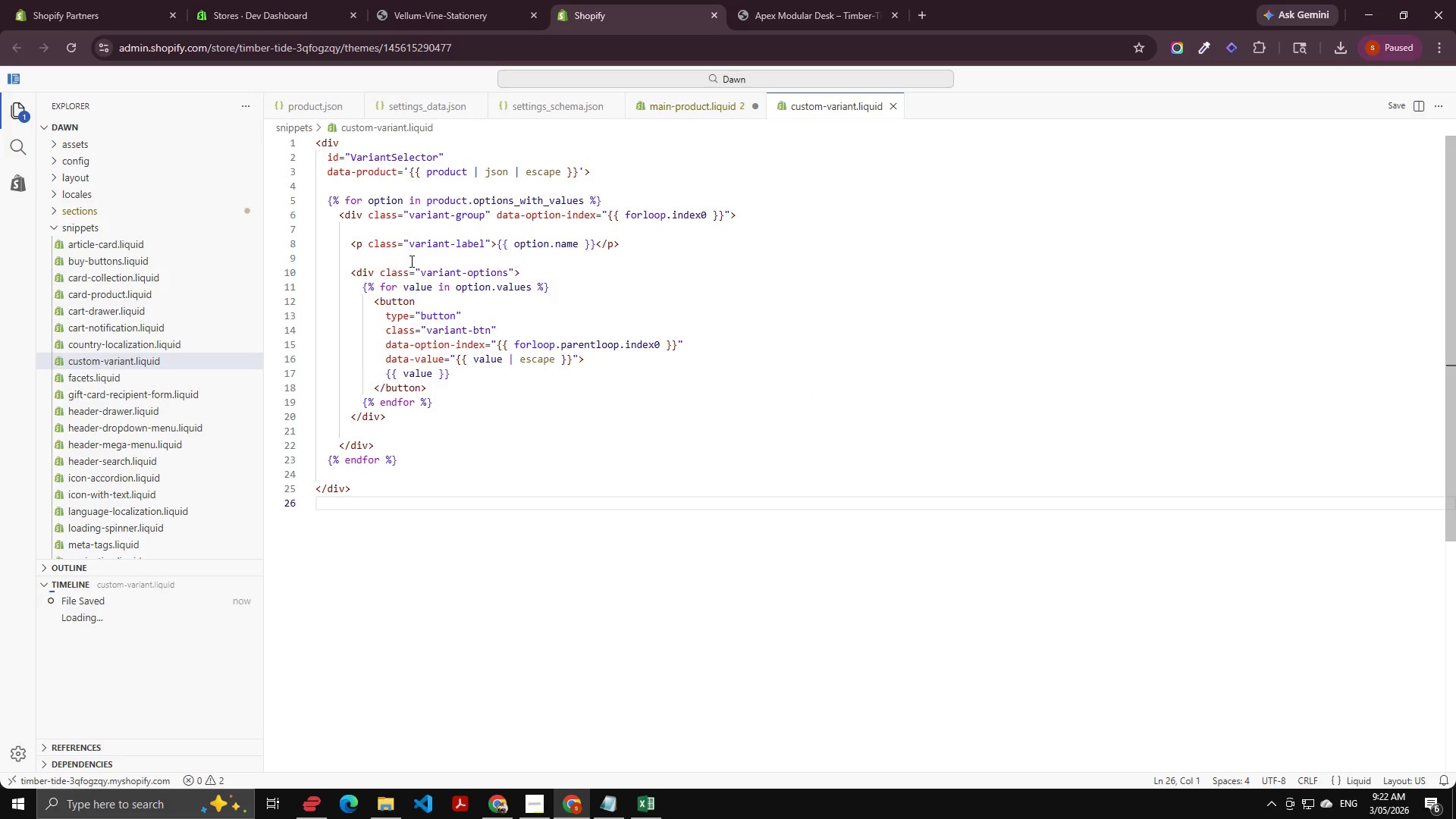 
key(Alt+AltLeft)
 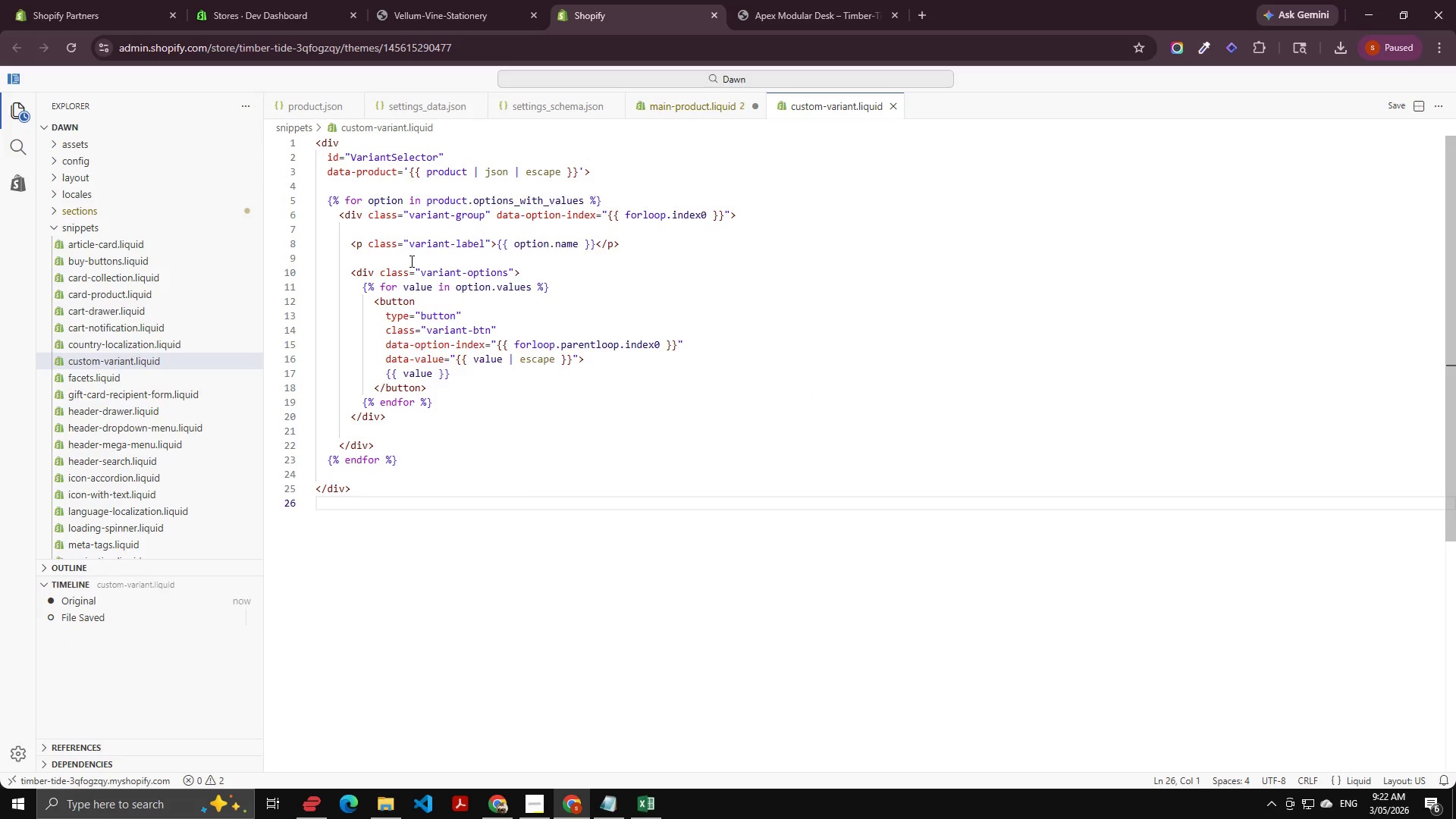 
key(Tab)
 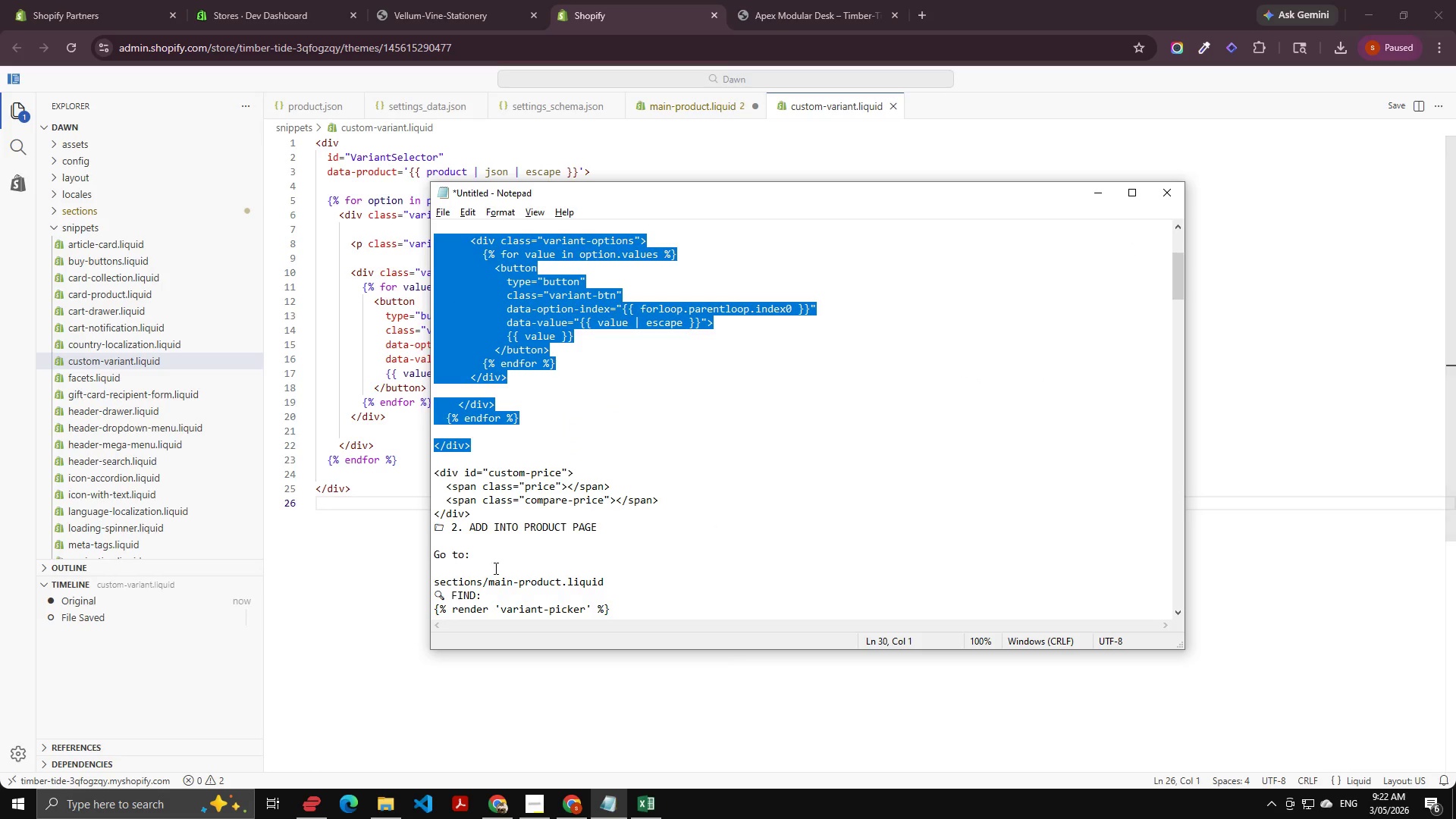 
left_click([516, 544])
 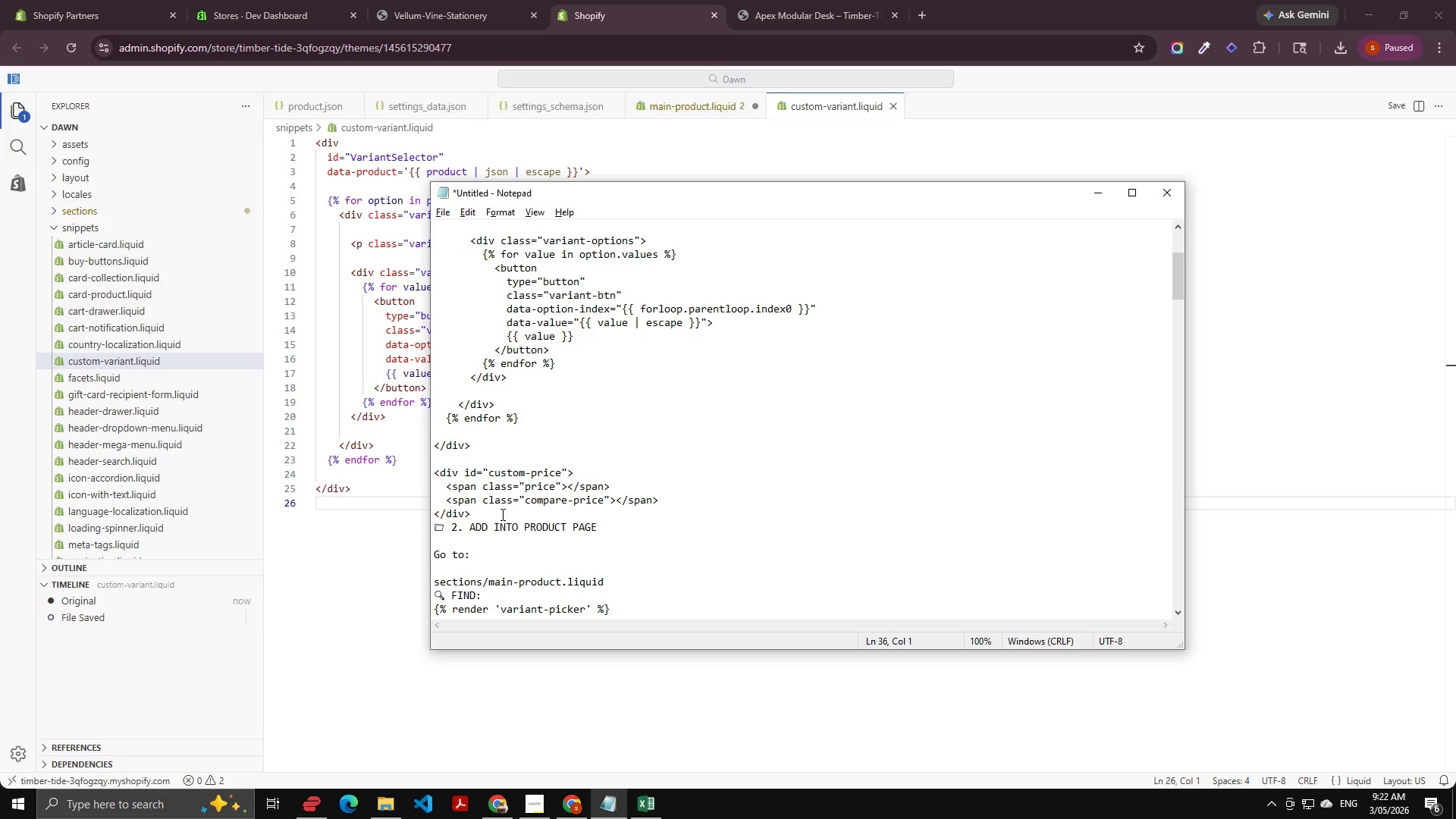 
left_click_drag(start_coordinate=[500, 512], to_coordinate=[426, 469])
 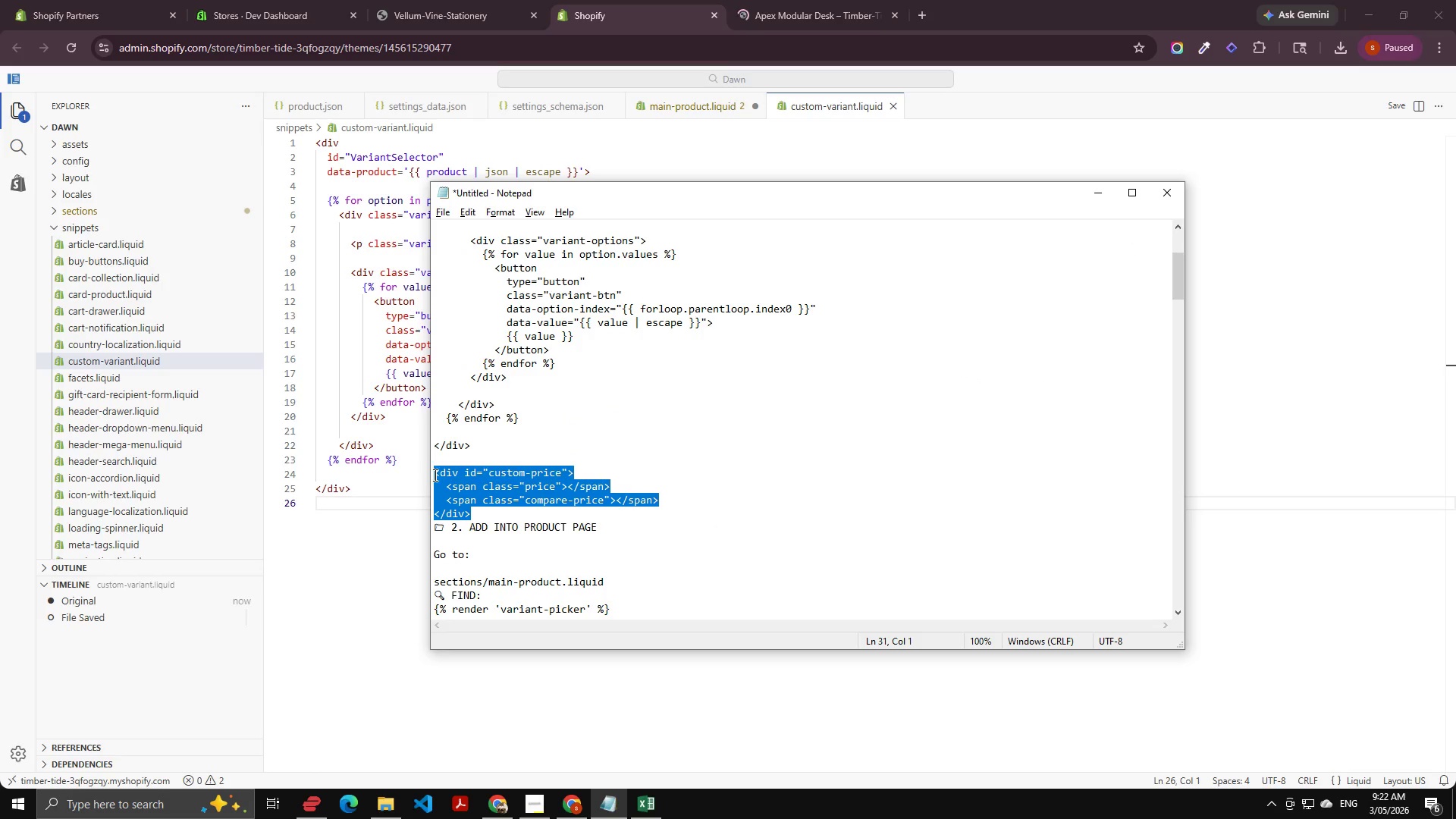 
key(Control+C)
 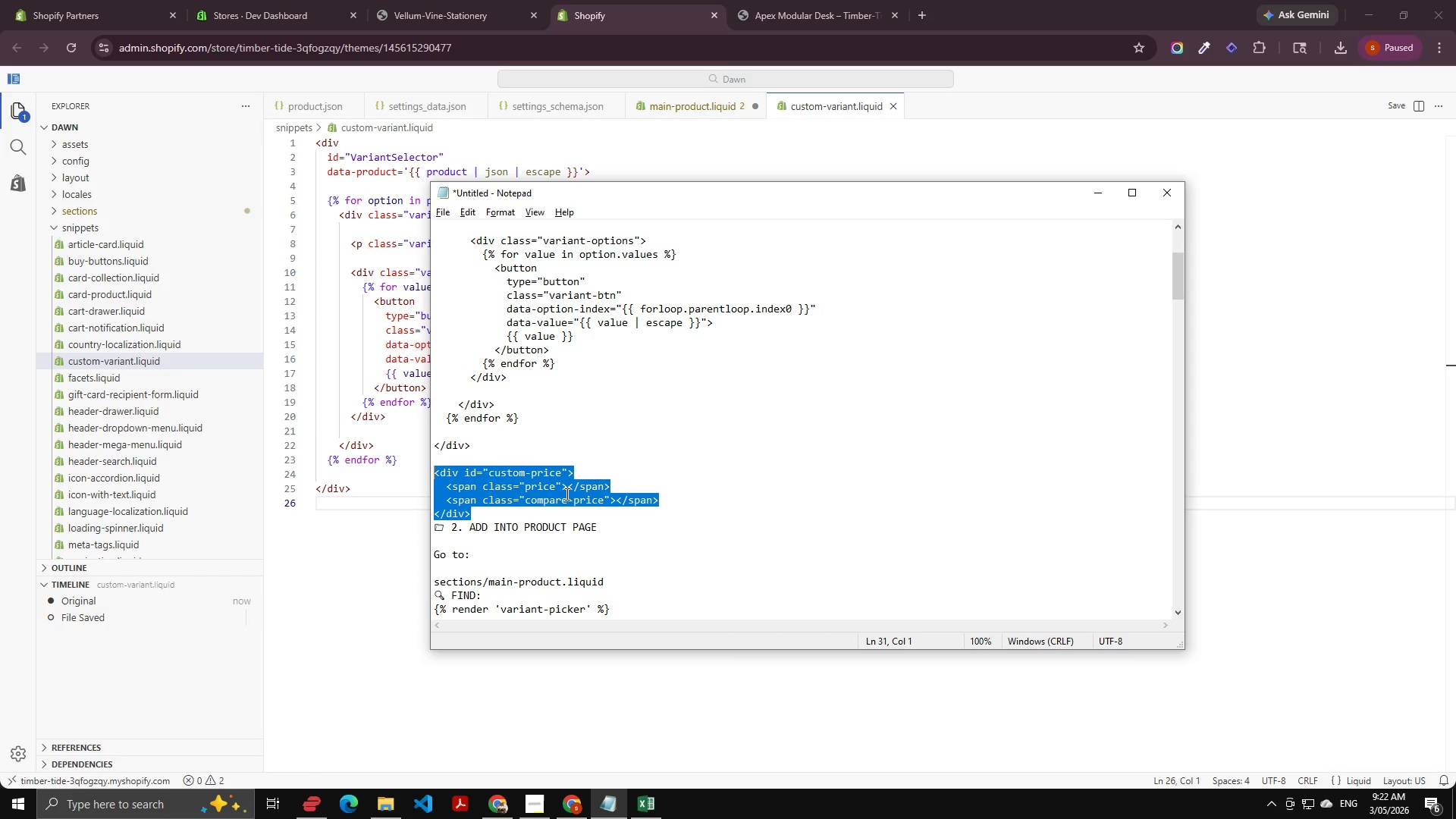 
key(Control+C)
 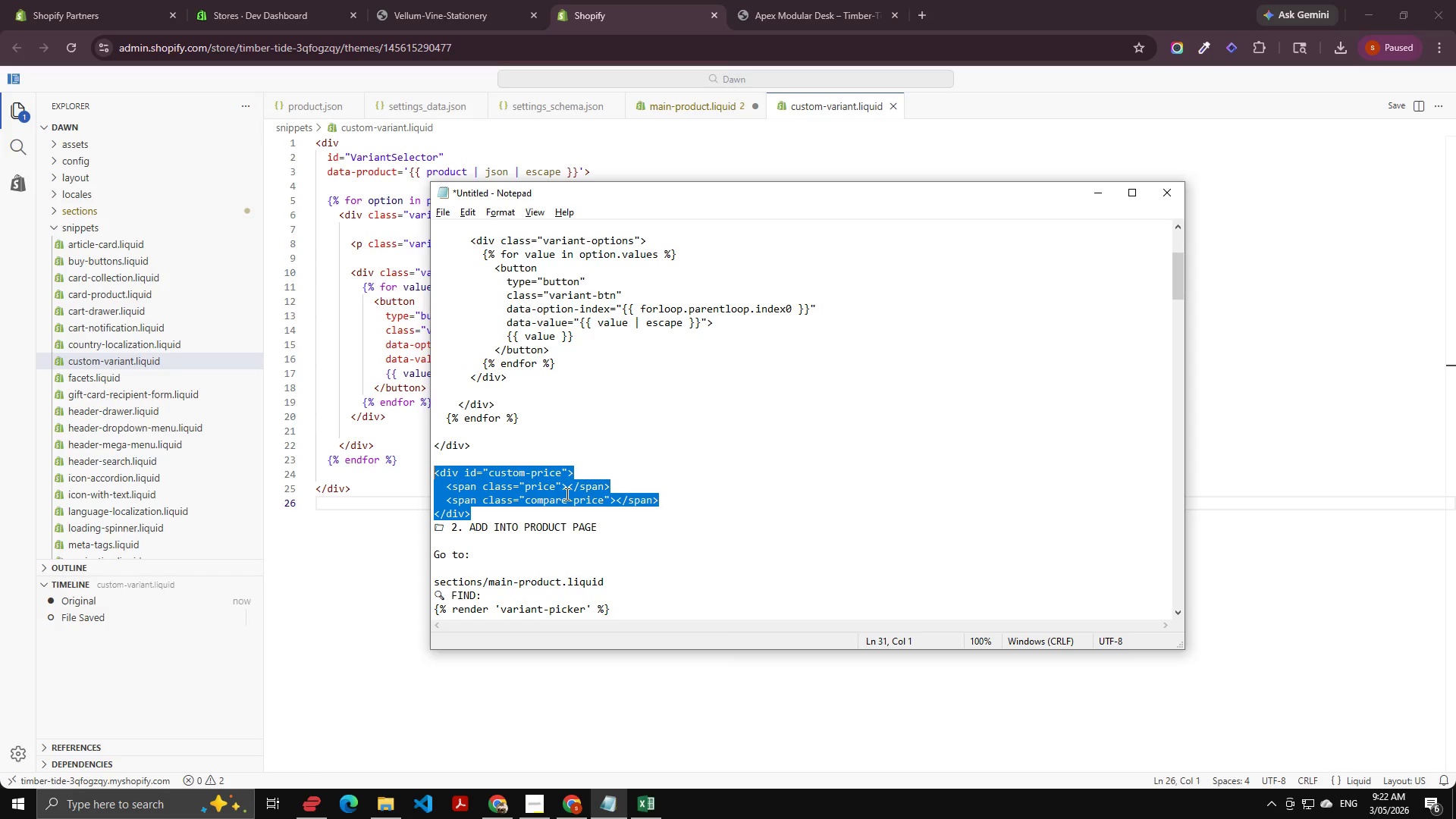 
key(Alt+AltLeft)
 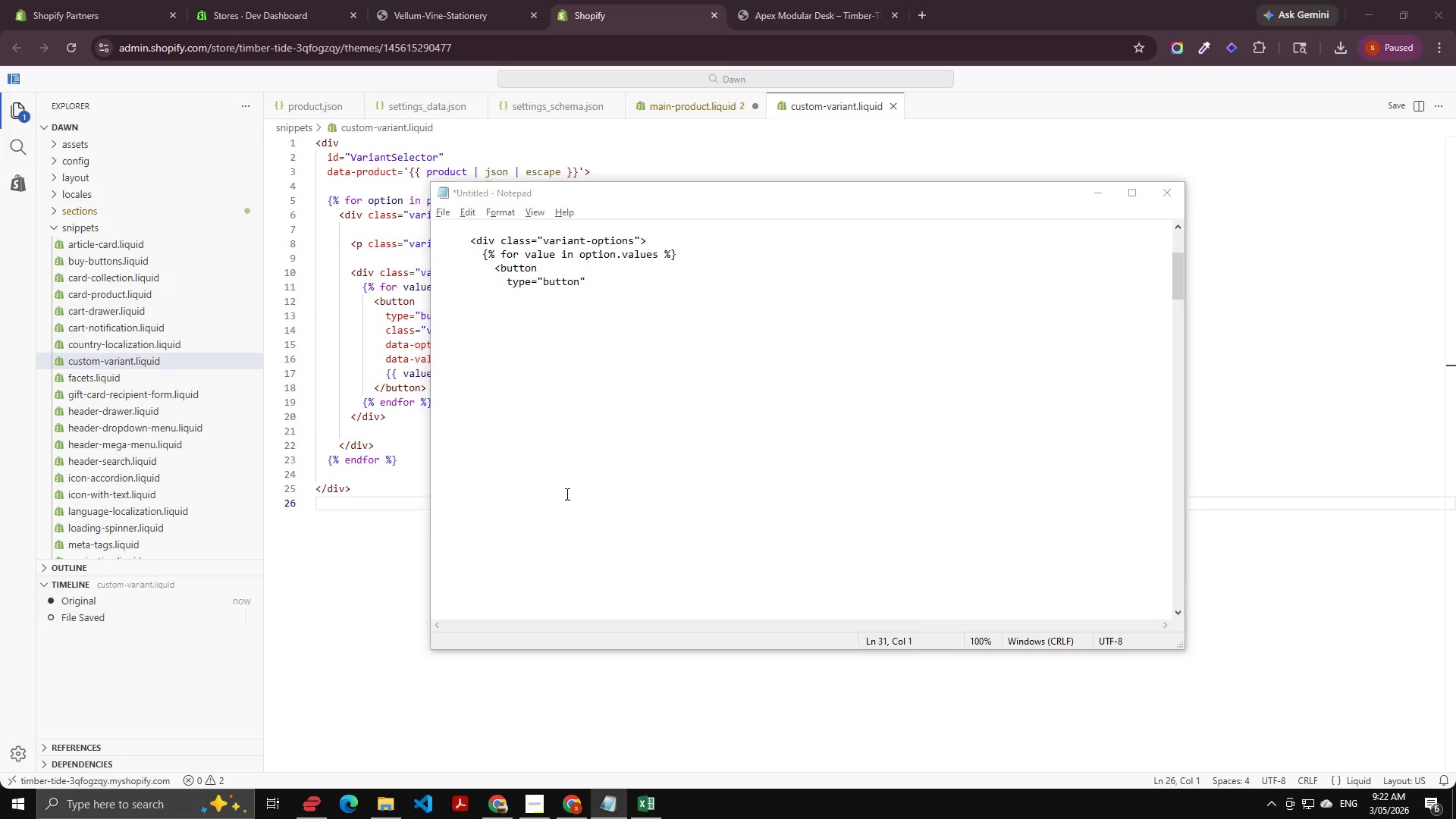 
key(Alt+Tab)
 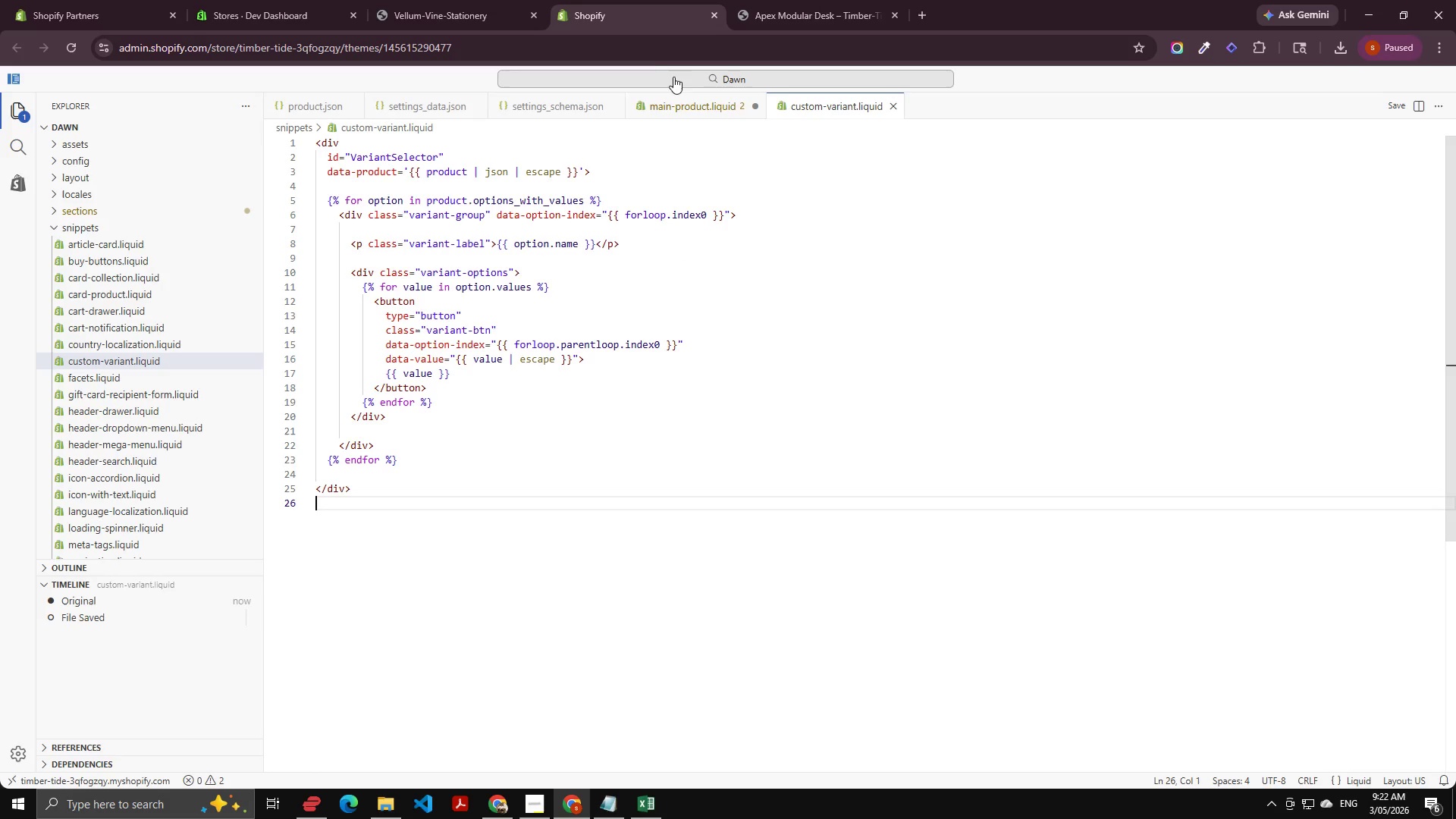 
left_click([671, 111])
 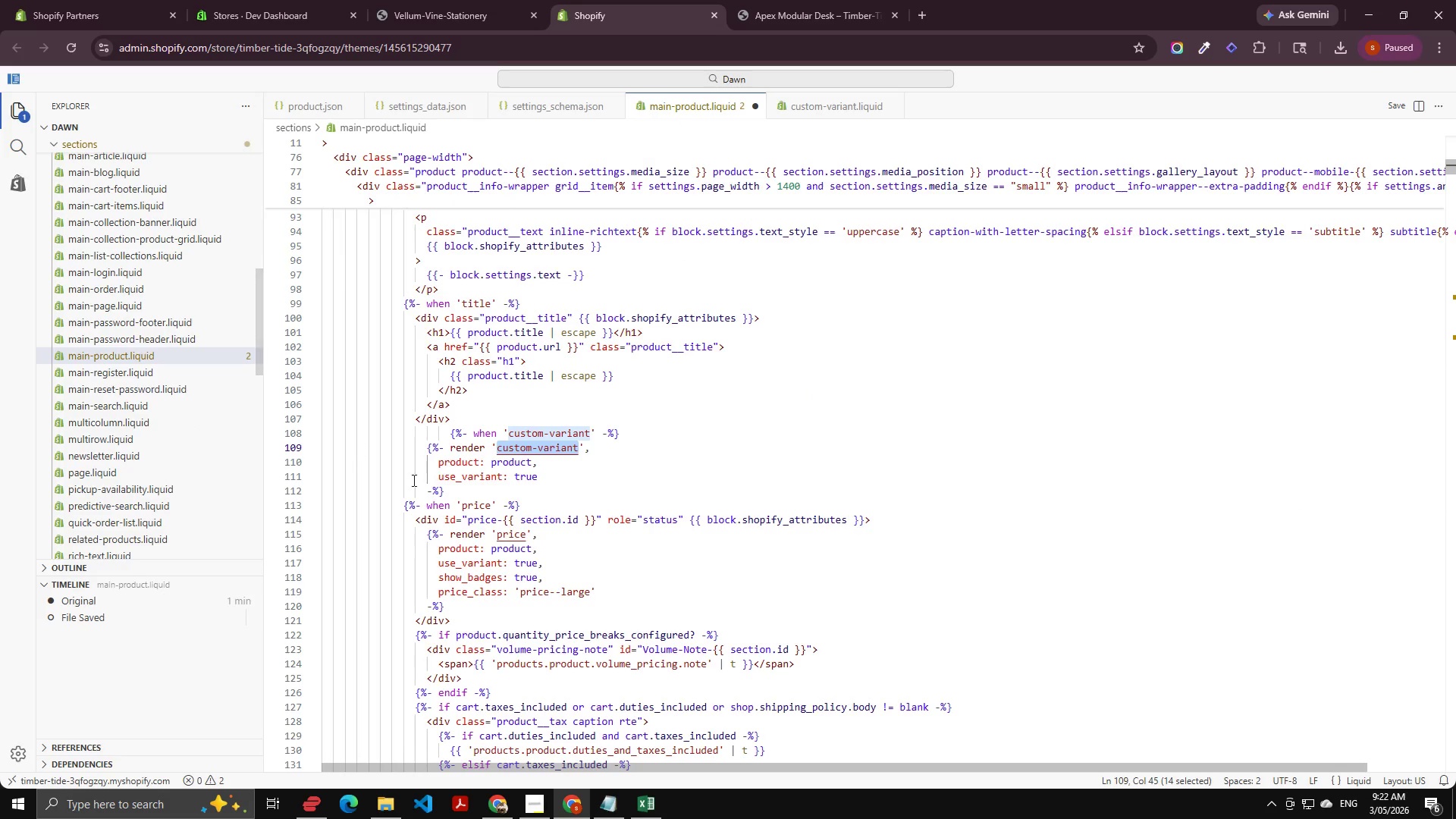 
scroll: coordinate [480, 561], scroll_direction: down, amount: 2.0
 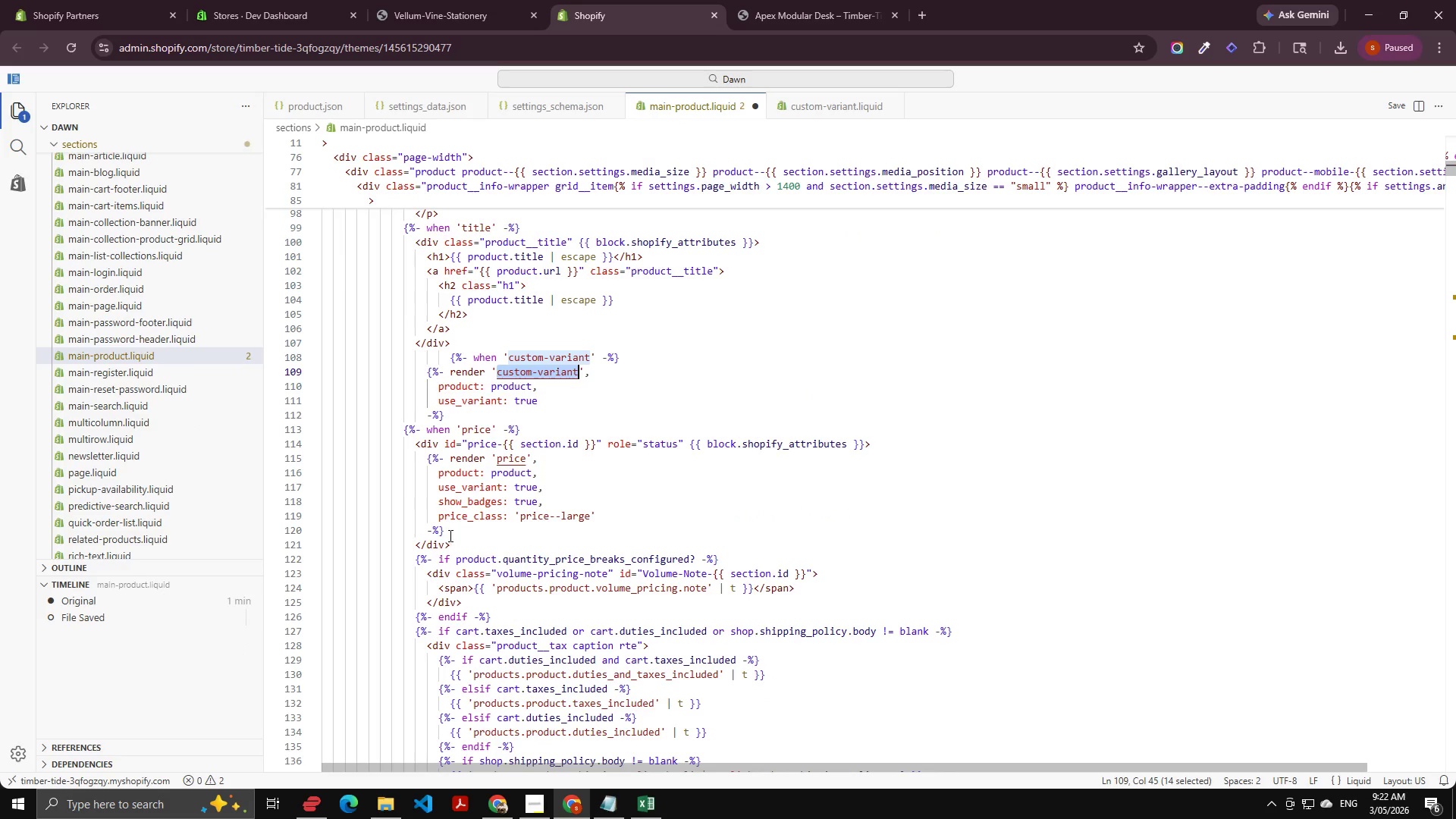 
left_click([450, 534])
 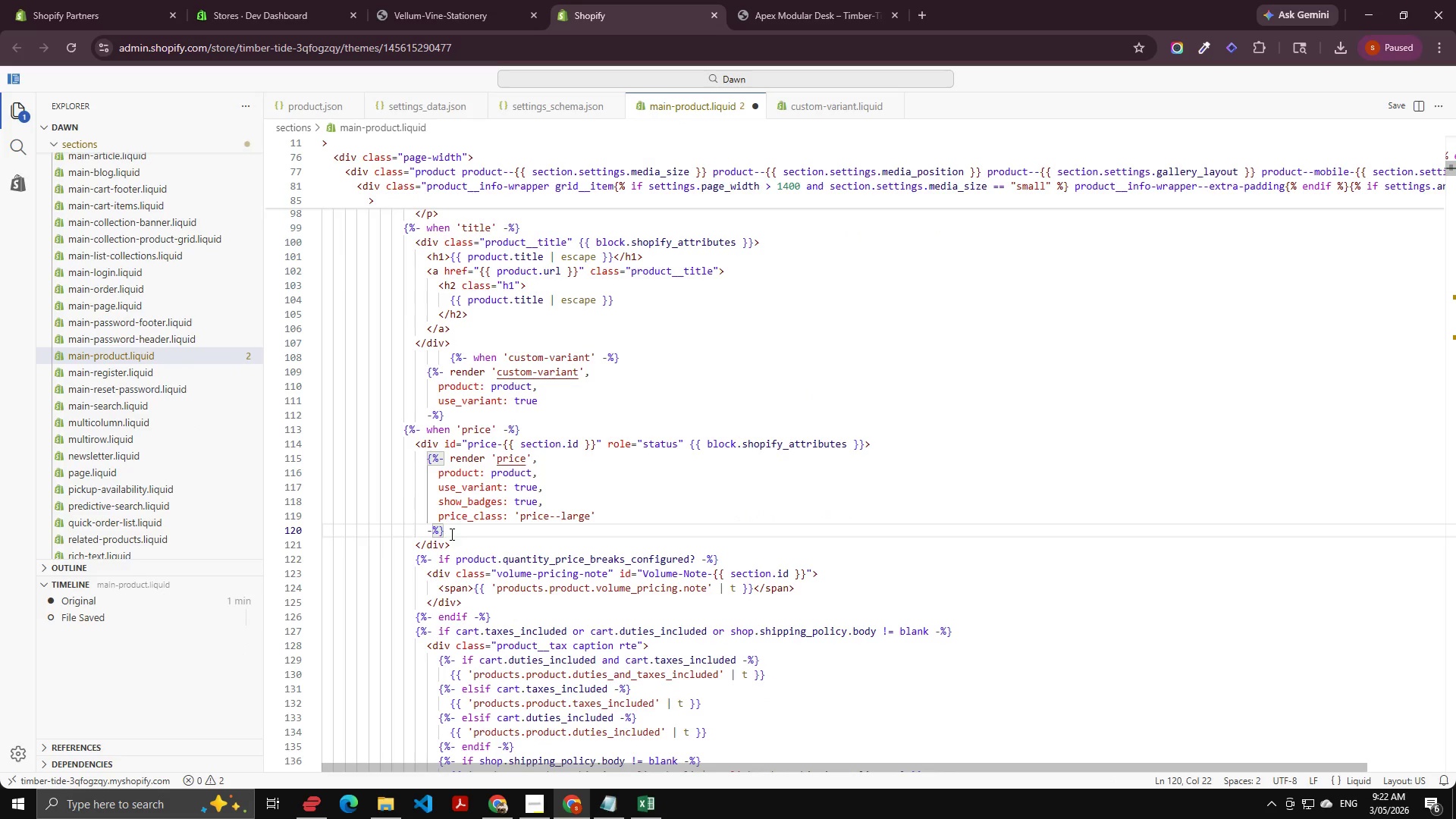 
left_click_drag(start_coordinate=[450, 534], to_coordinate=[413, 454])
 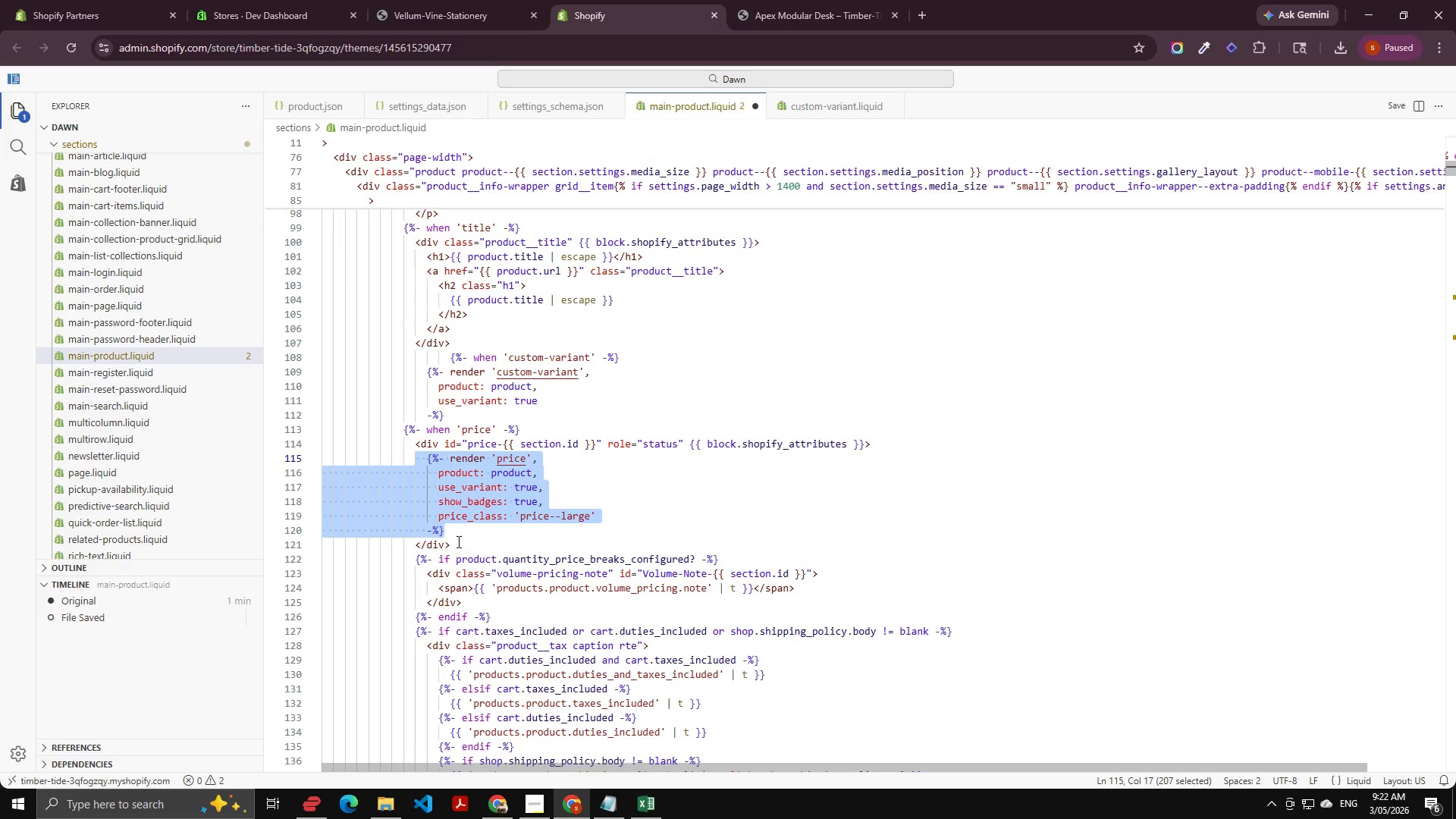 
left_click_drag(start_coordinate=[457, 547], to_coordinate=[407, 445])
 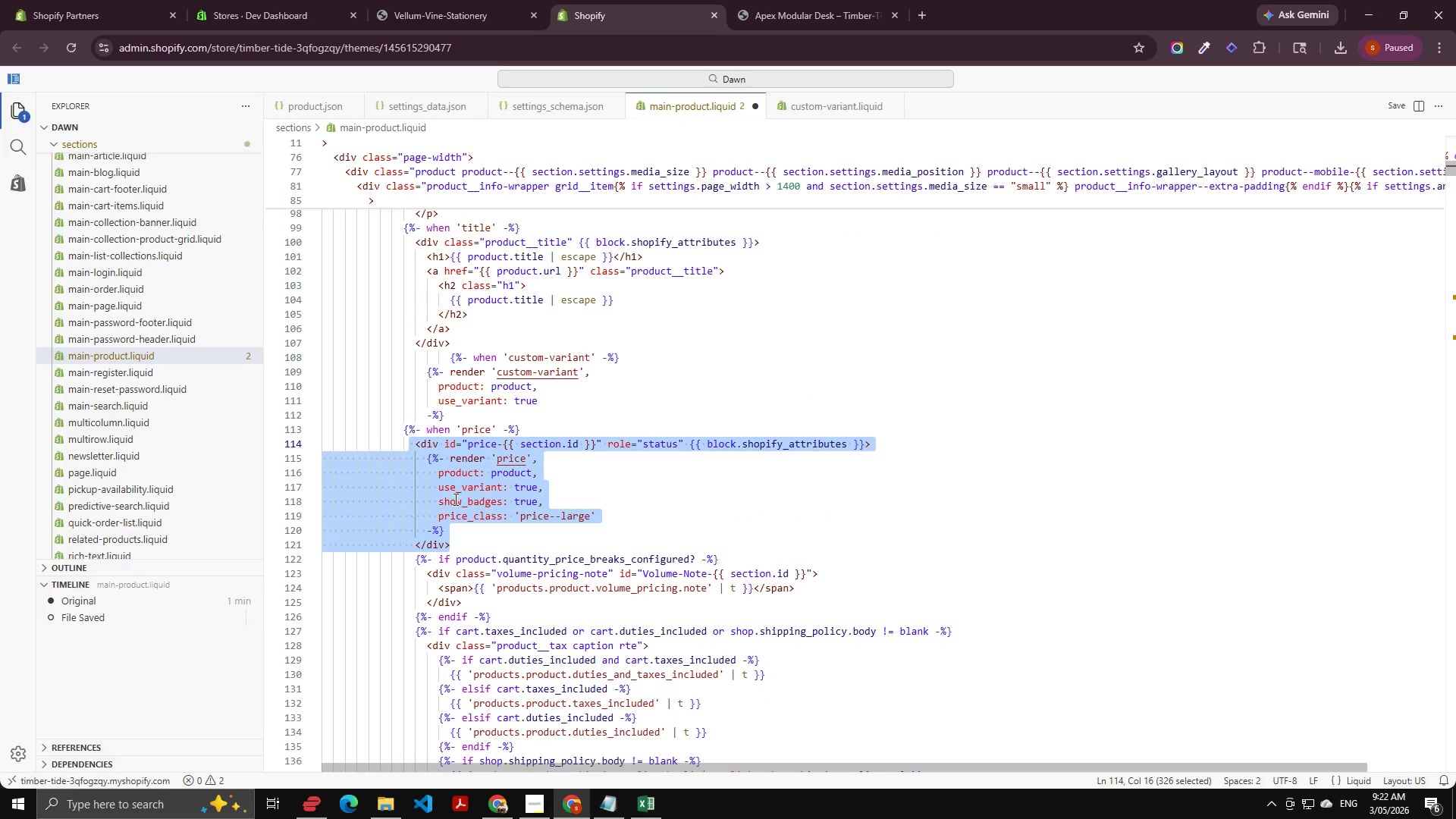 
left_click([454, 499])
 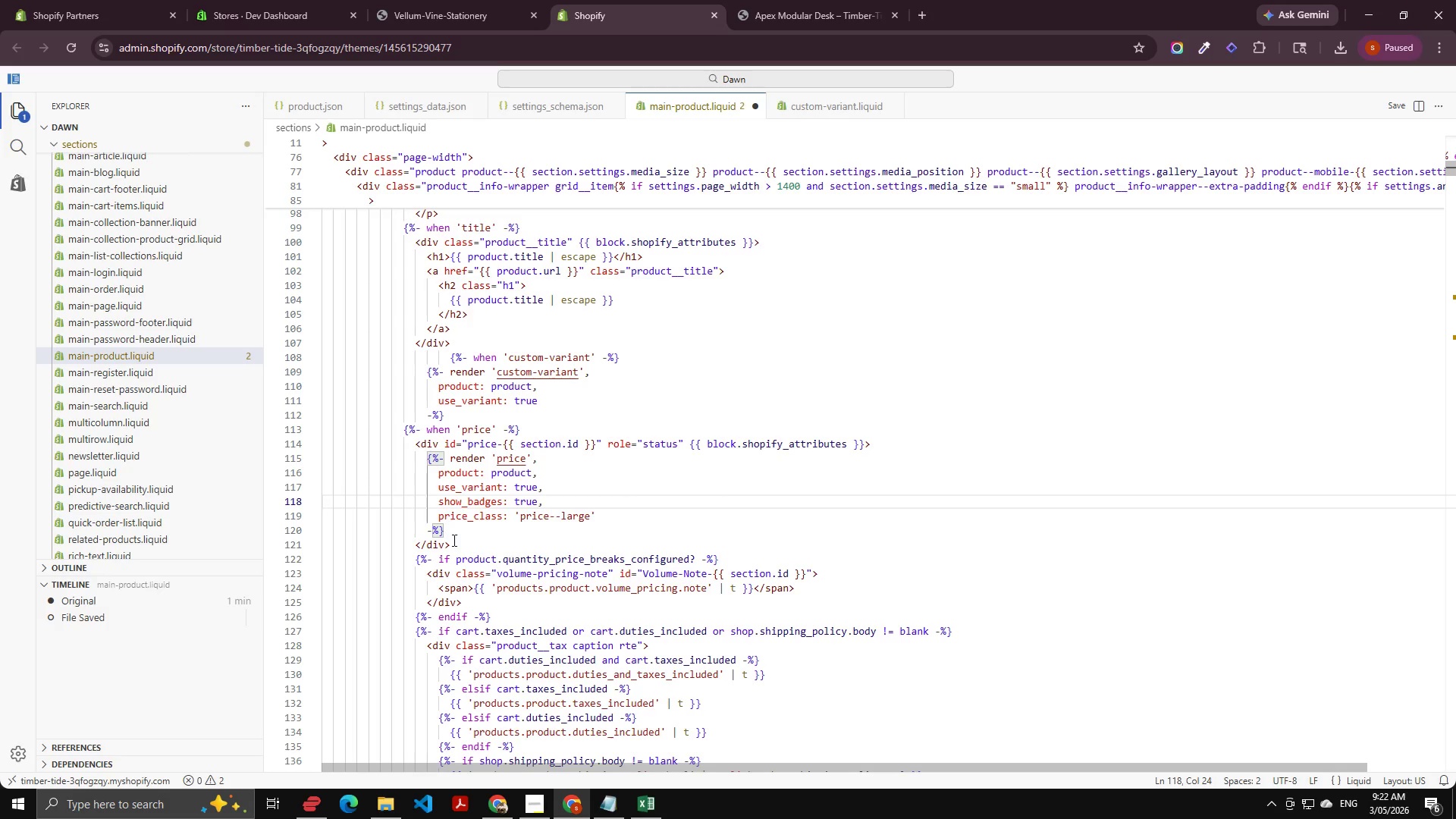 
left_click_drag(start_coordinate=[453, 548], to_coordinate=[411, 440])
 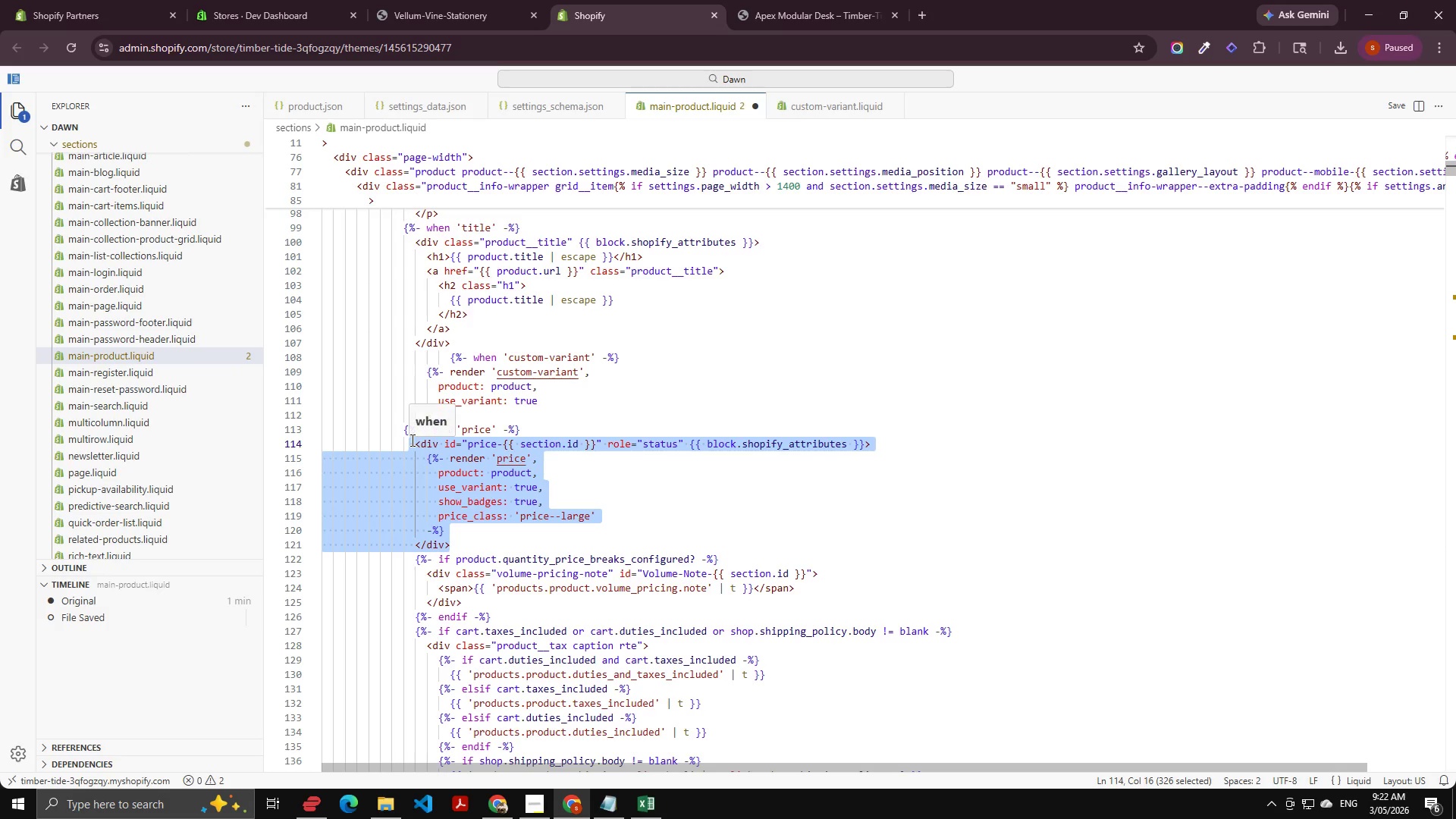 
key(Control+Slash)
 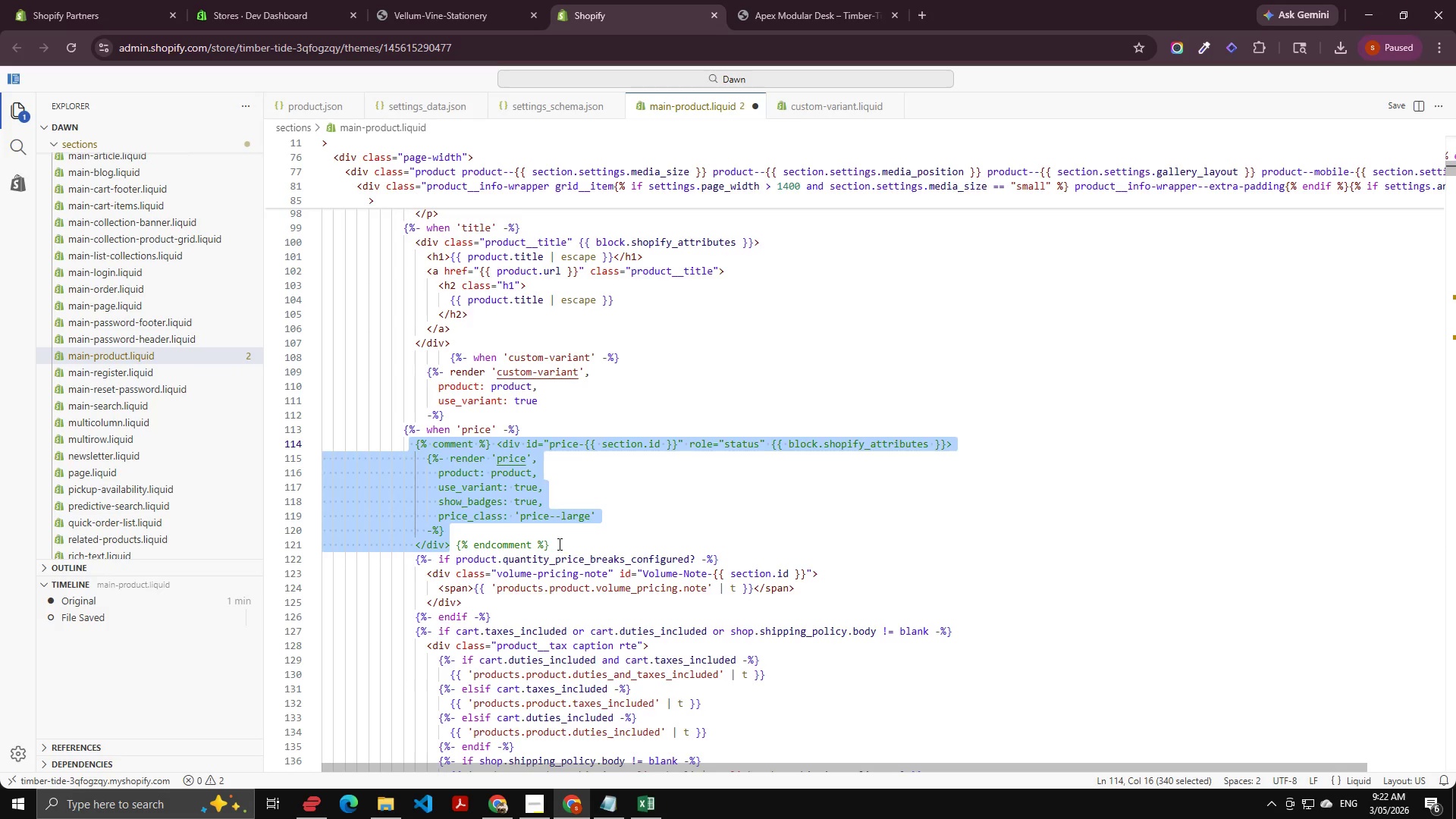 
left_click([560, 544])
 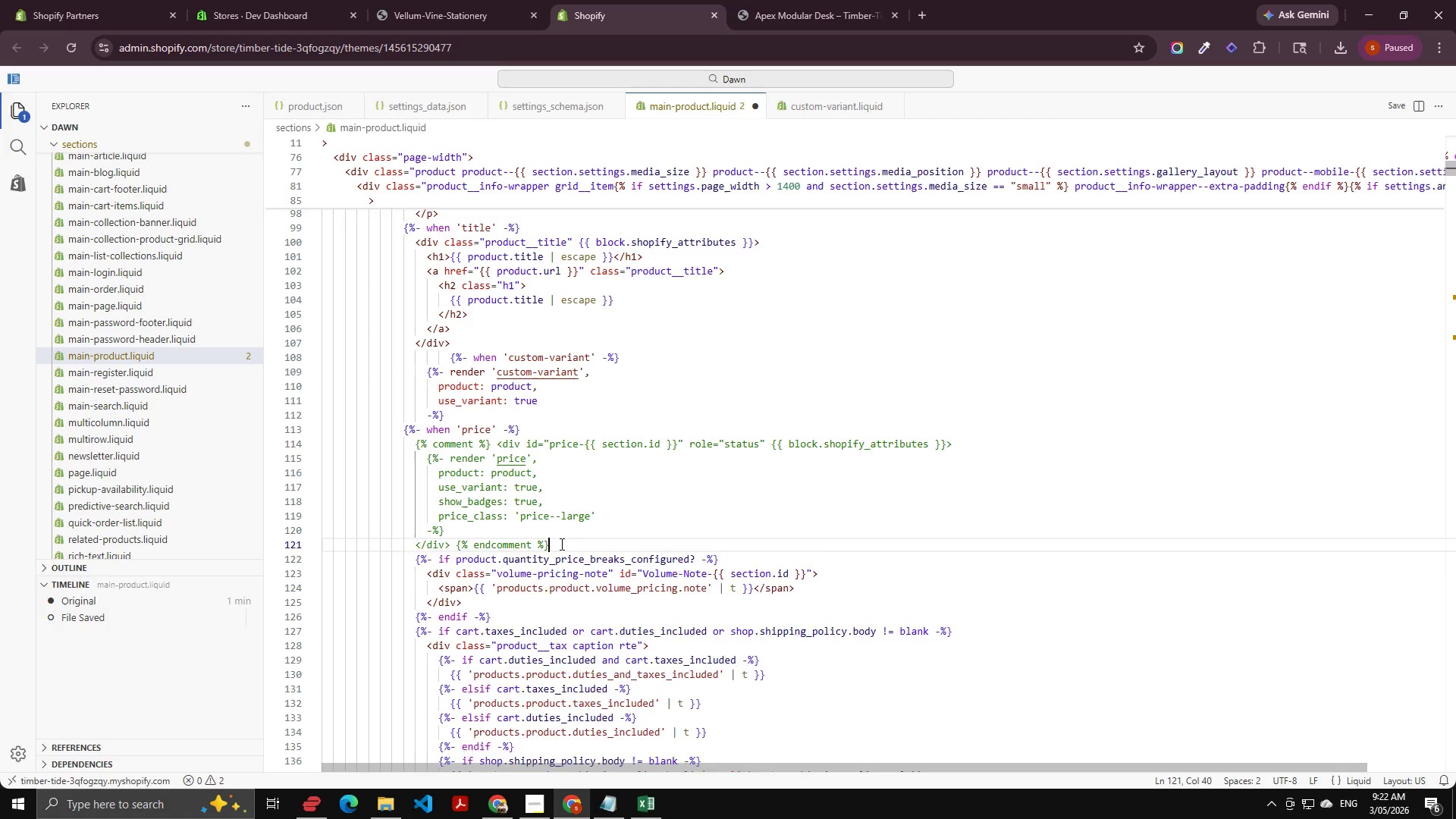 
key(Control+Enter)
 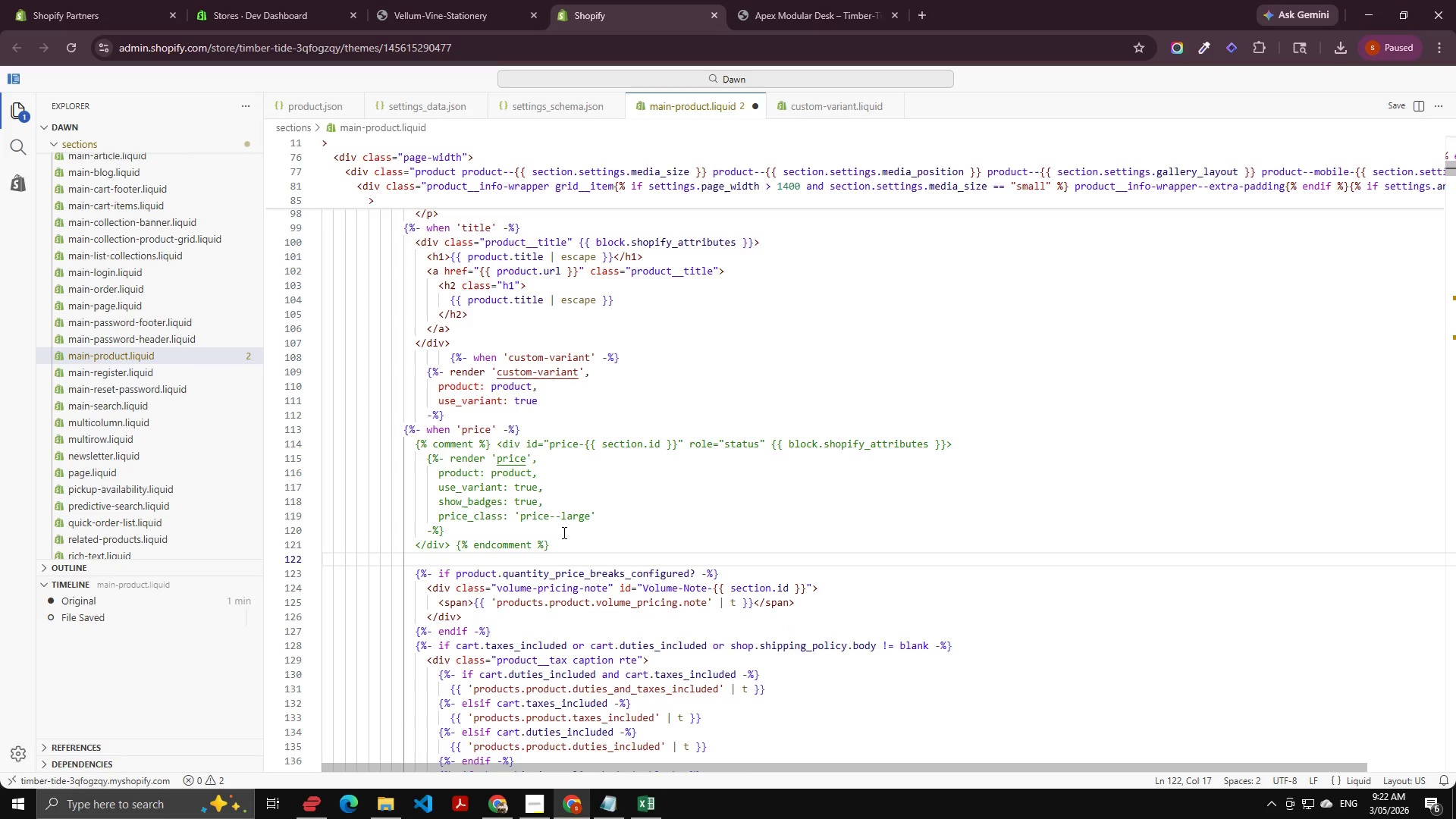 
key(Control+V)
 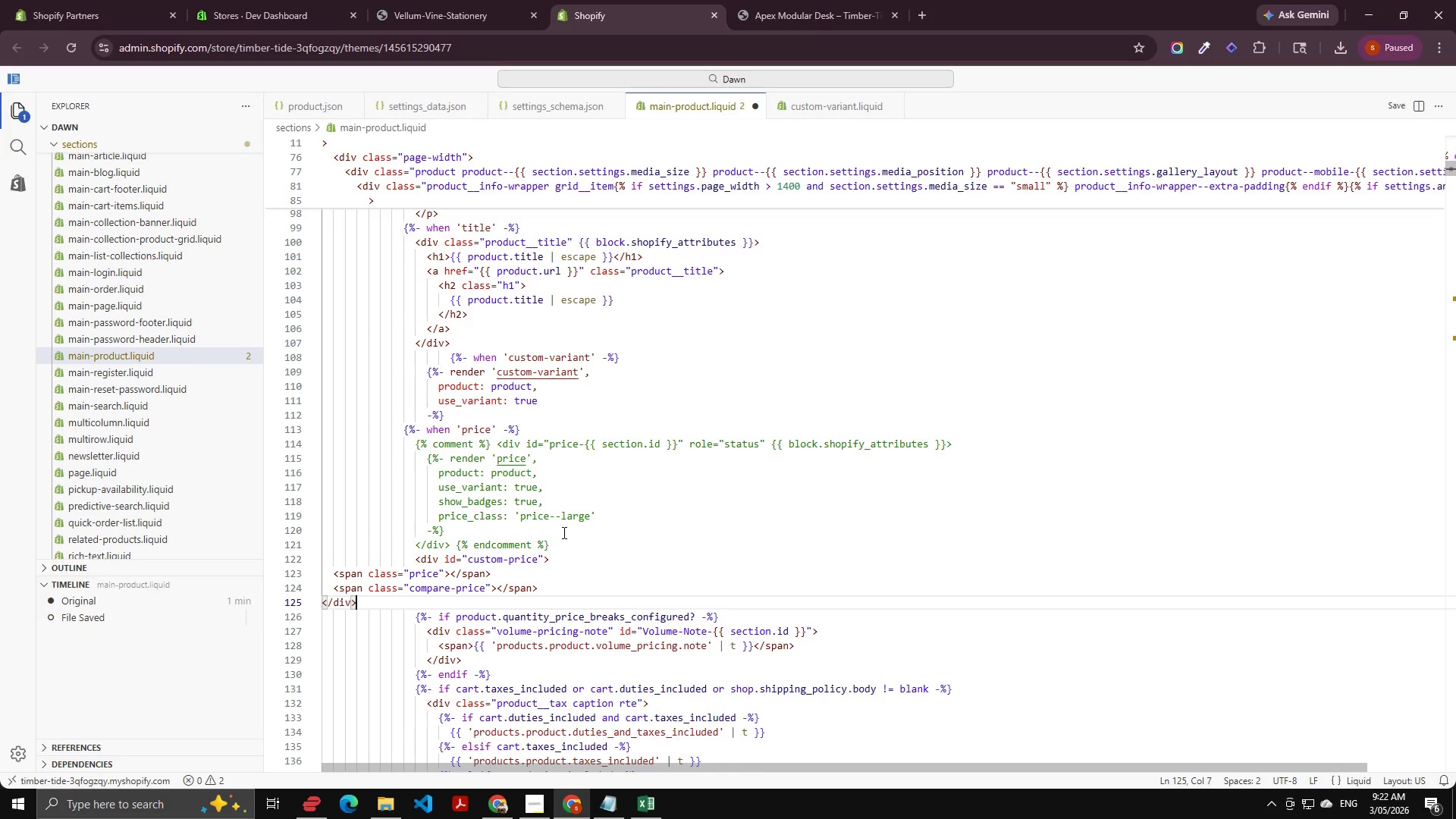 
key(Control+S)
 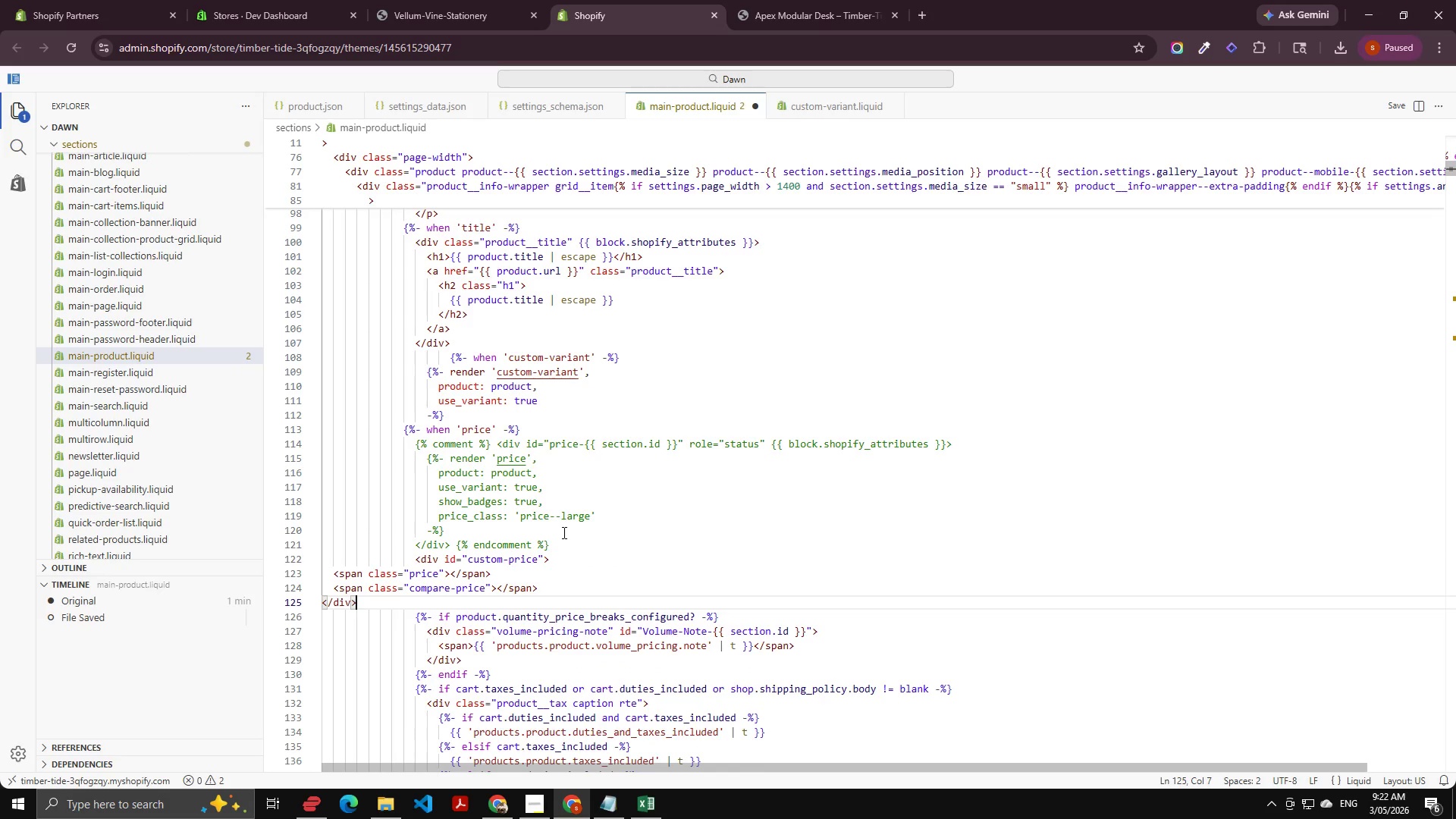 
key(Control+S)
 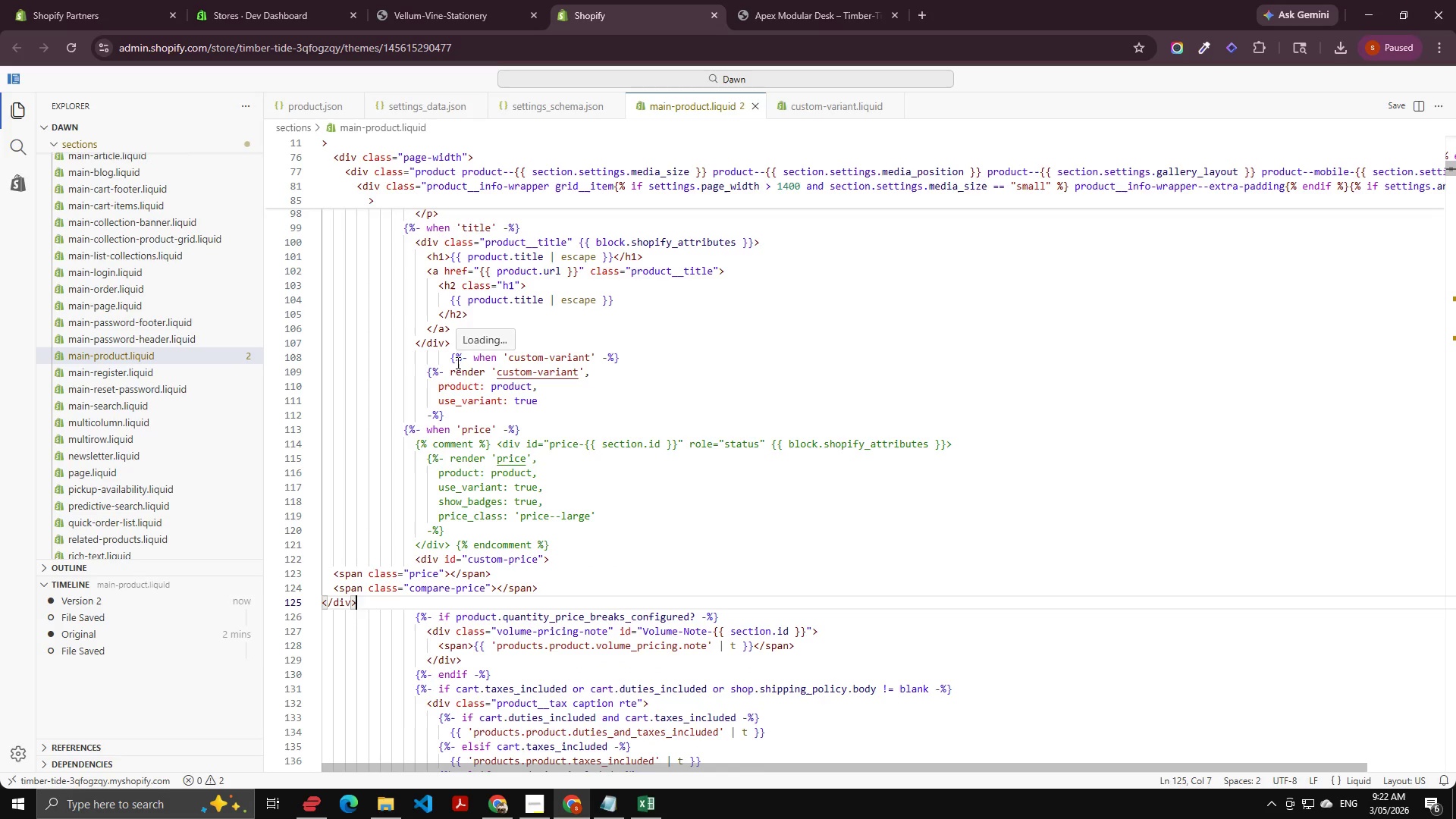 
key(Control+Z)
 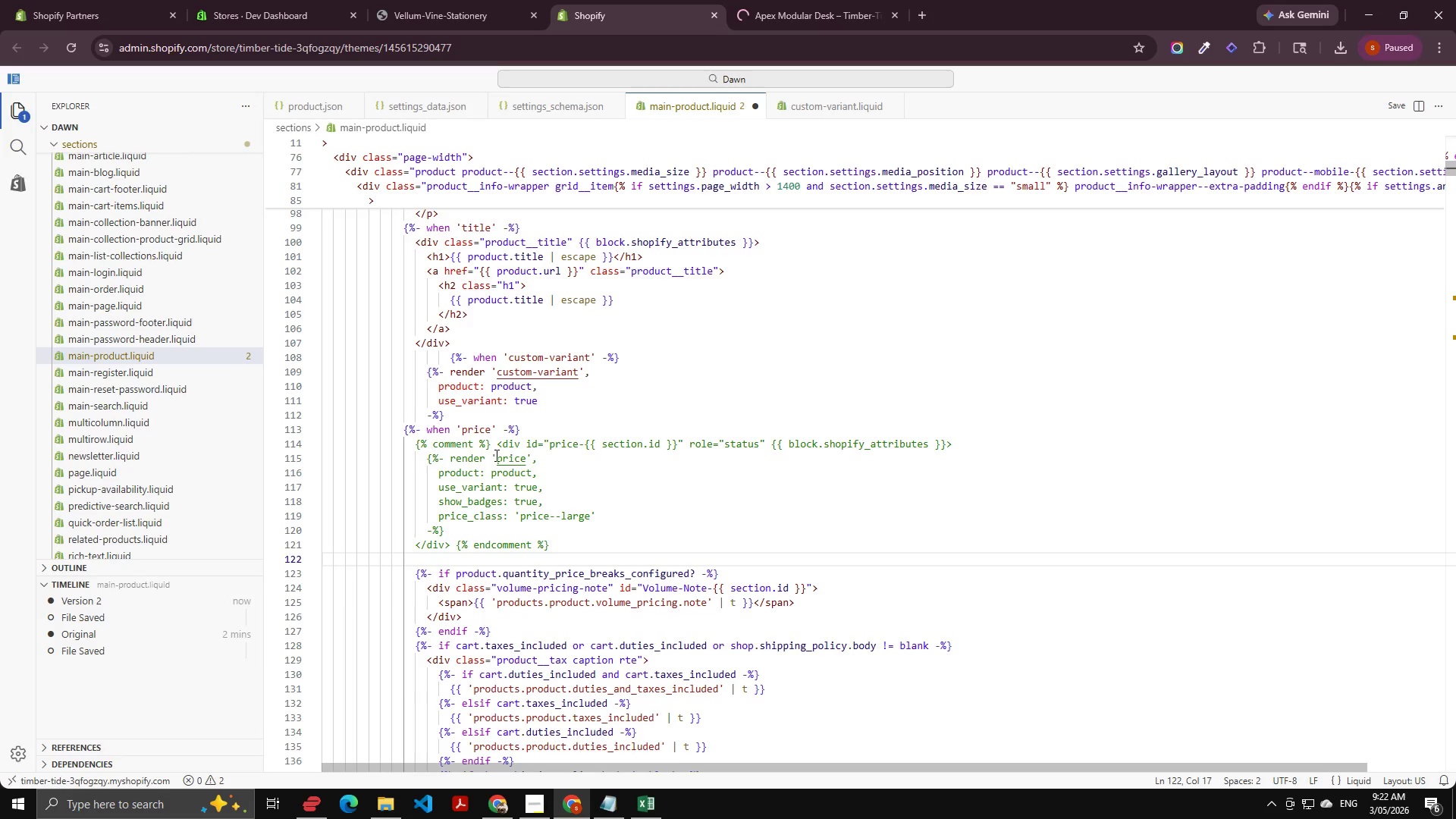 
key(Control+Z)
 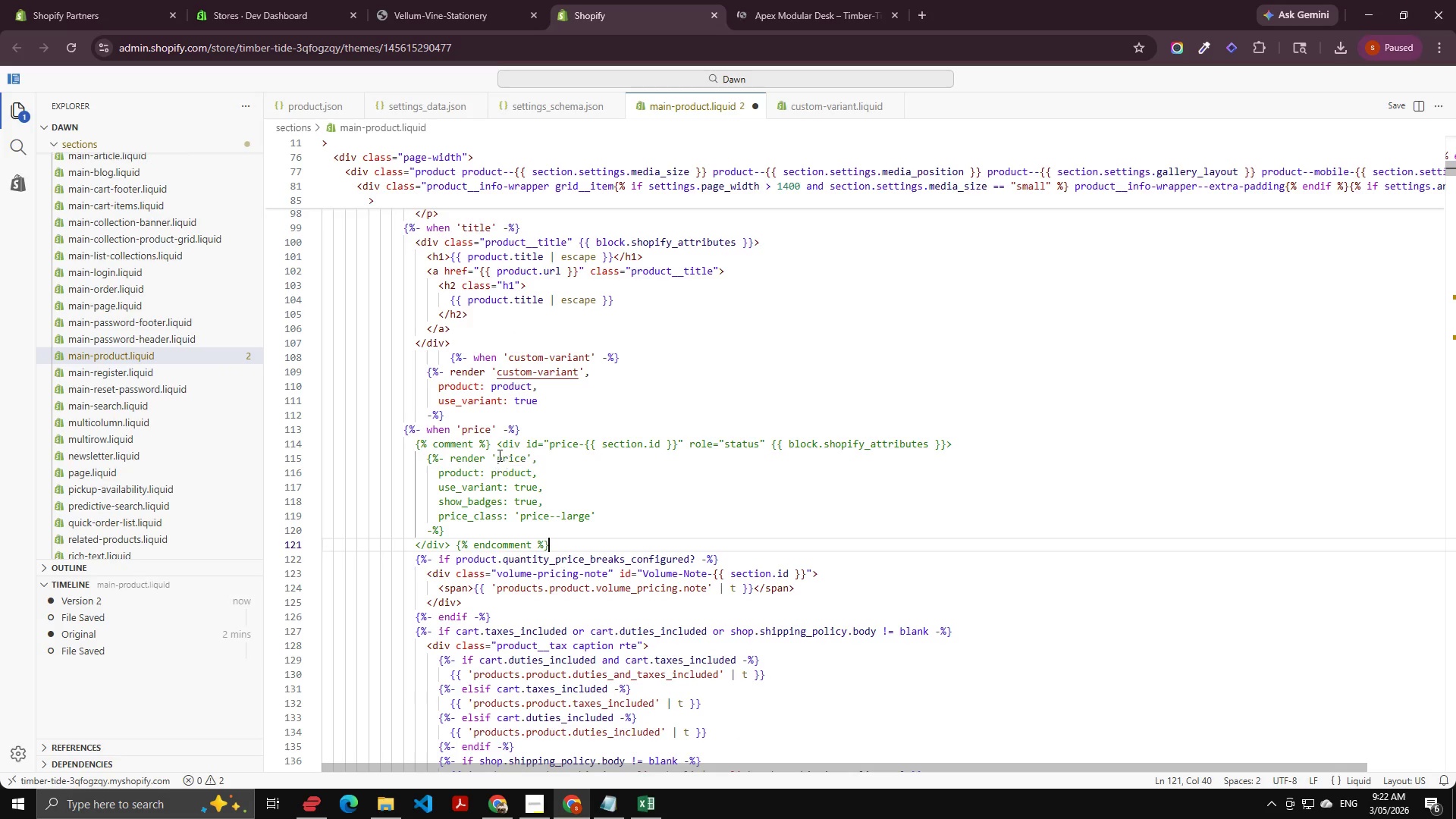 
key(Control+Z)
 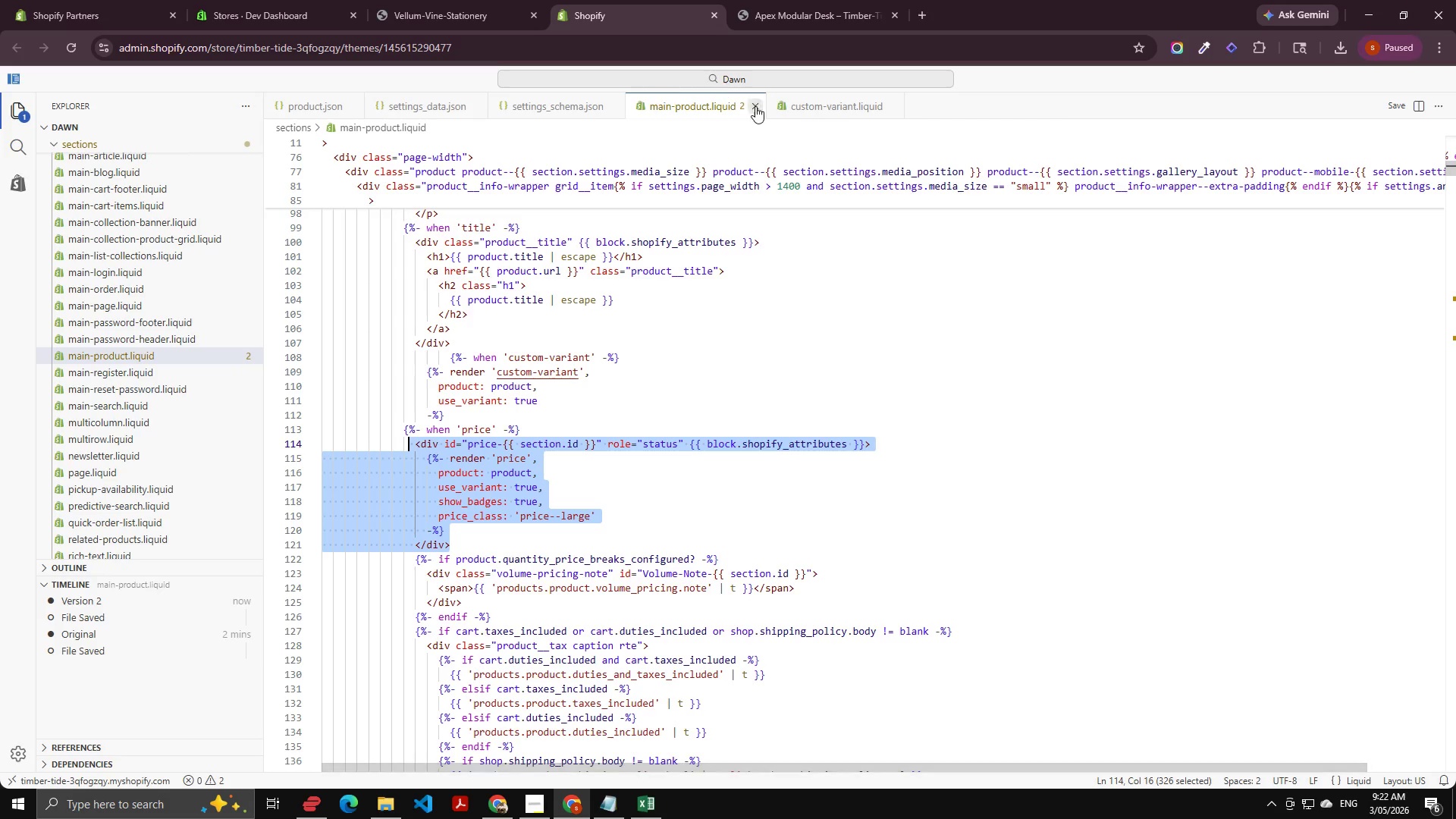 
left_click([810, 105])
 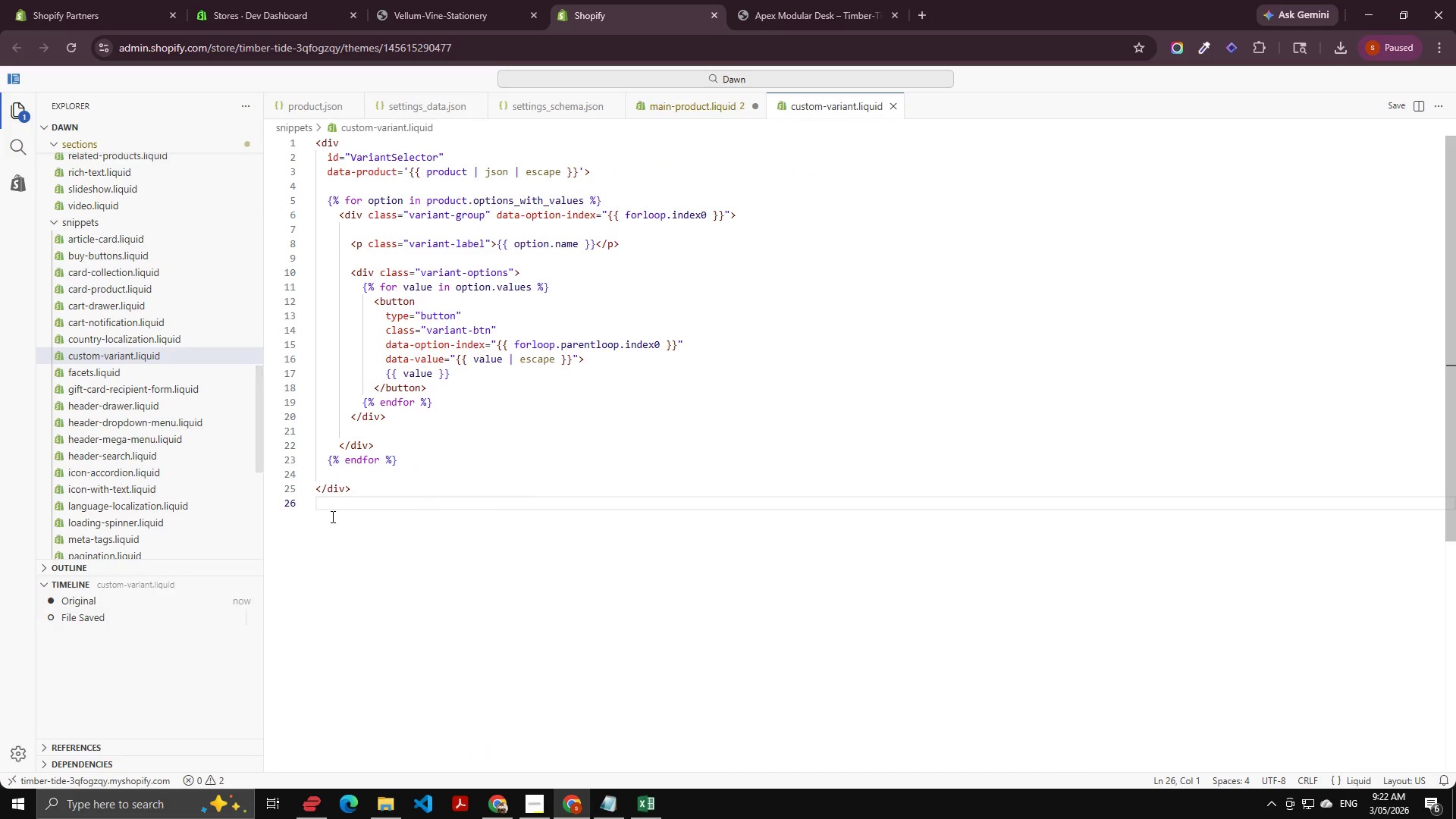 
left_click([329, 517])
 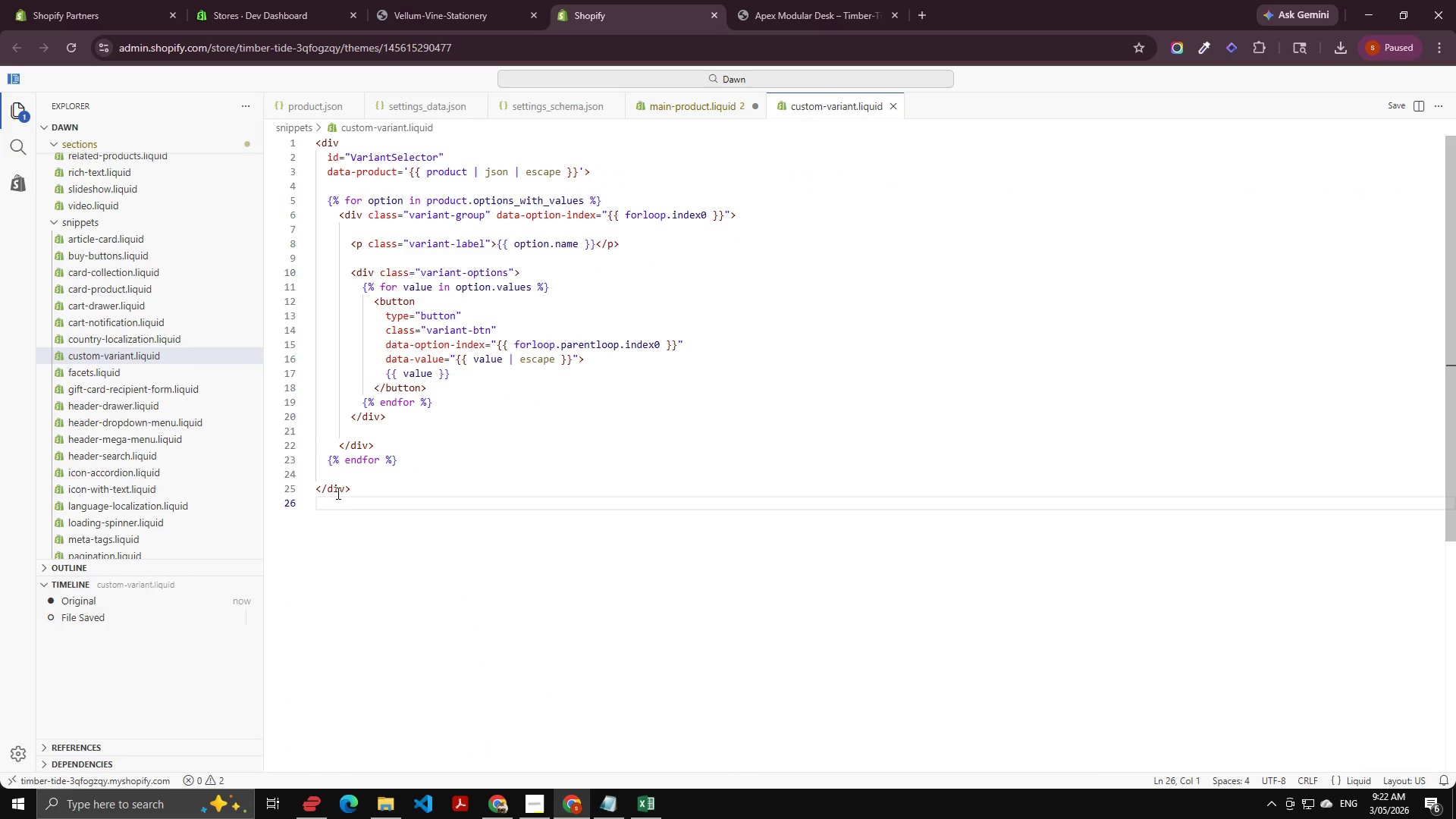 
key(Control+V)
 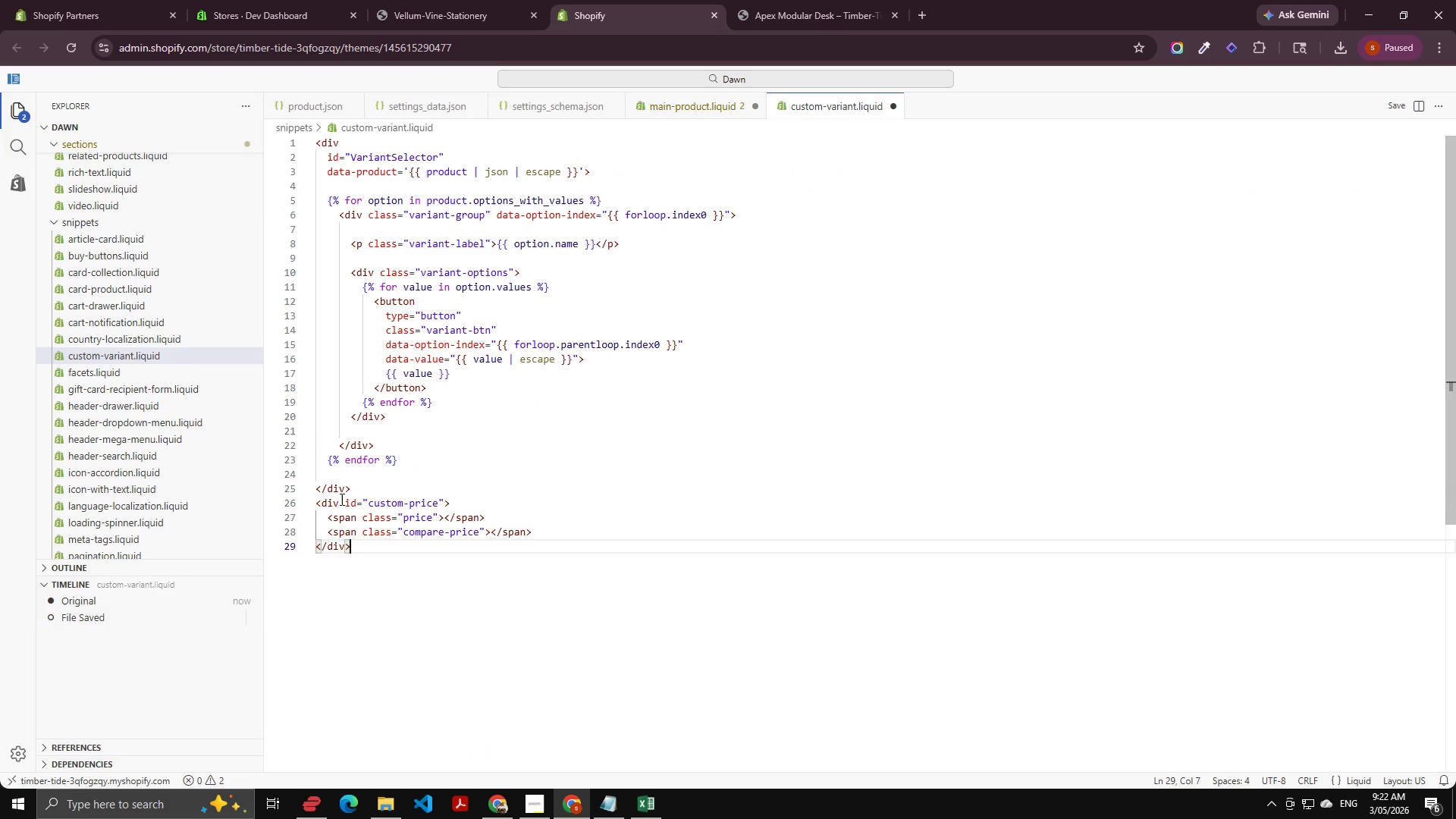 
key(Control+S)
 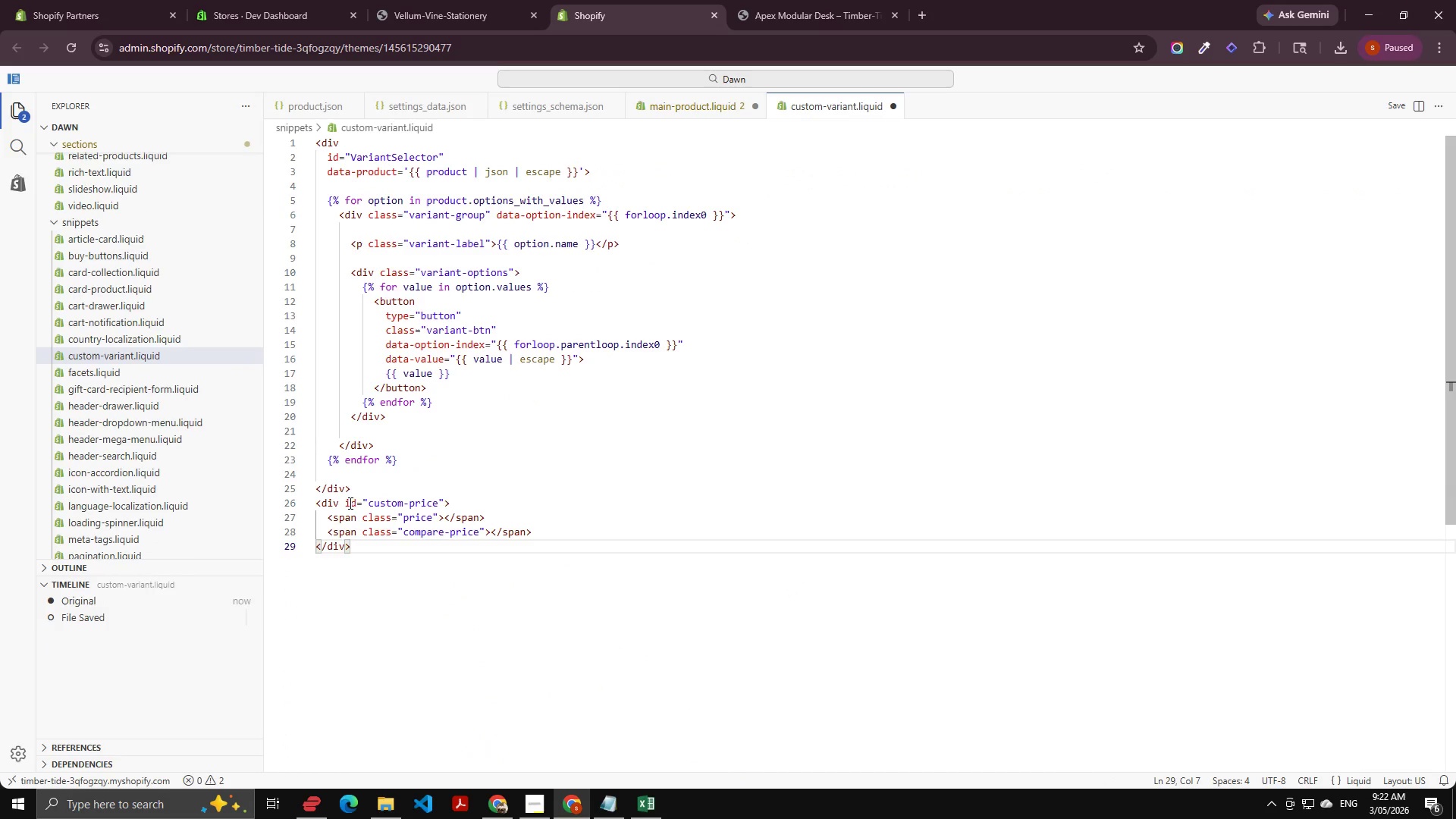 
key(Control+S)
 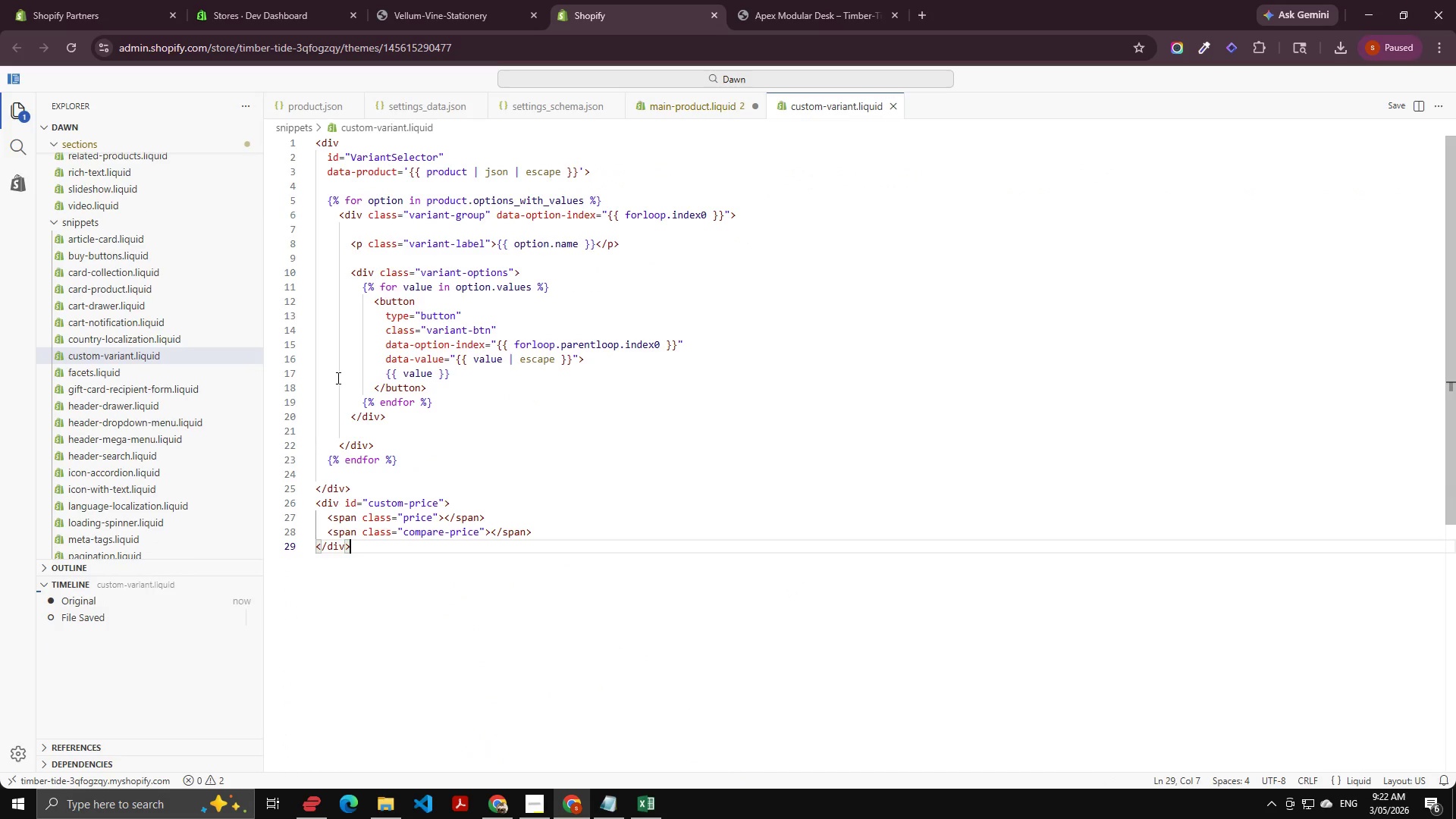 
key(Alt+AltLeft)
 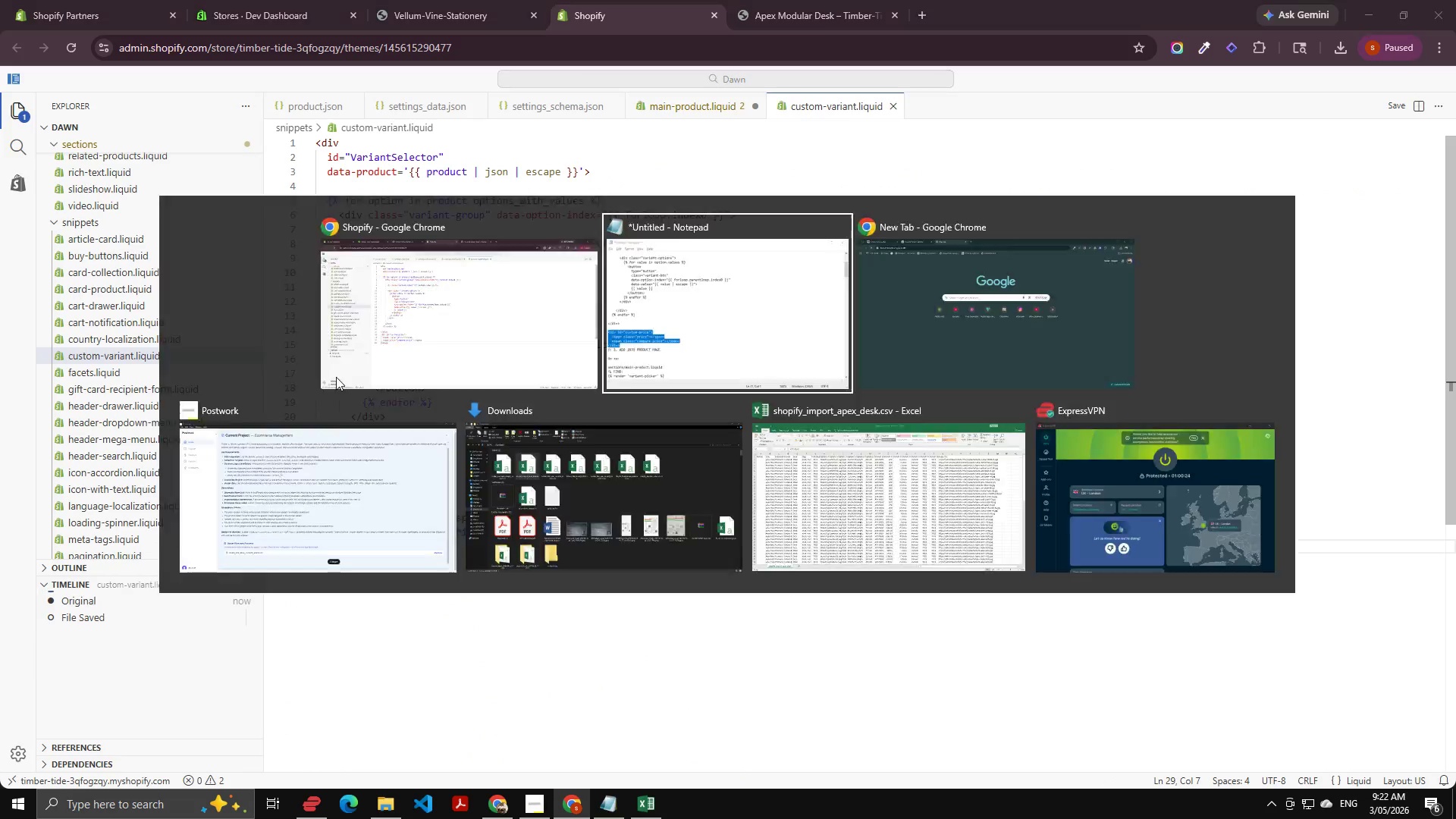 
key(Tab)
 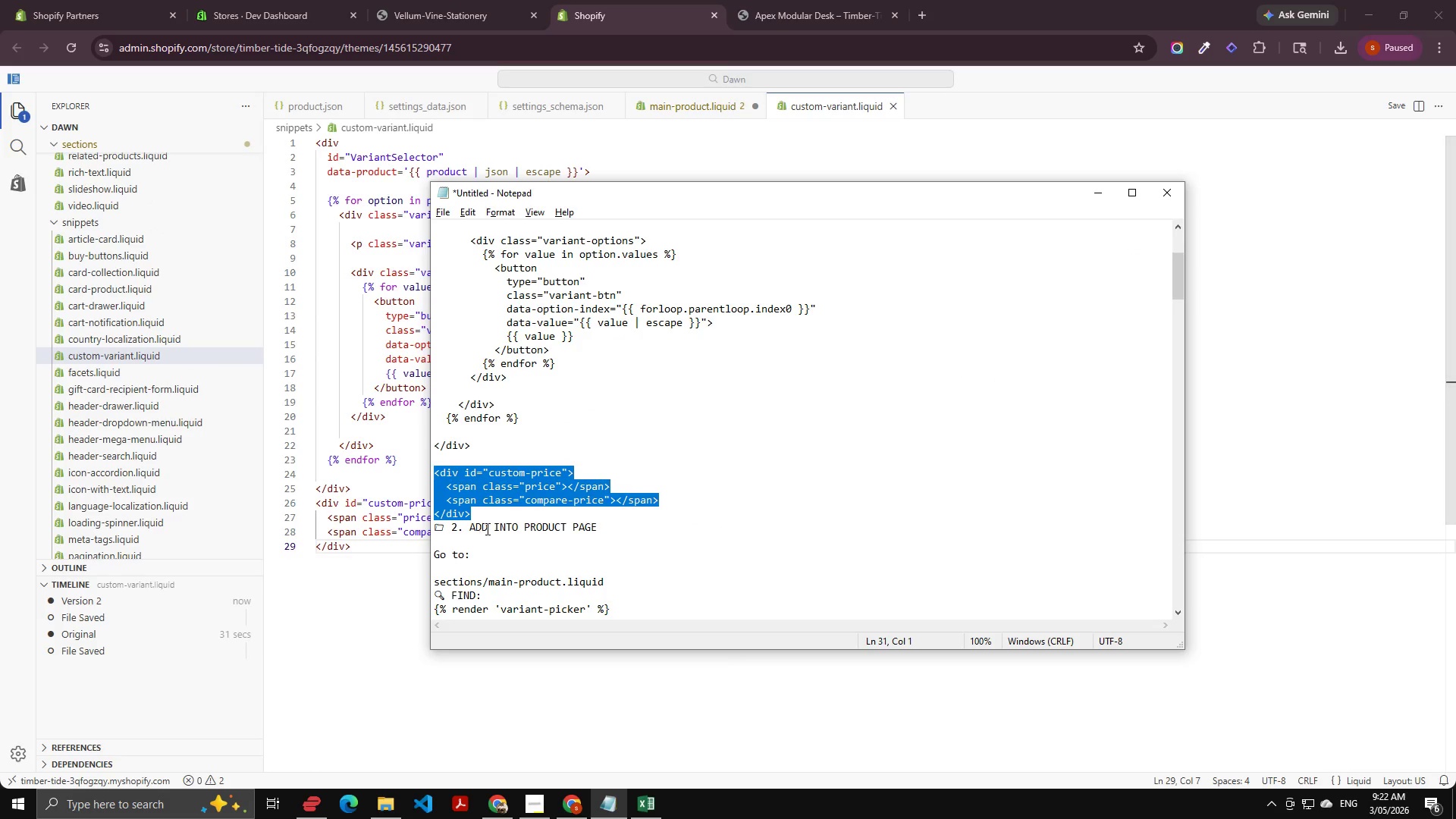 
scroll: coordinate [544, 370], scroll_direction: down, amount: 10.0
 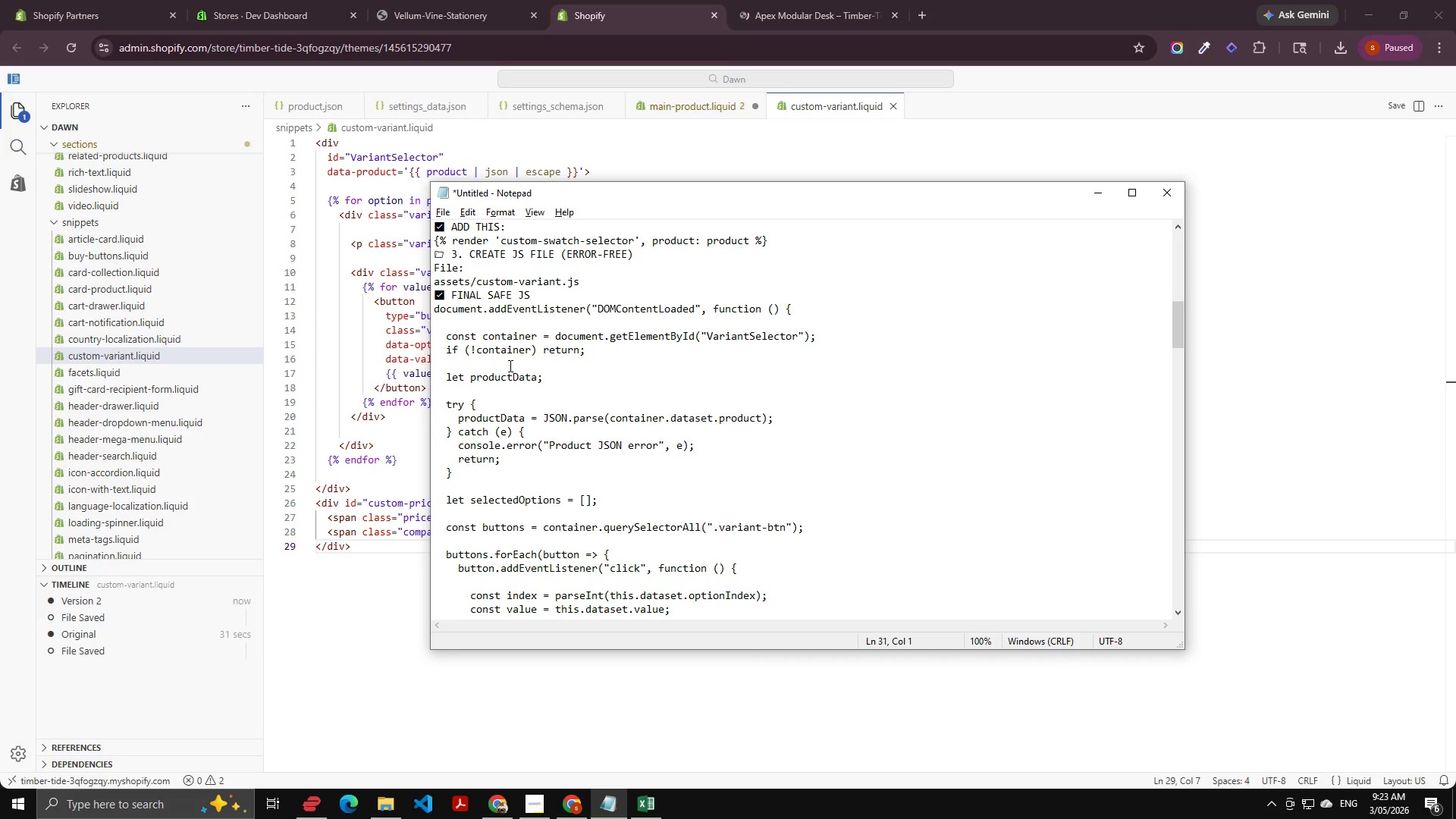 
scroll: coordinate [509, 366], scroll_direction: up, amount: 1.0
 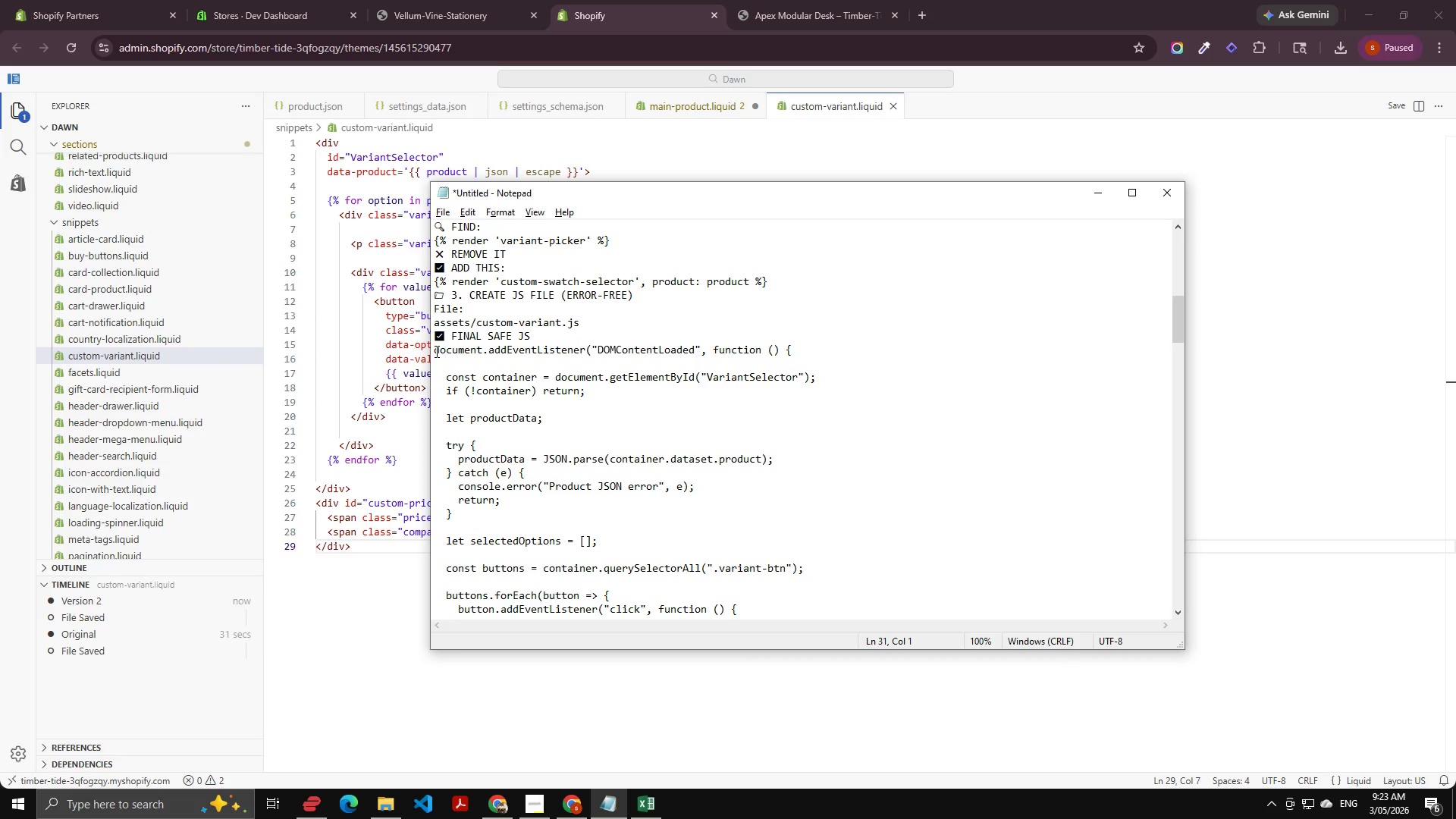 
left_click_drag(start_coordinate=[432, 350], to_coordinate=[510, 522])
 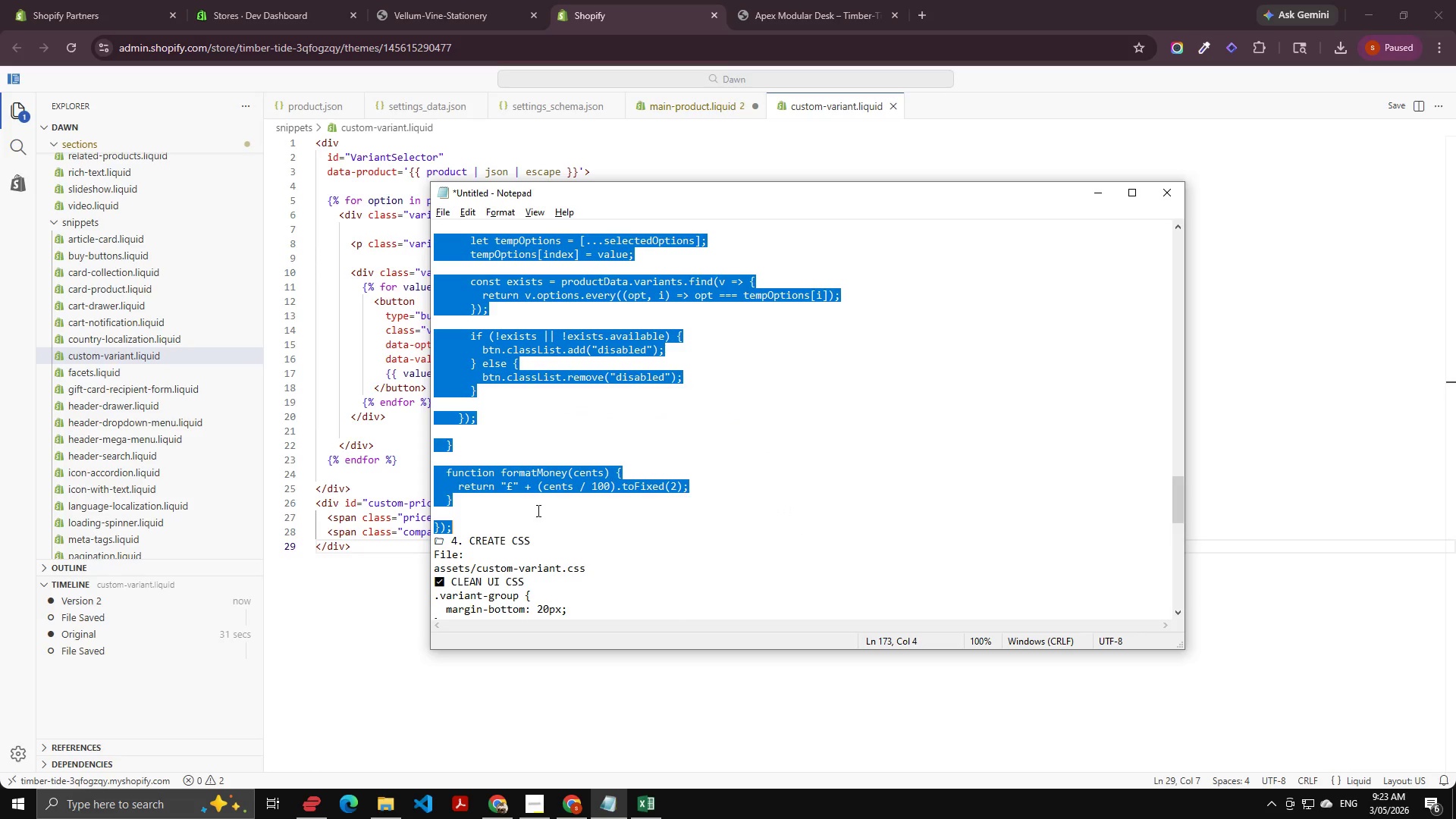 
scroll: coordinate [496, 526], scroll_direction: down, amount: 37.0
 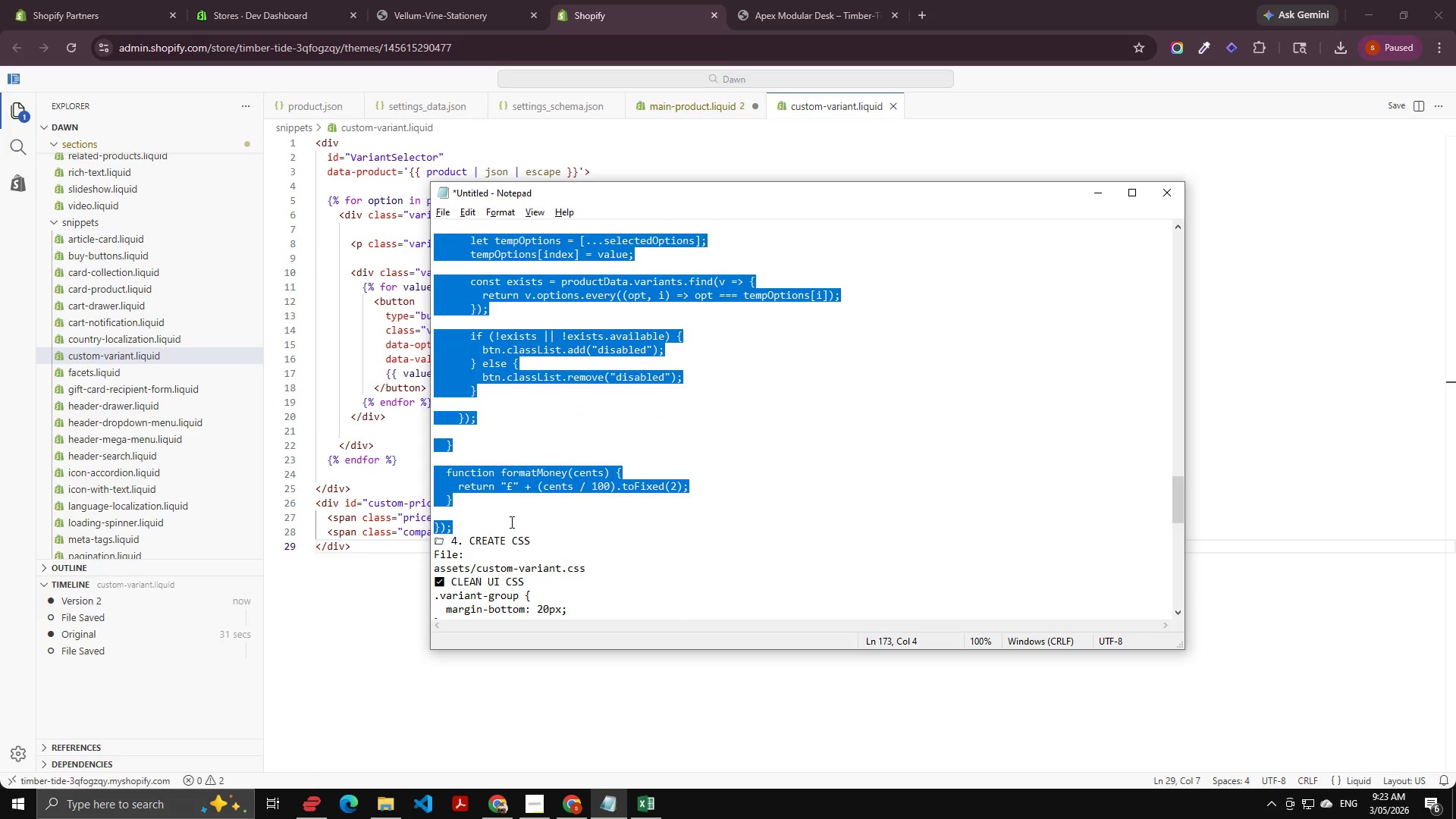 
key(Control+C)
 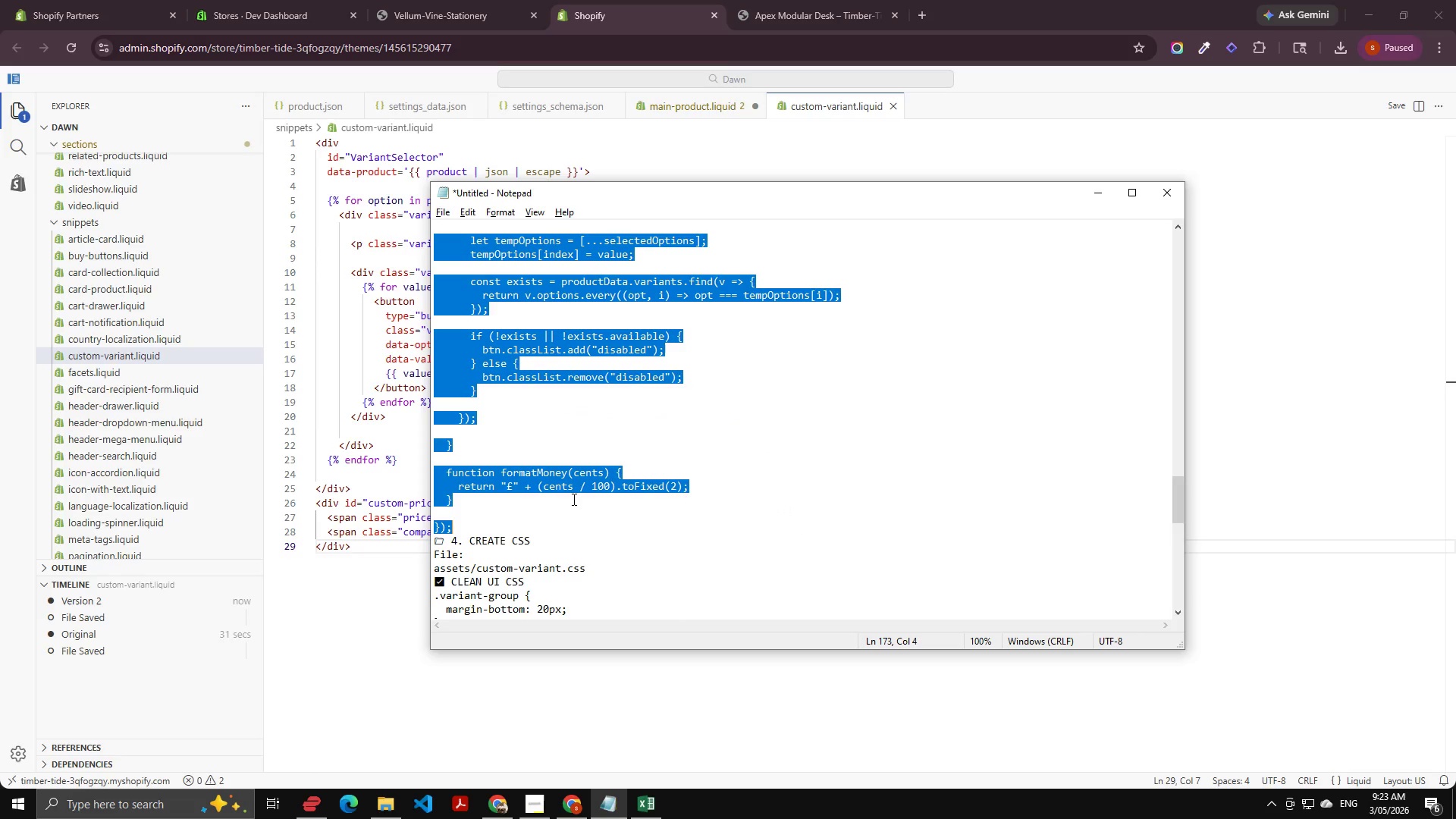 
key(Control+C)
 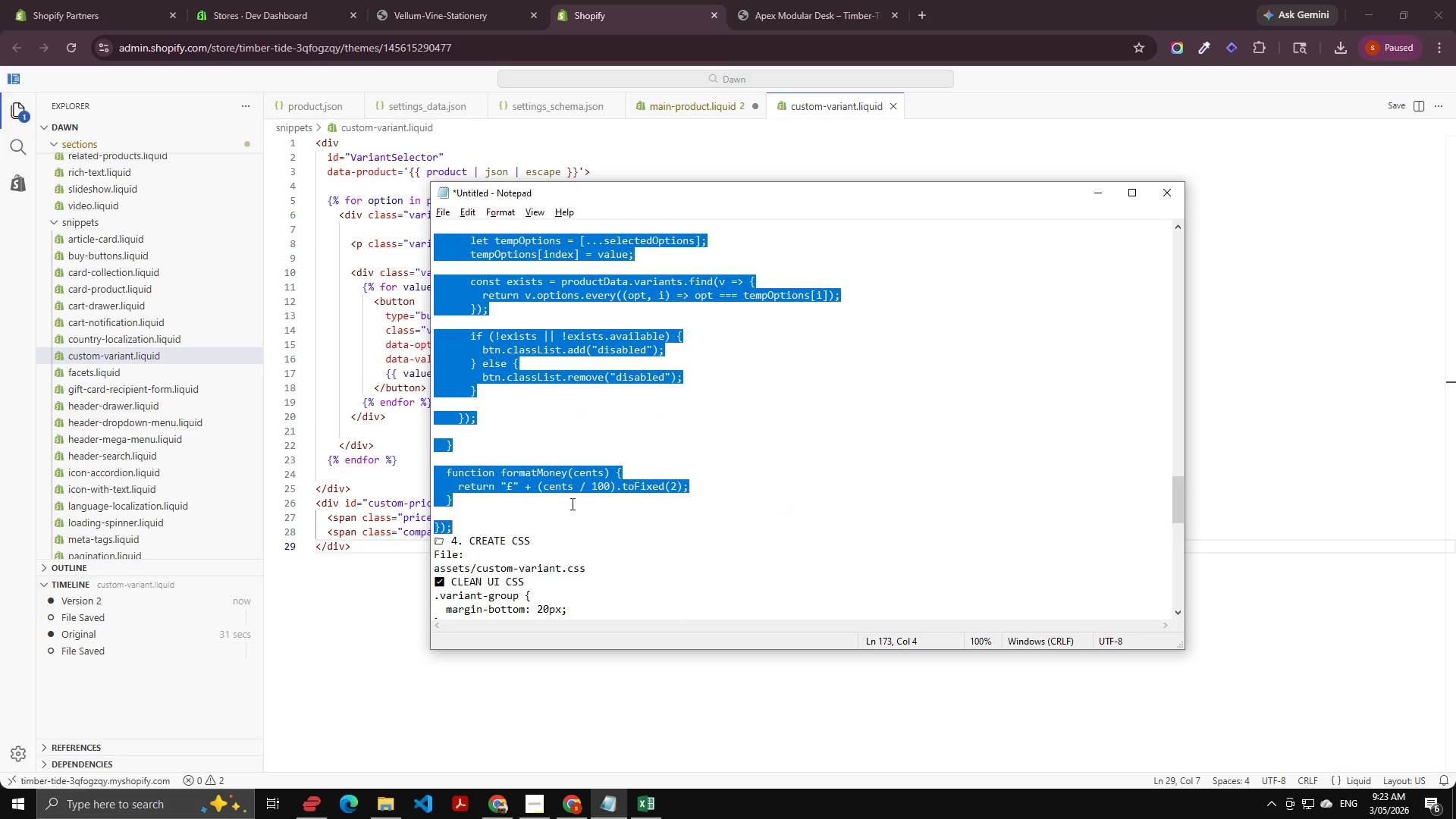 
key(Control+C)
 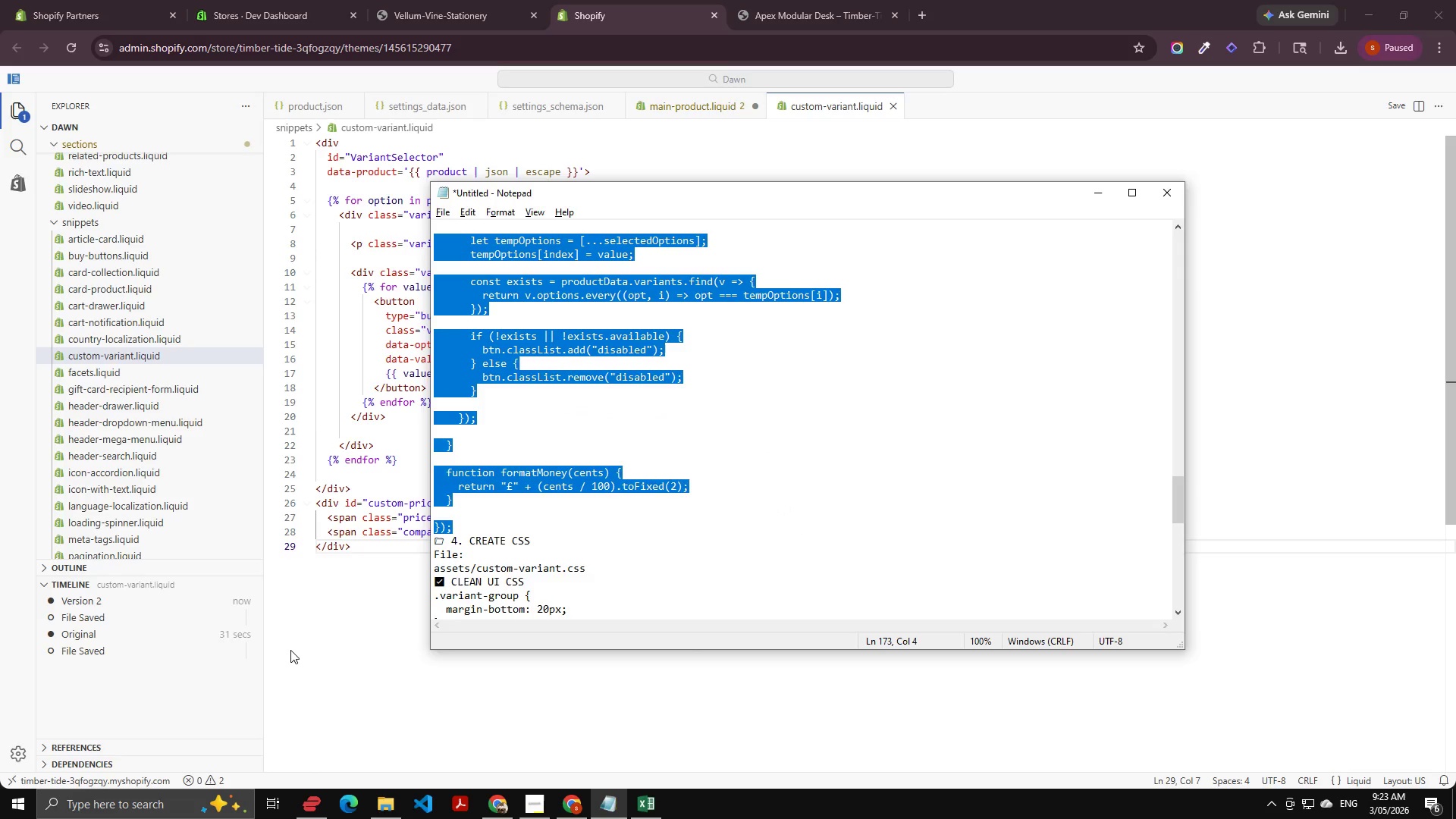 
left_click([289, 651])
 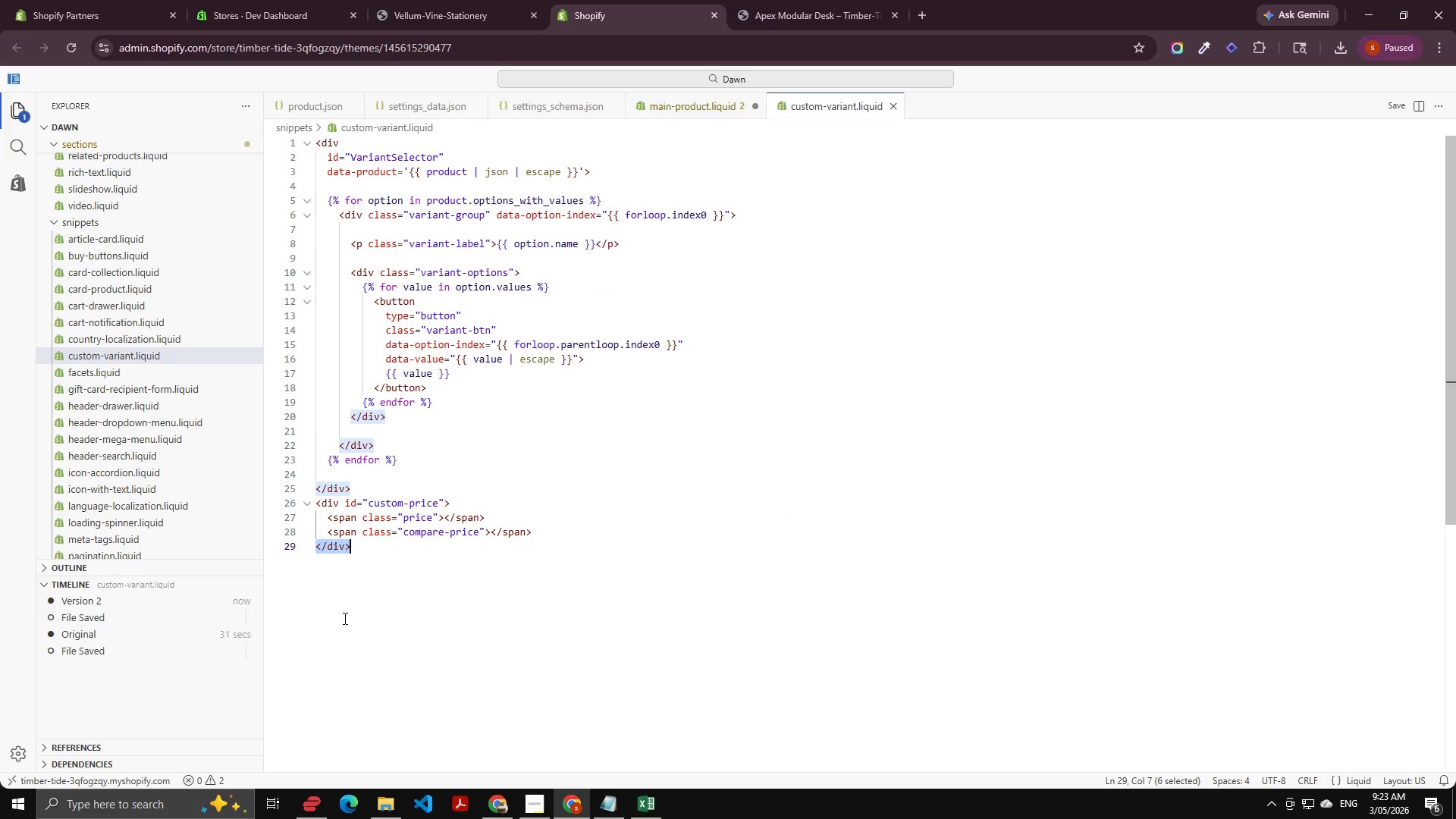 
left_click([363, 593])
 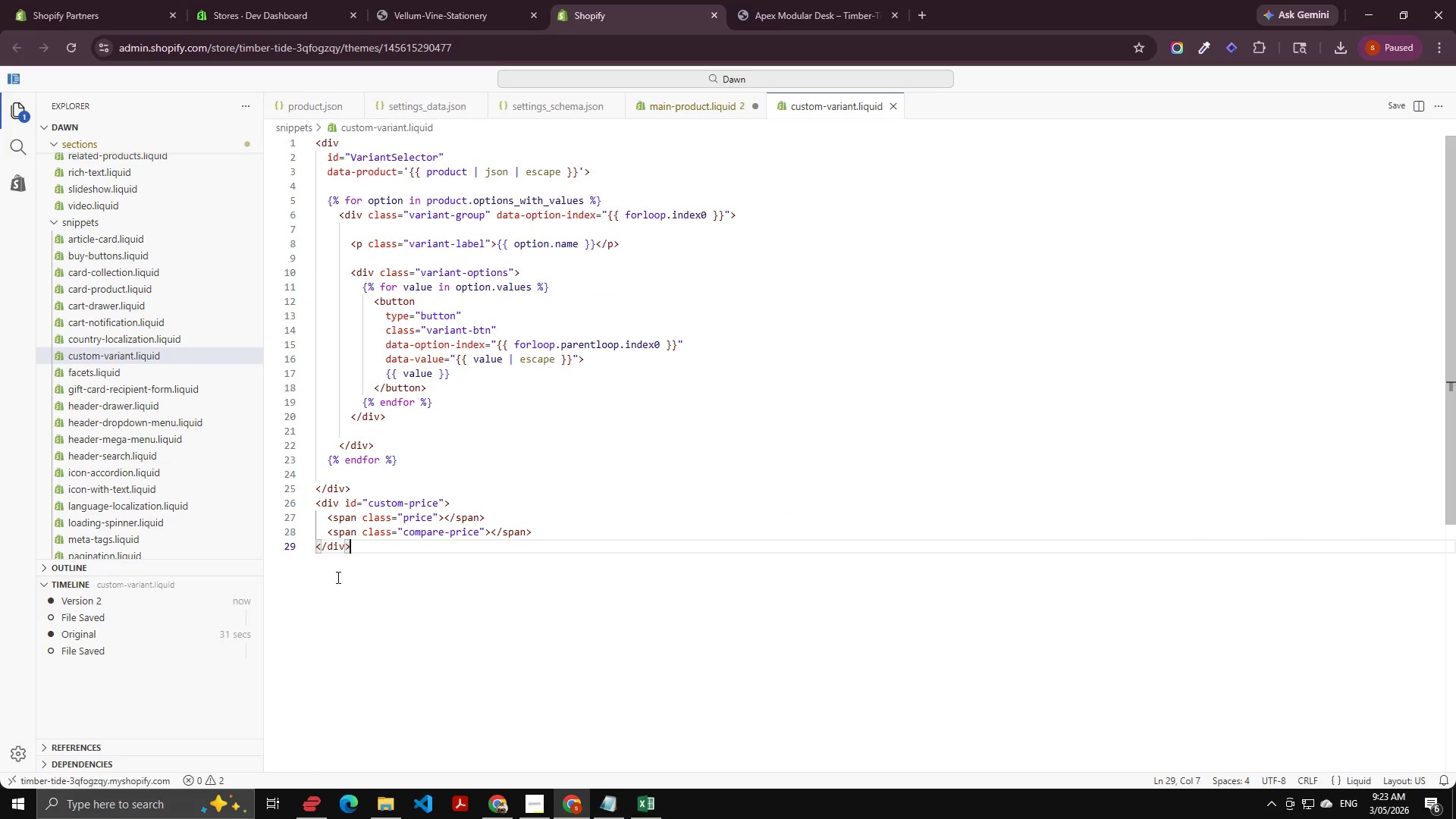 
key(Shift+Enter)
 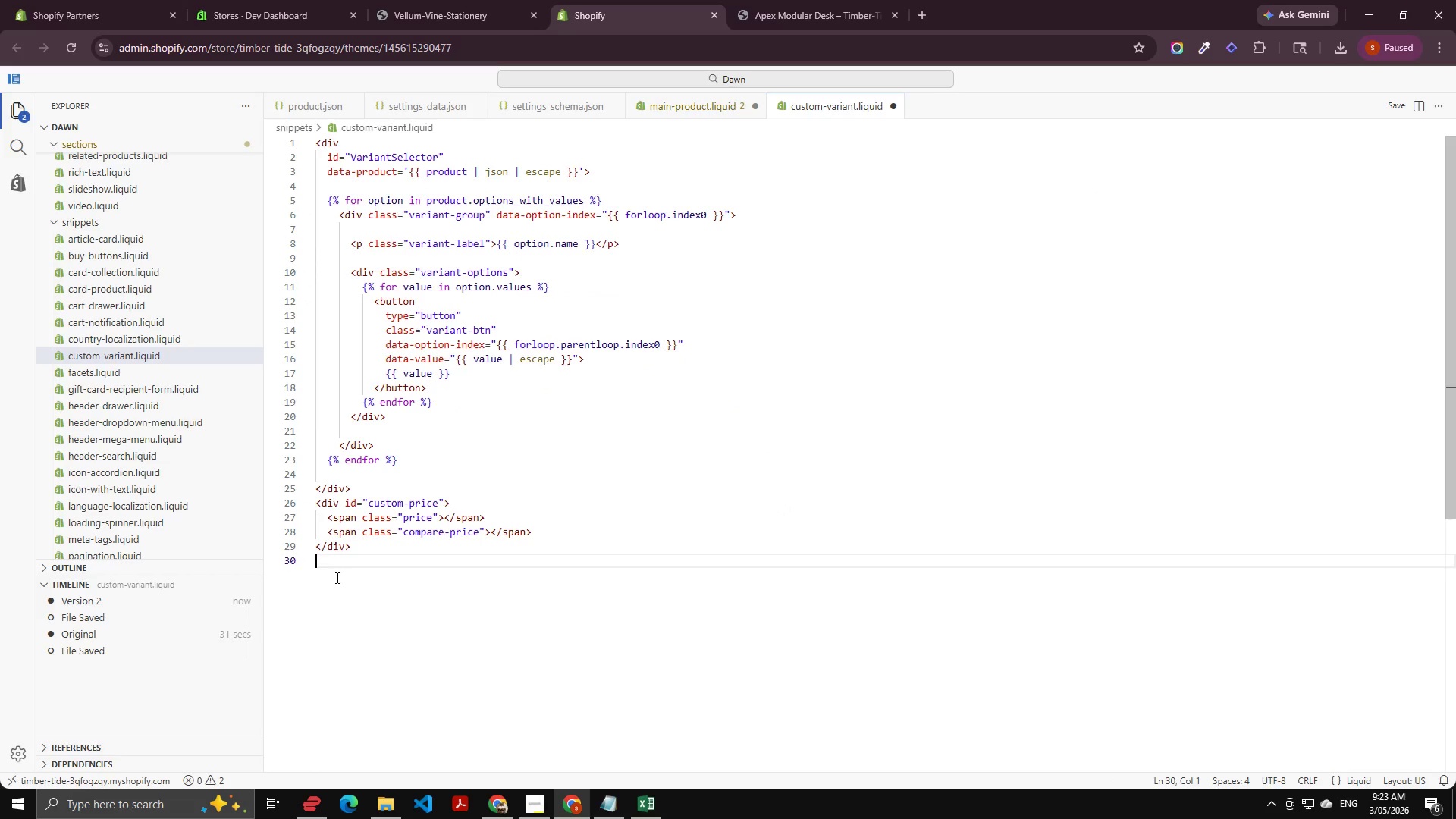 
key(Shift+Enter)
 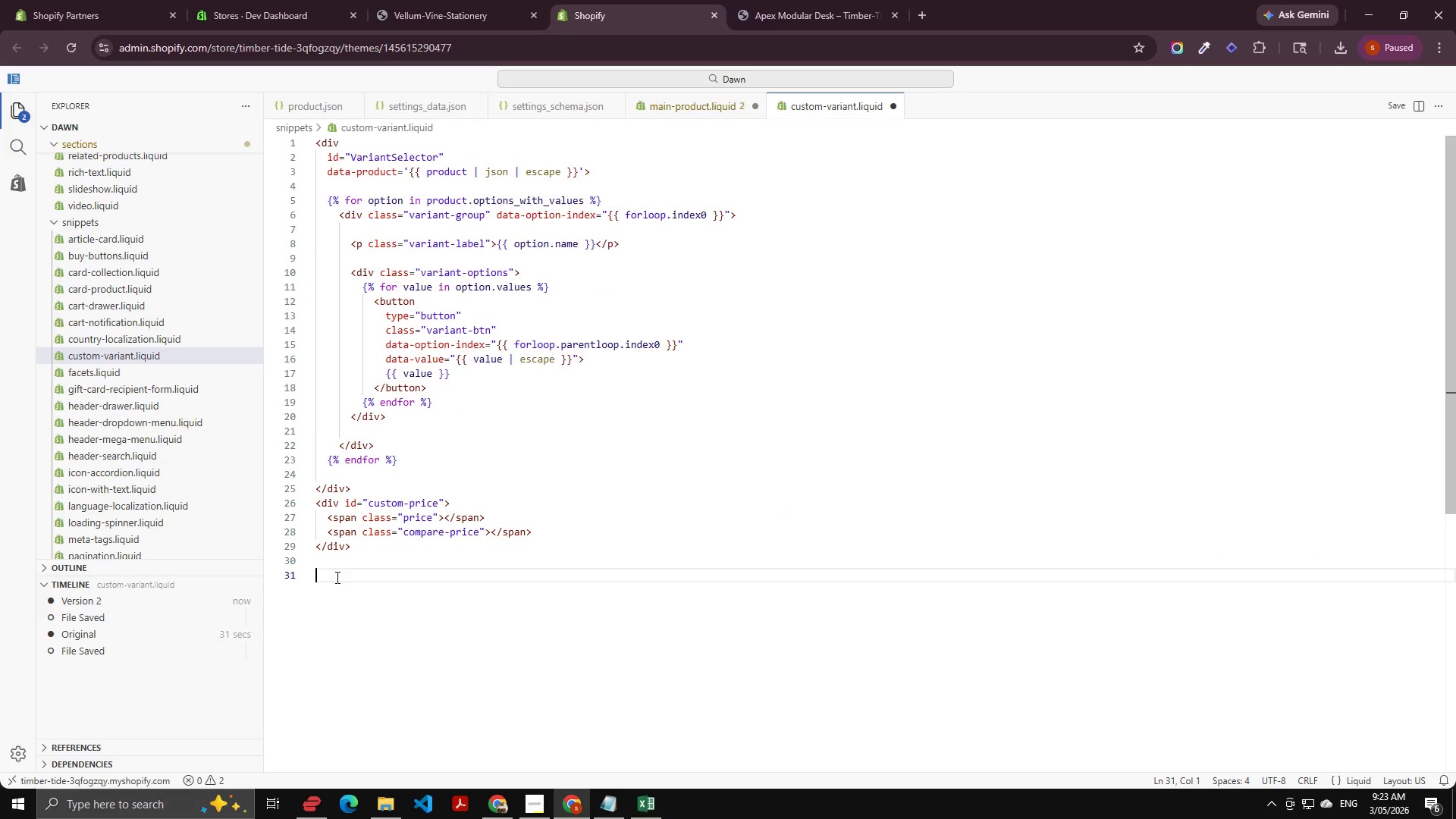 
type(<Scrip)
 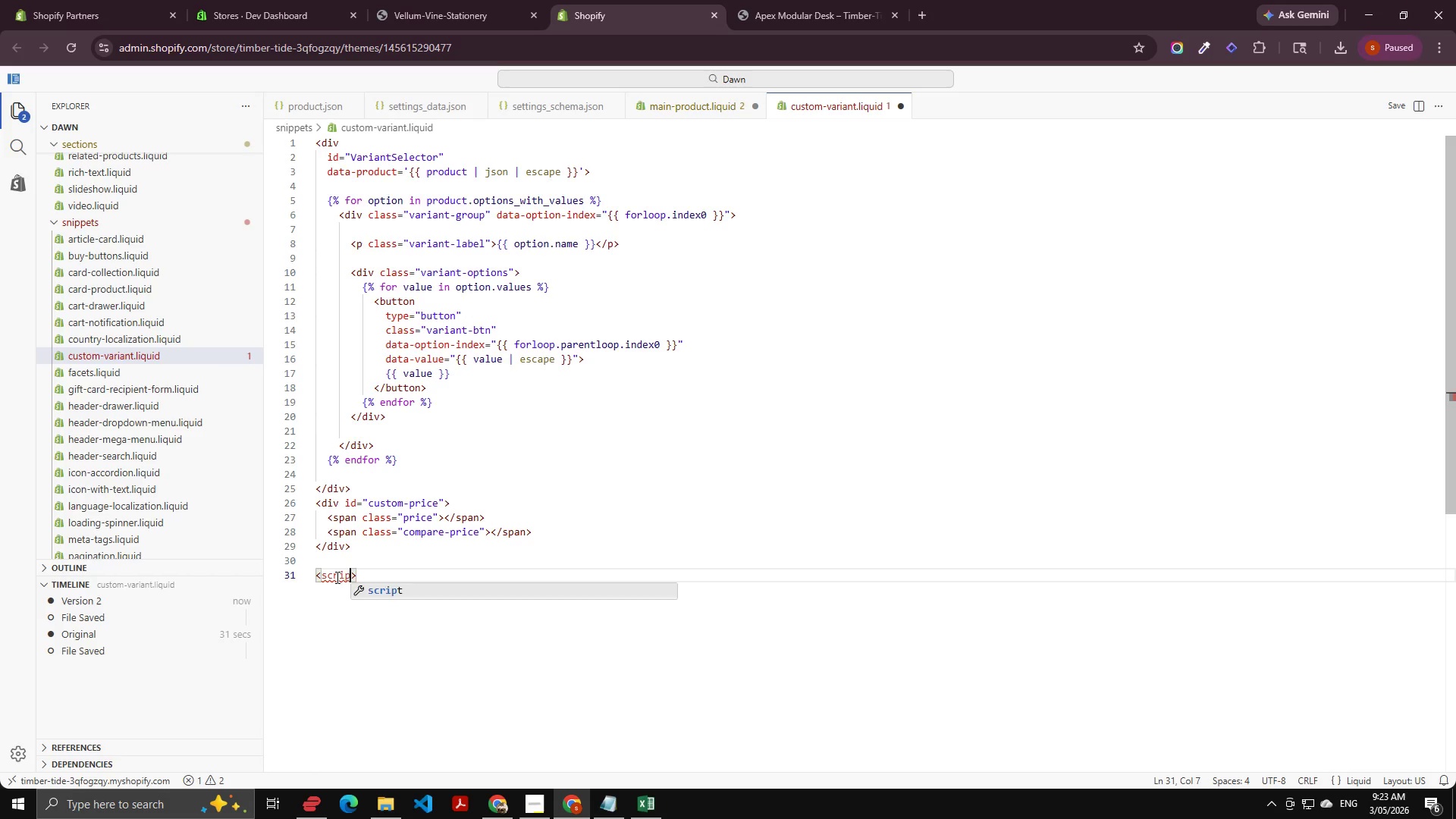 
key(Enter)
 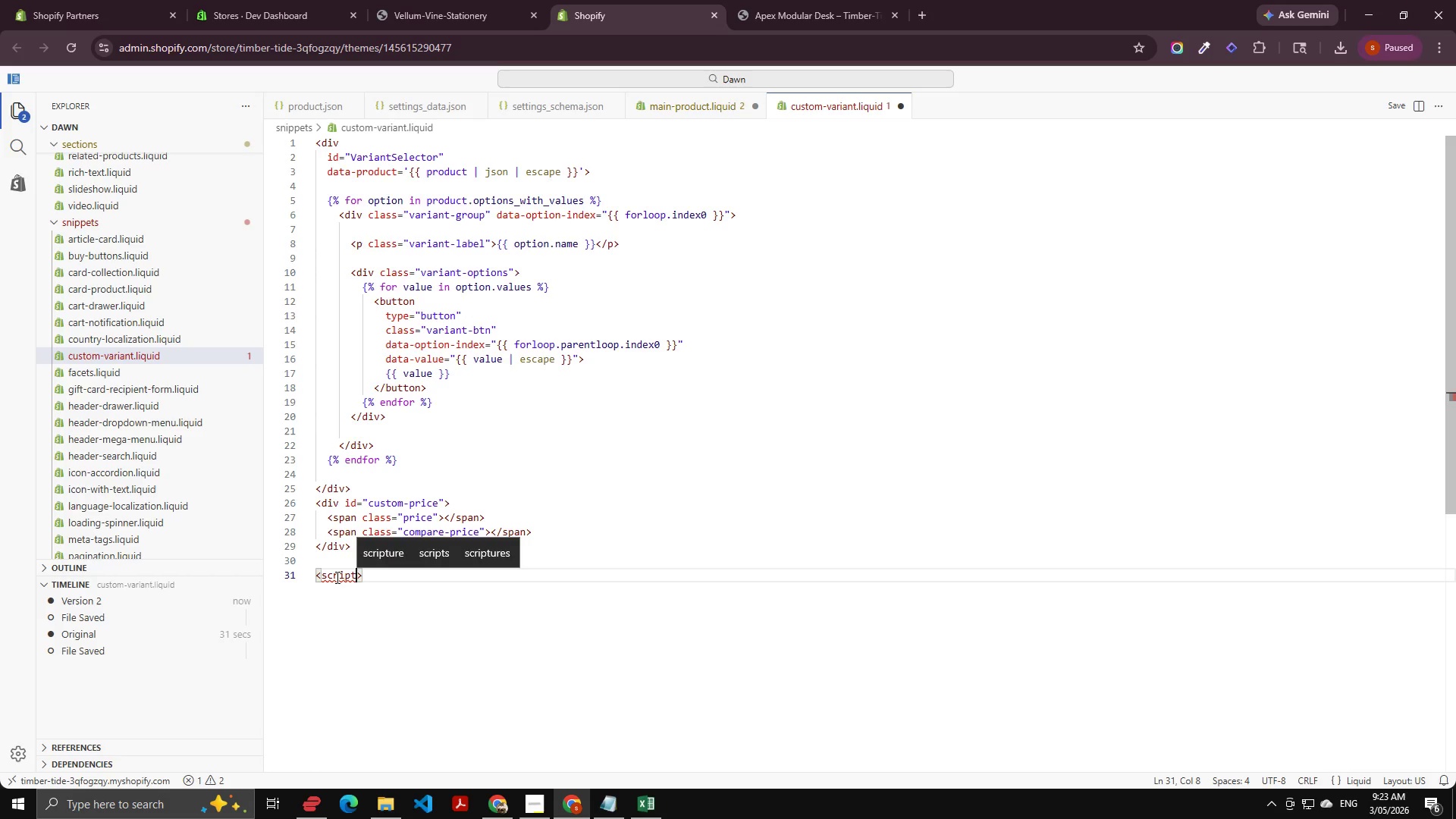 
key(ArrowRight)
 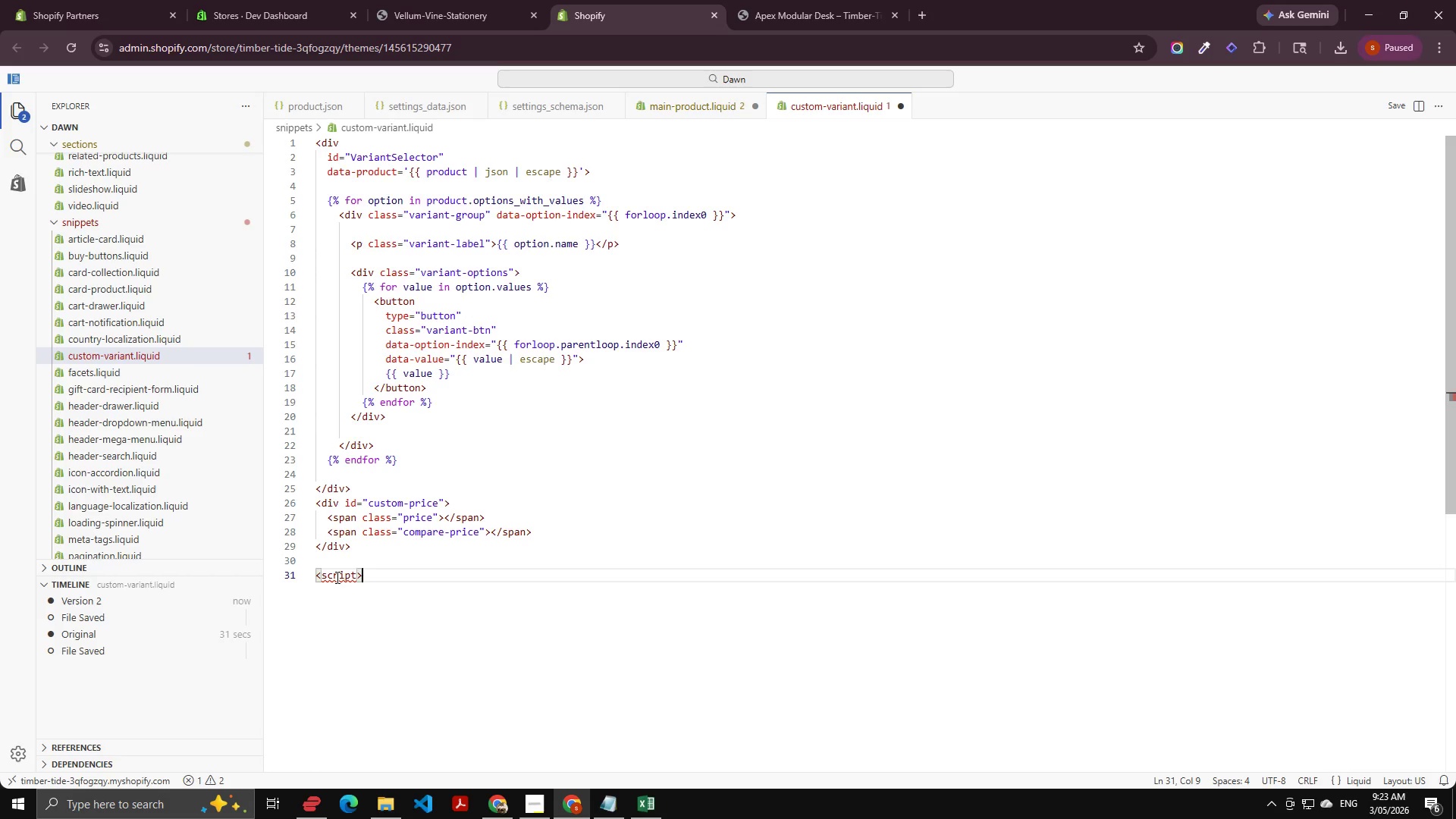 
key(Shift+Comma)
 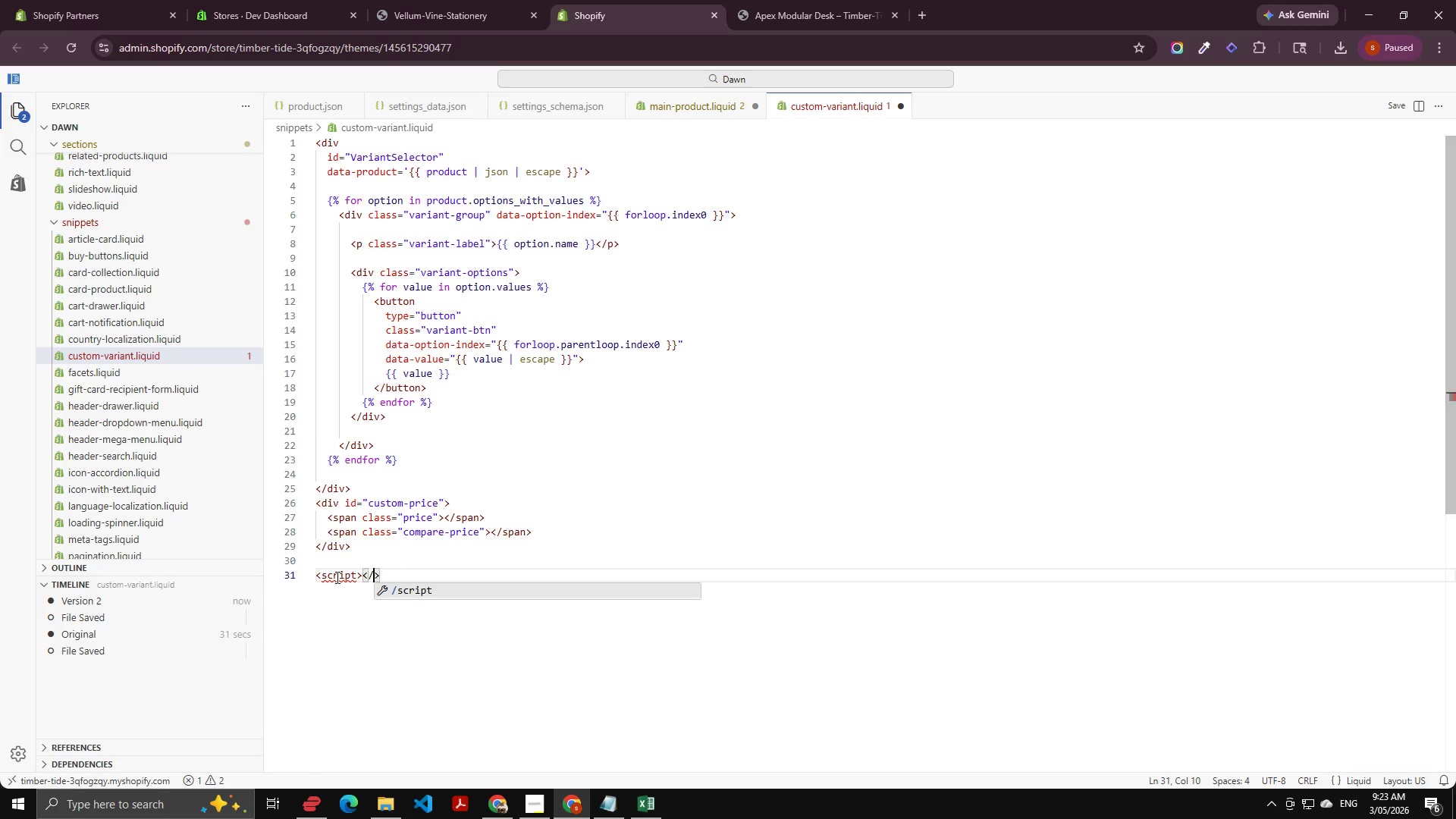 
key(Shift+Slash)
 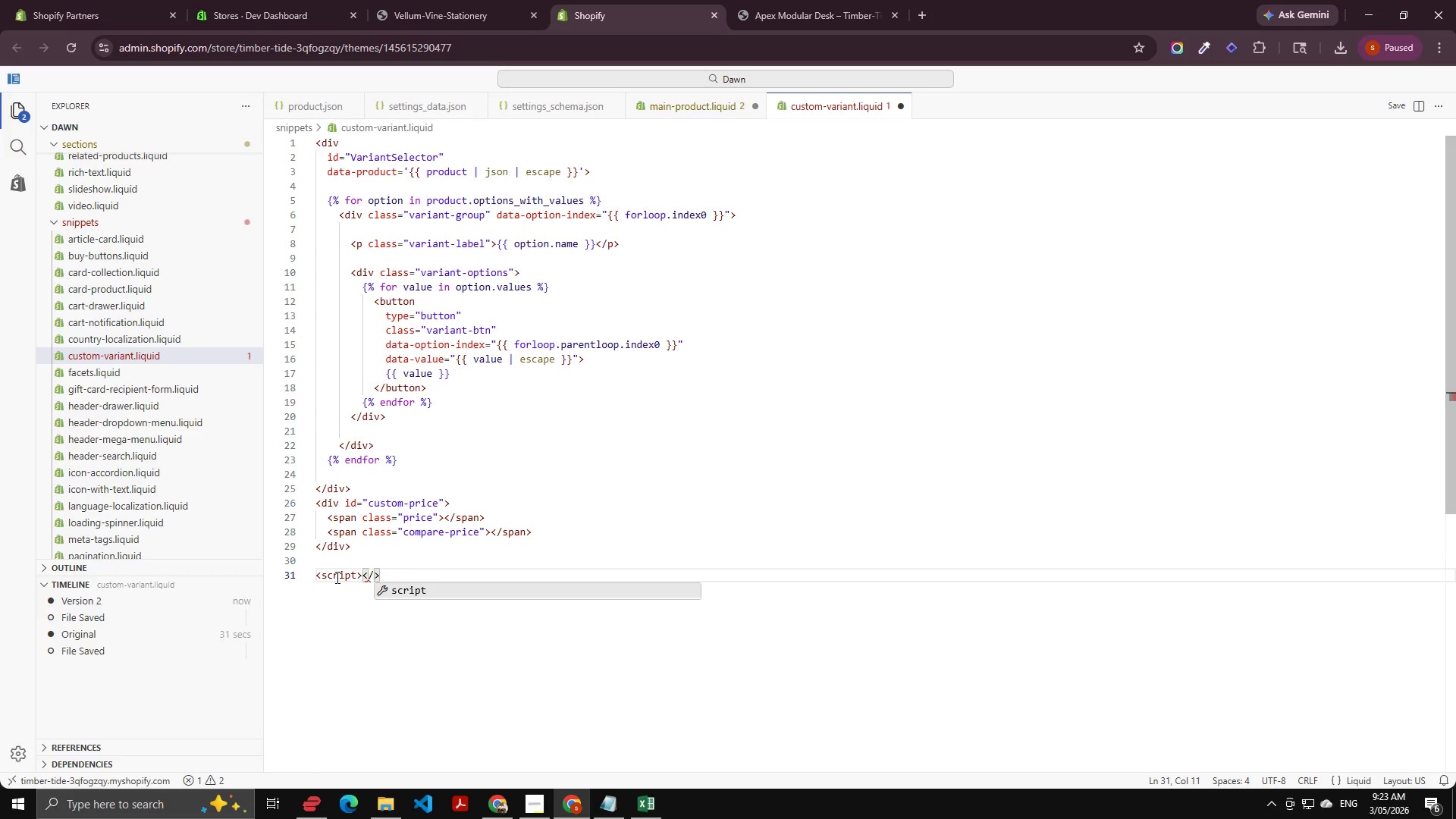 
key(Enter)
 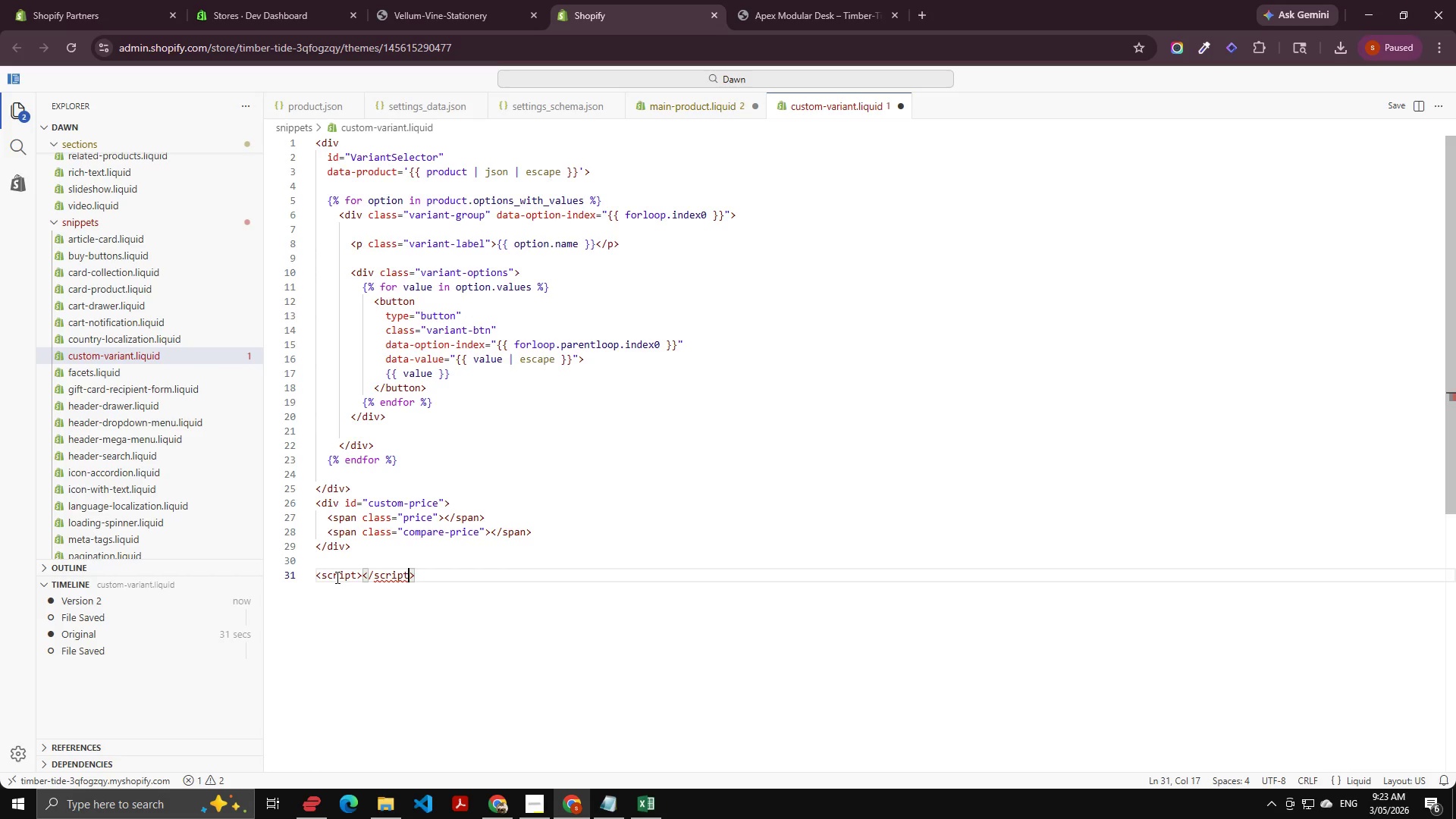 
key(ArrowLeft)
 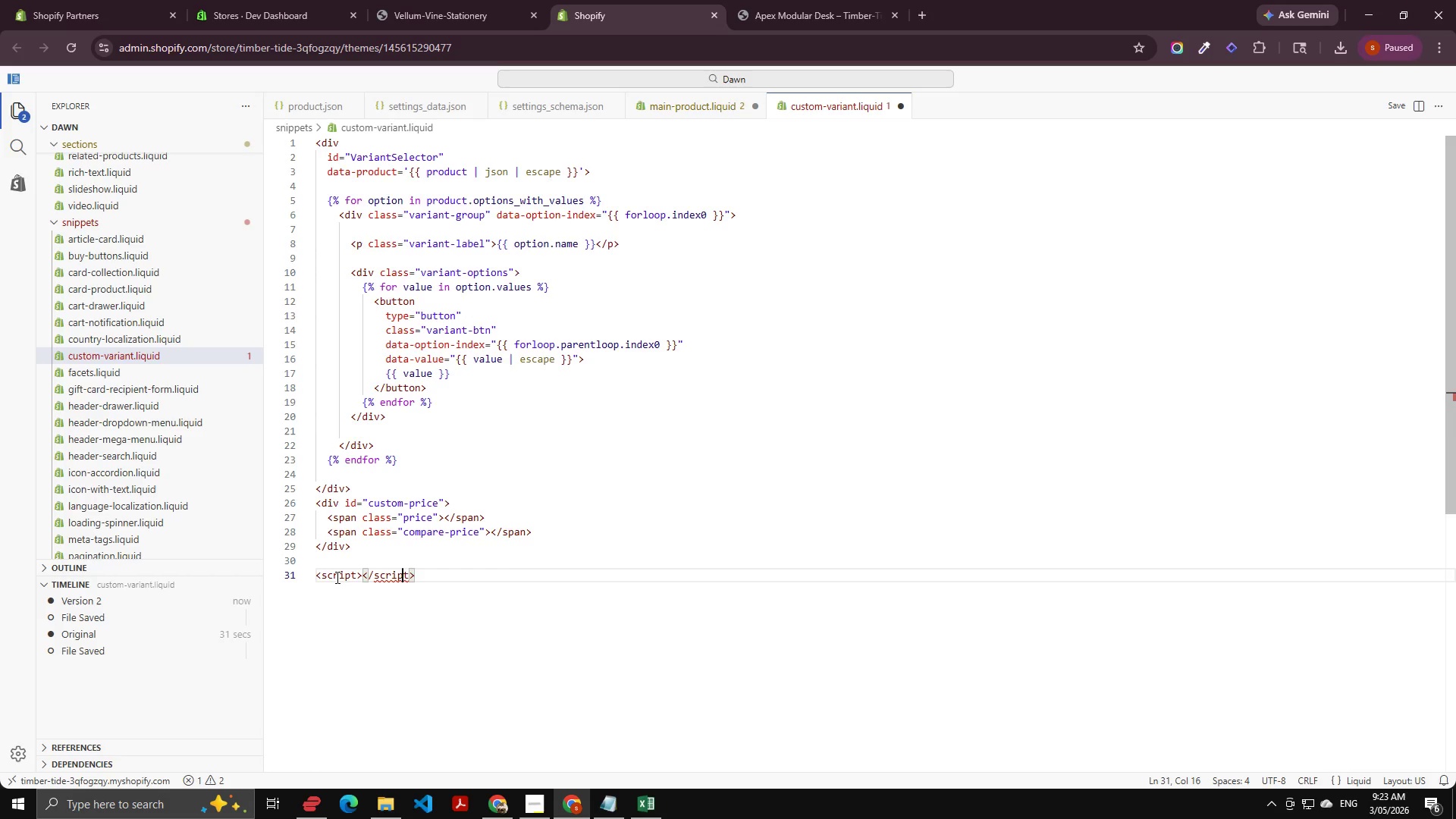 
key(ArrowLeft)
 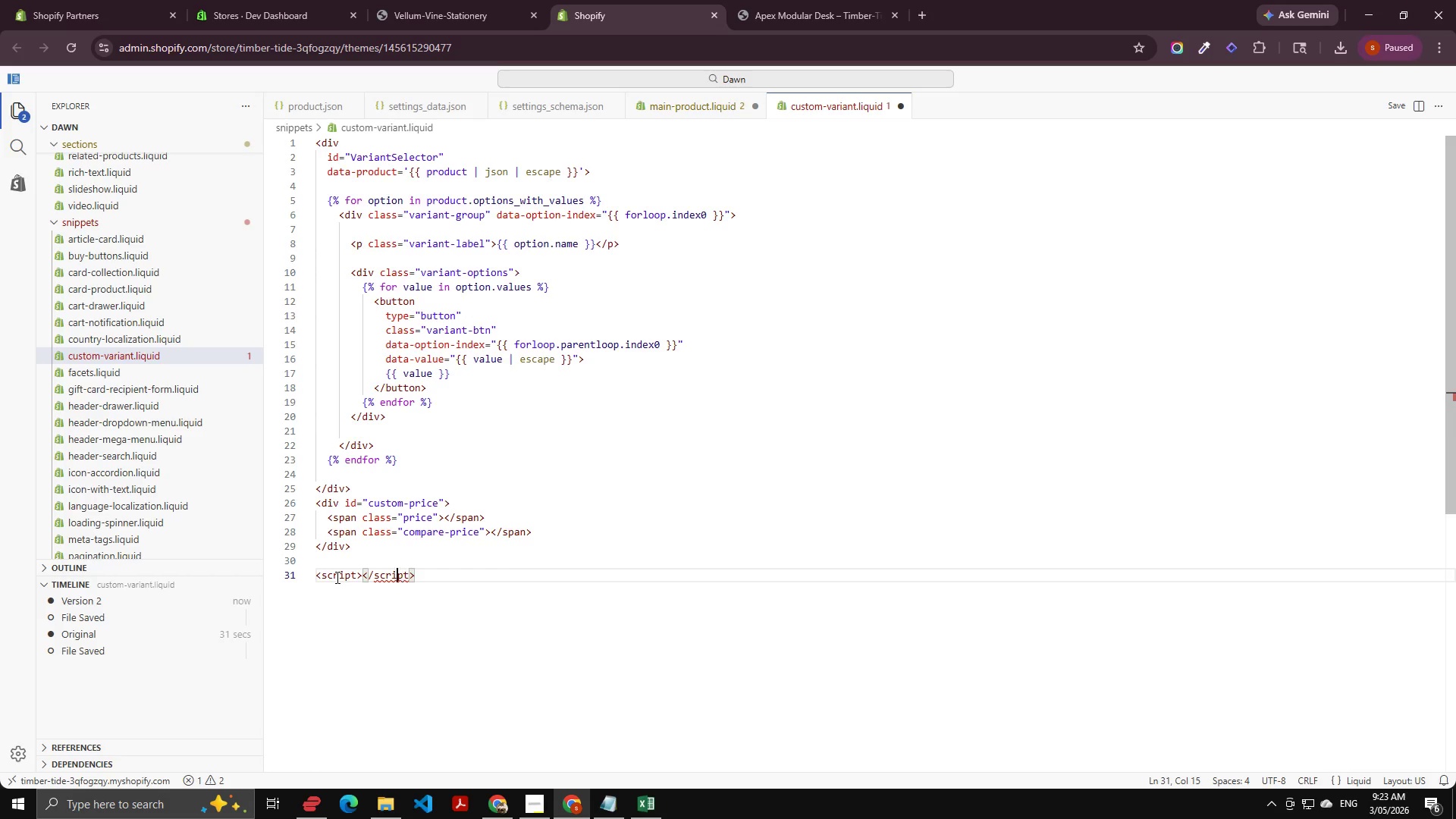 
key(ArrowLeft)
 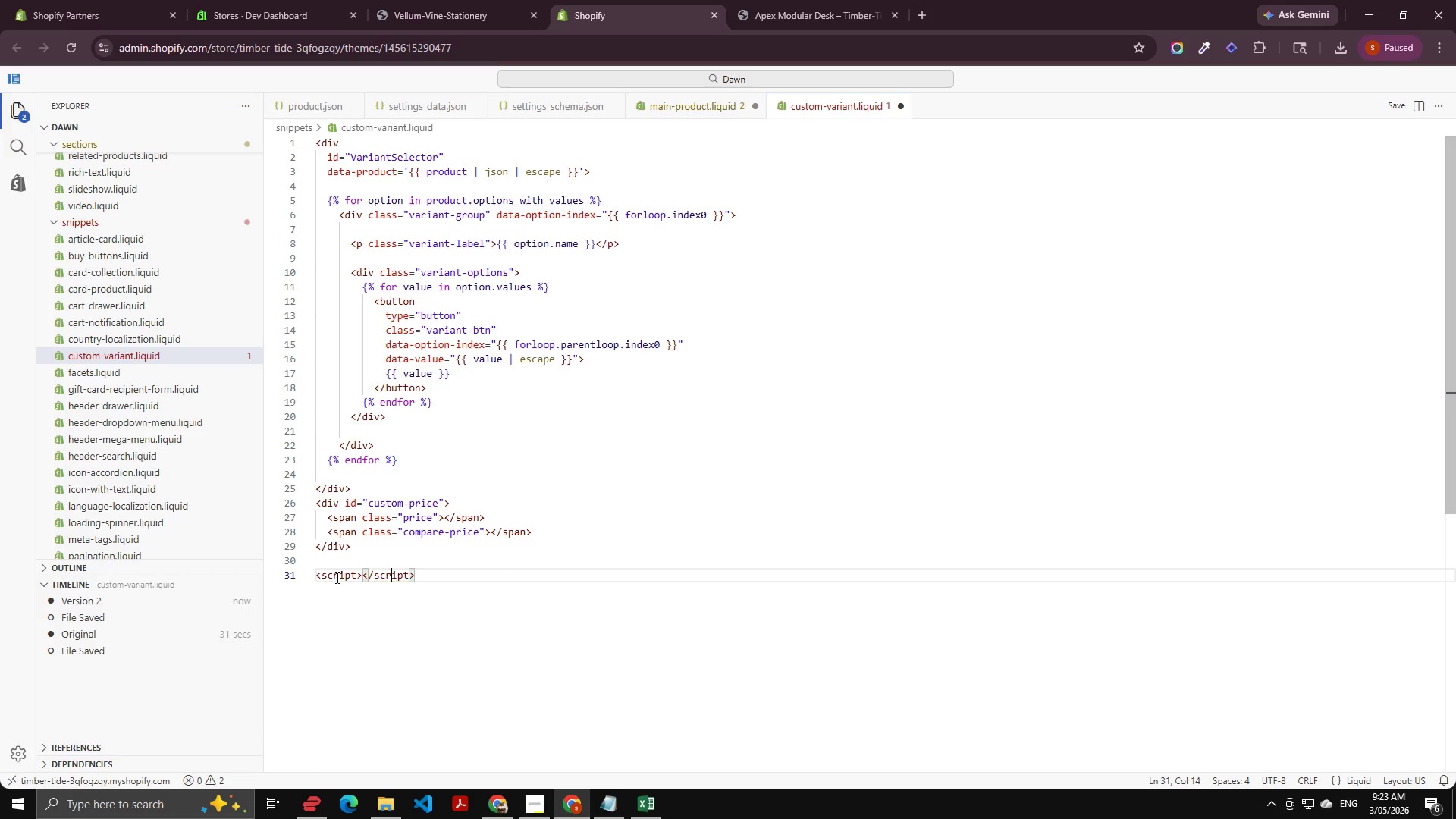 
key(ArrowLeft)
 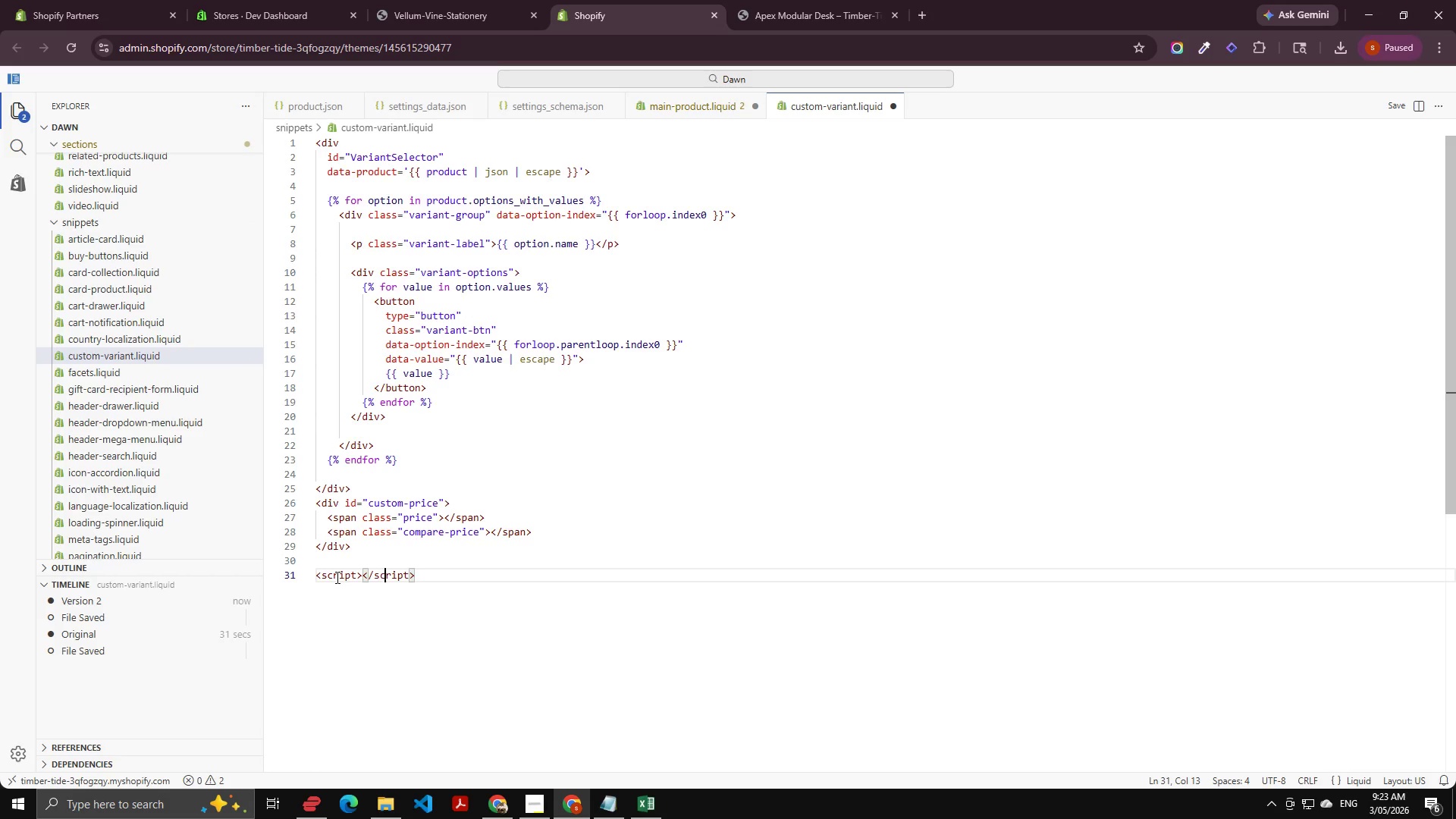 
key(ArrowLeft)
 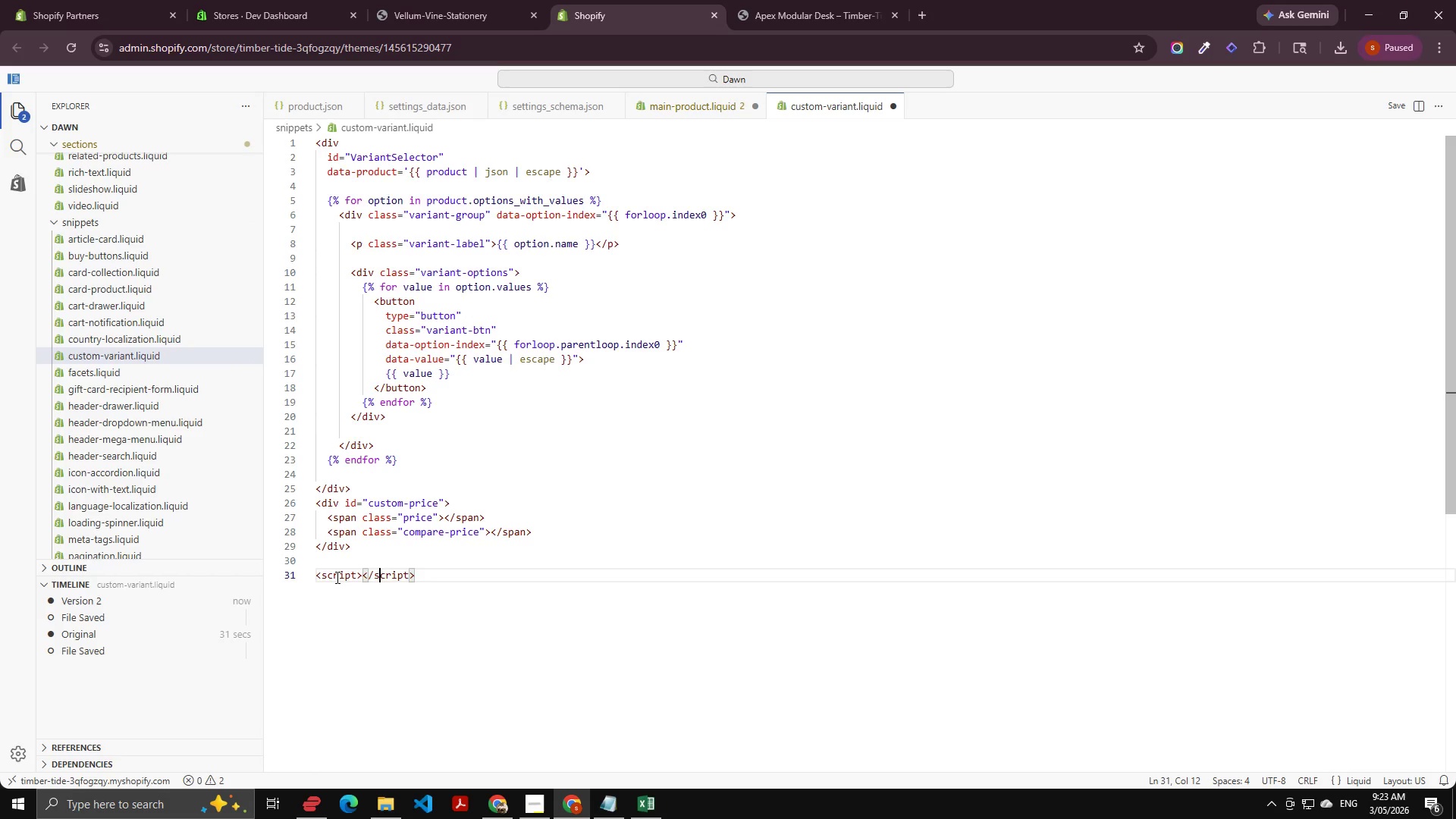 
key(ArrowLeft)
 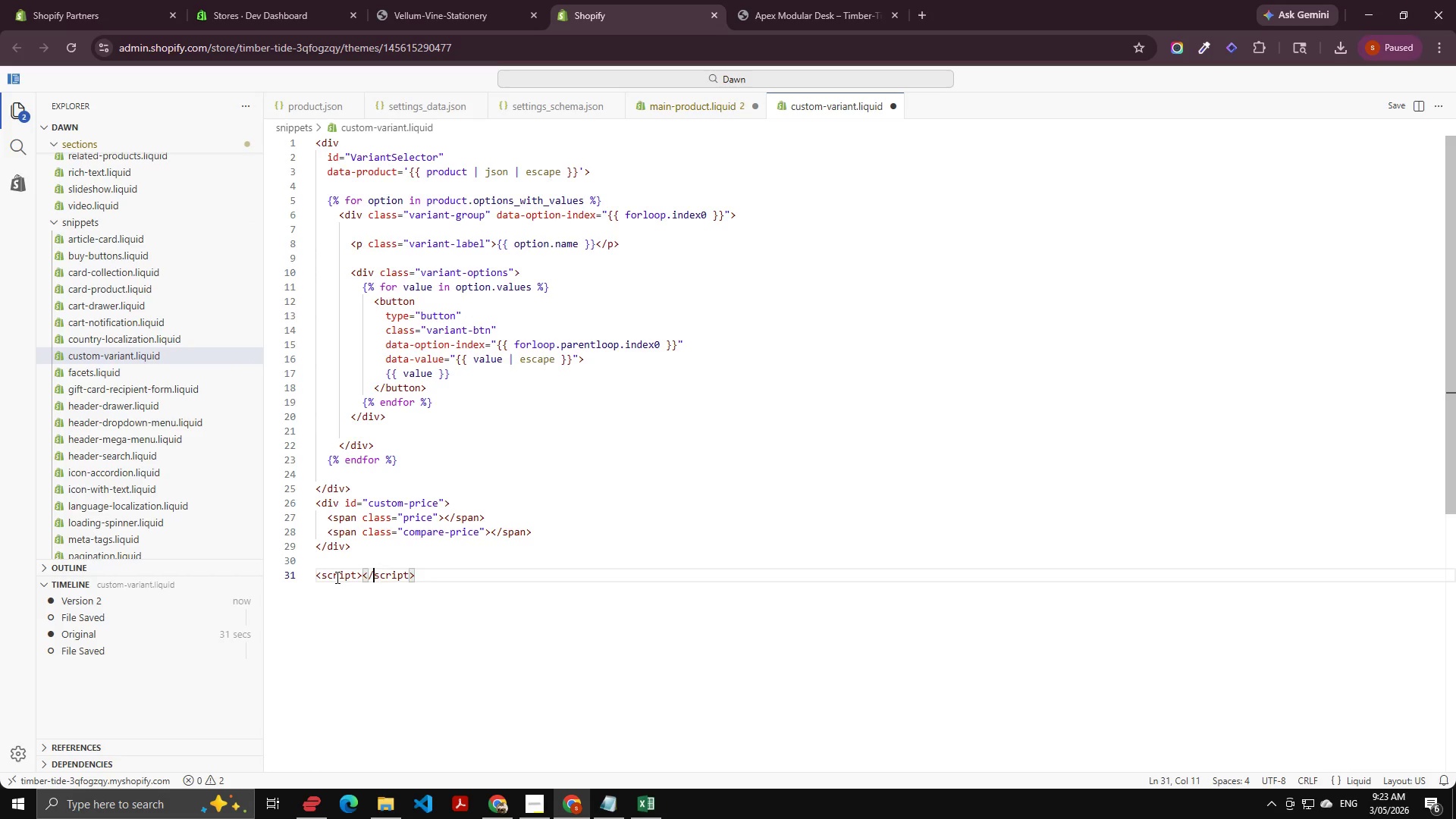 
key(ArrowLeft)
 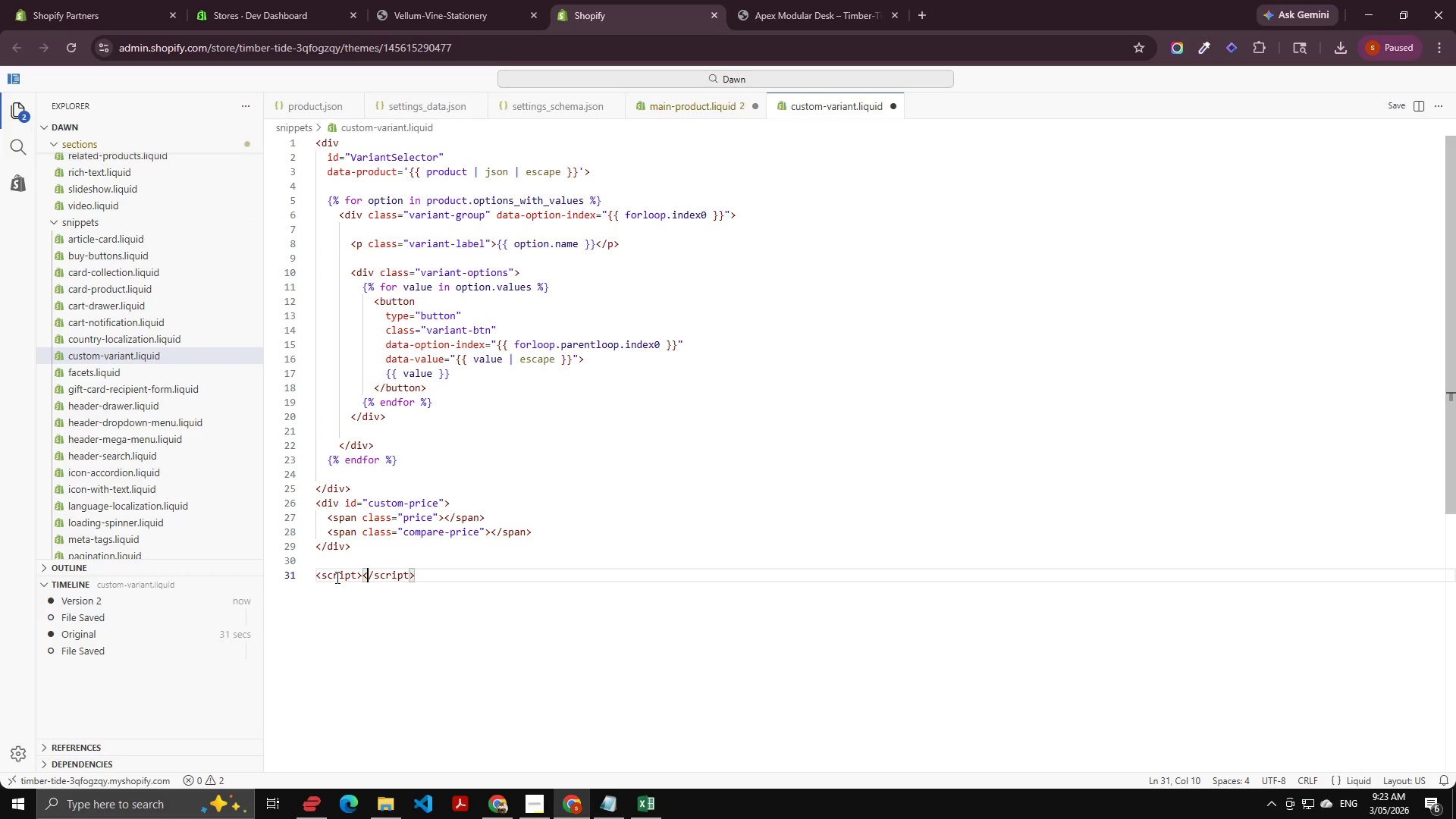 
key(ArrowLeft)
 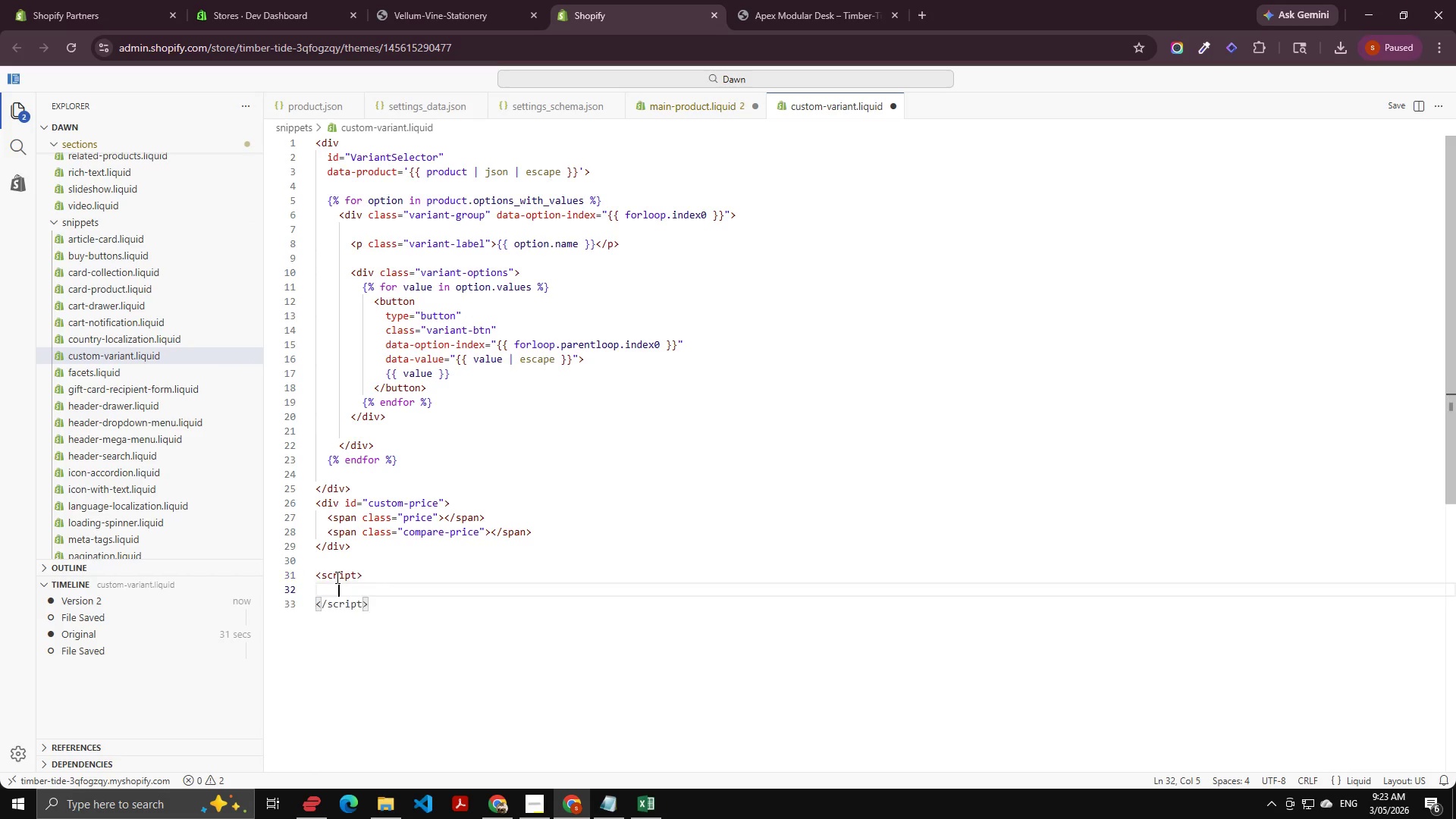 
key(Enter)
 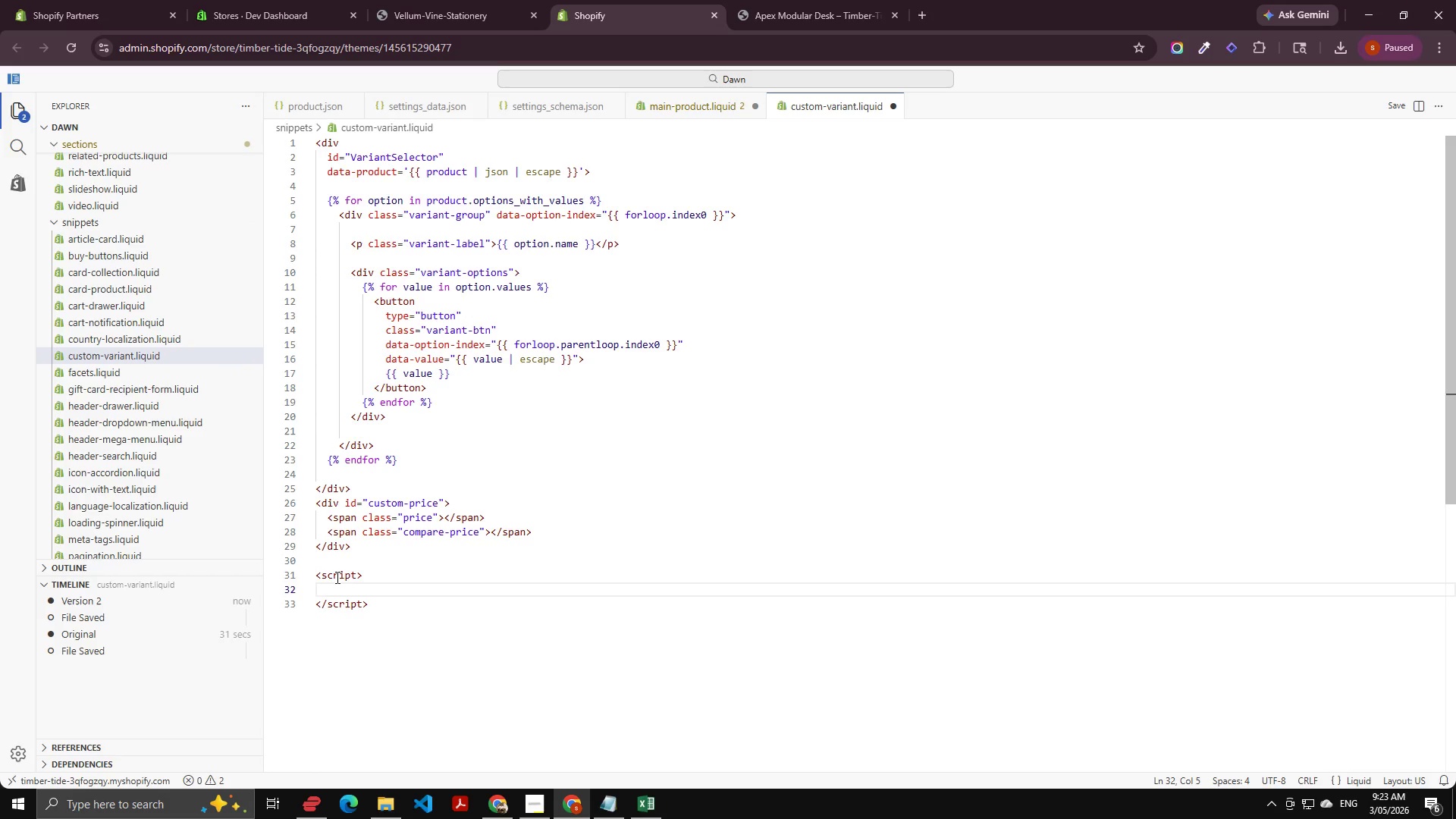 
key(Control+V)
 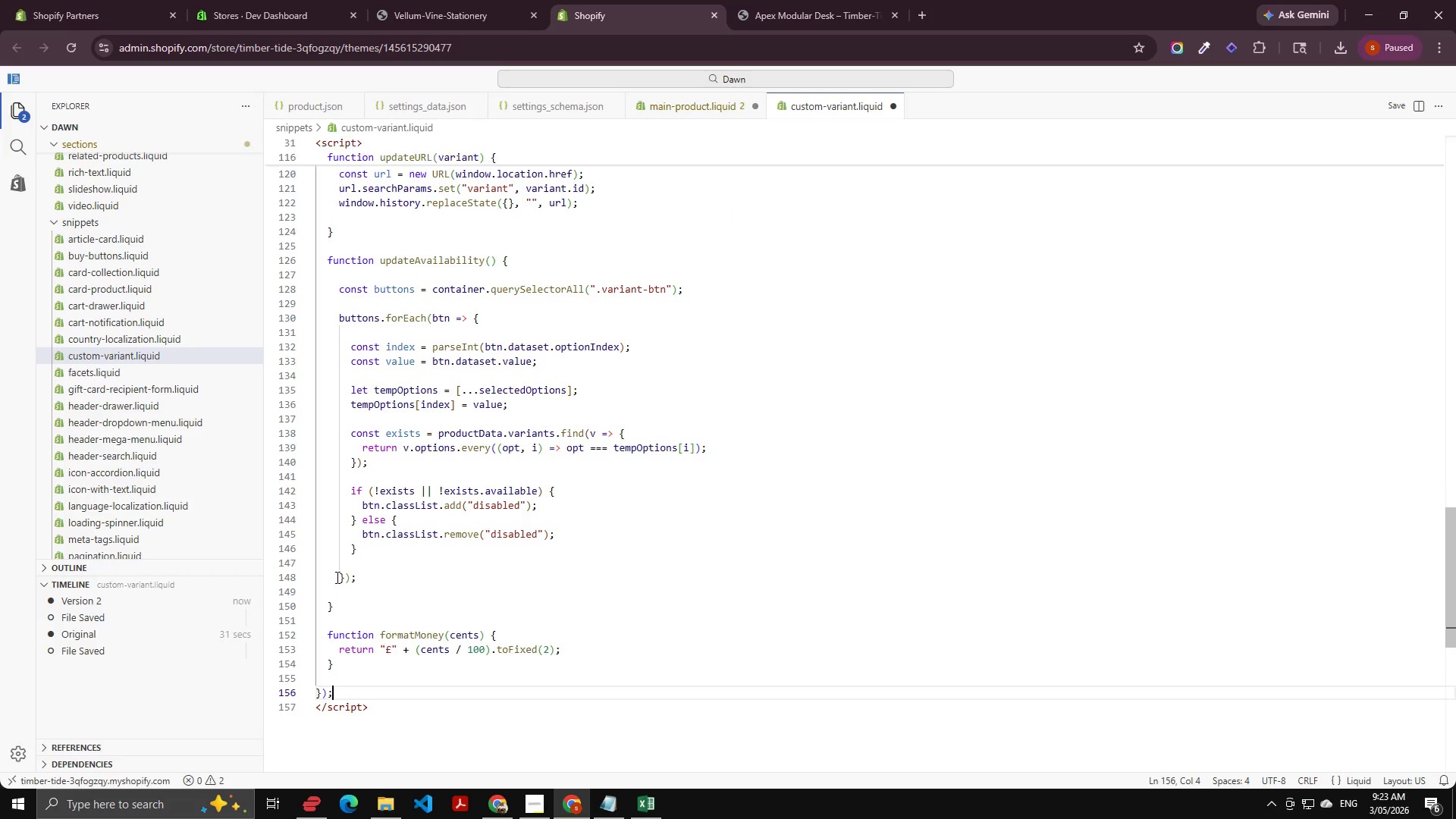 
key(Control+S)
 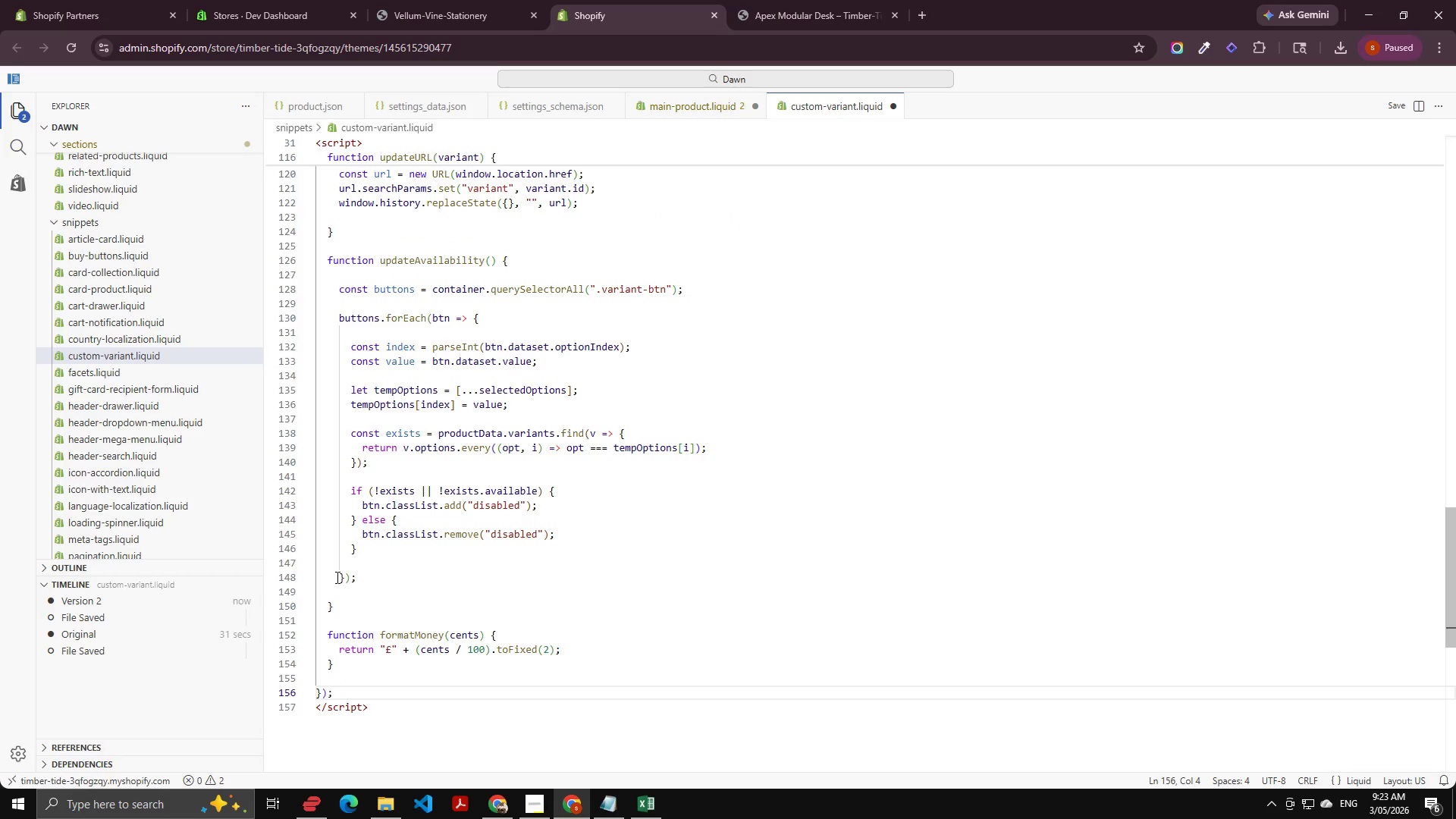 
key(Control+S)
 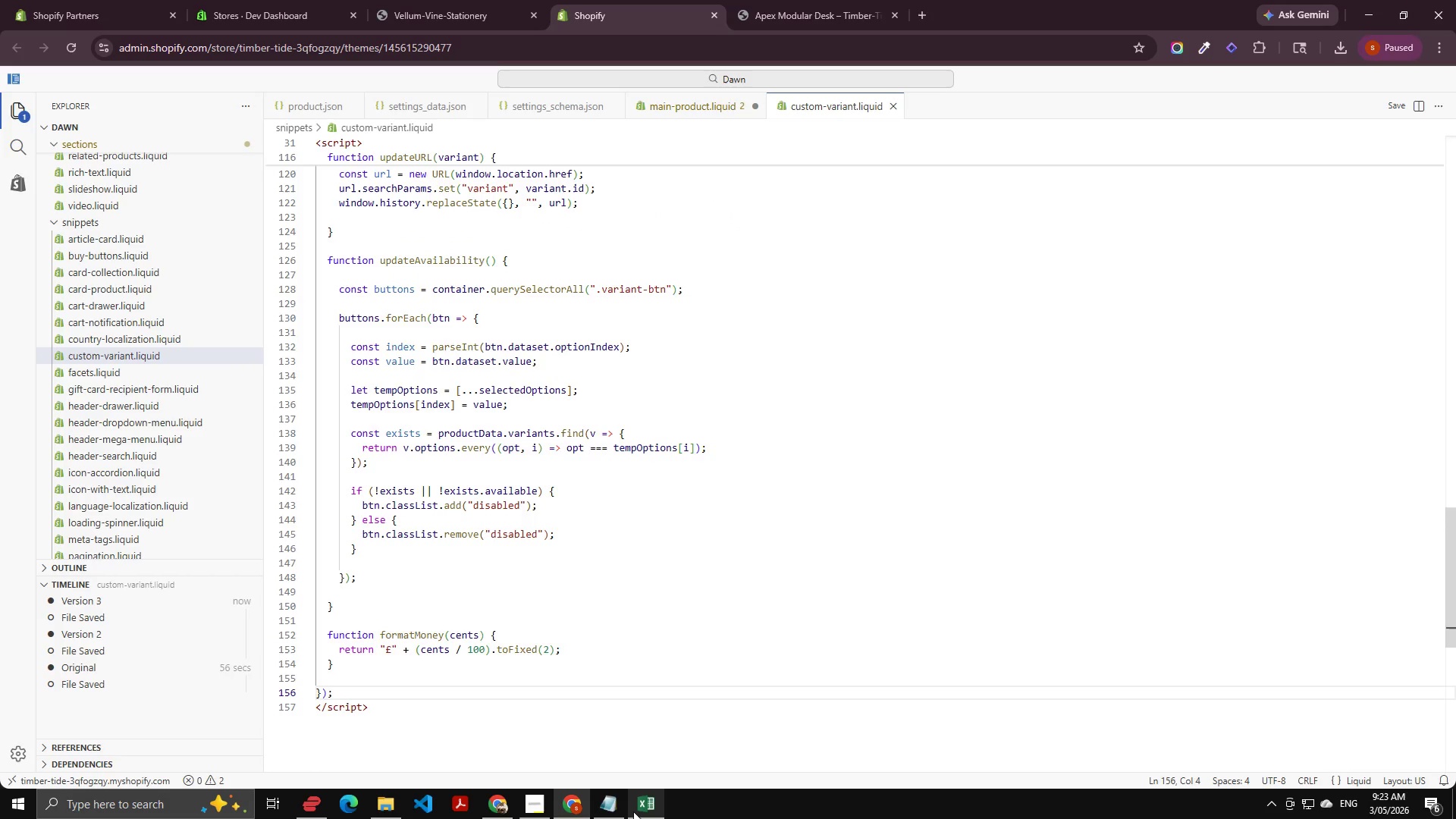 
key(Alt+AltLeft)
 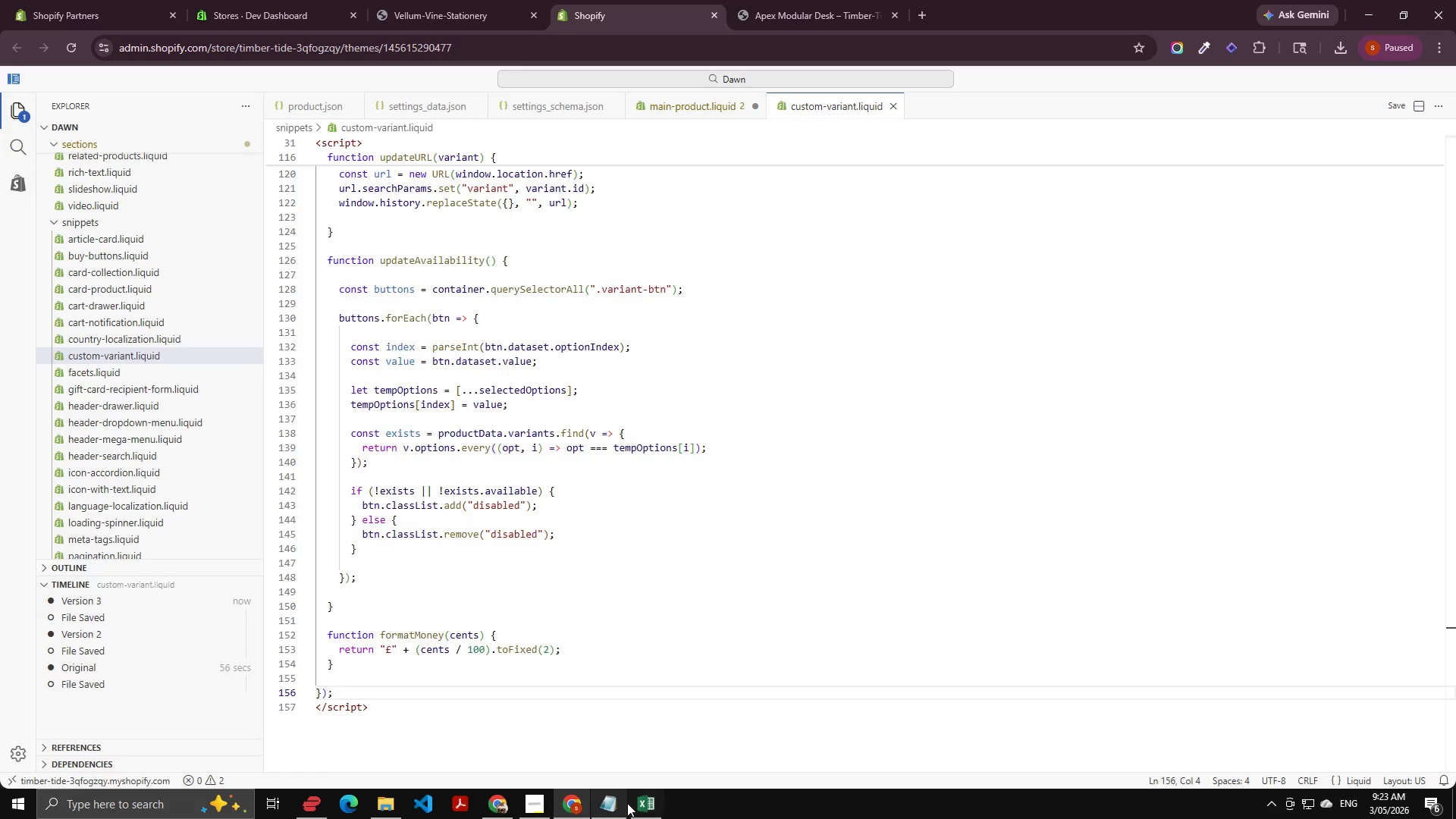 
key(Alt+Tab)
 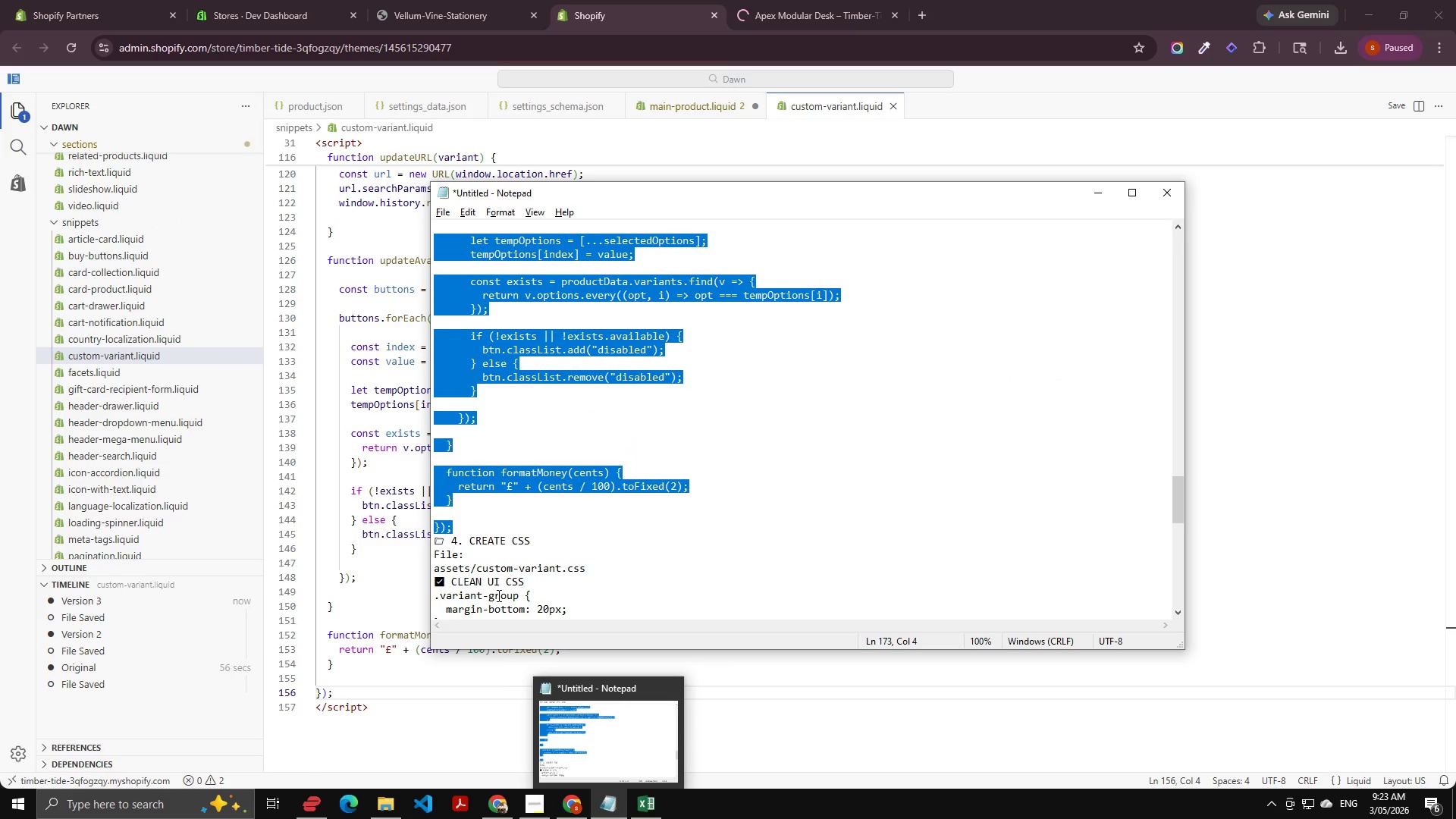 
scroll: coordinate [511, 538], scroll_direction: down, amount: 3.0
 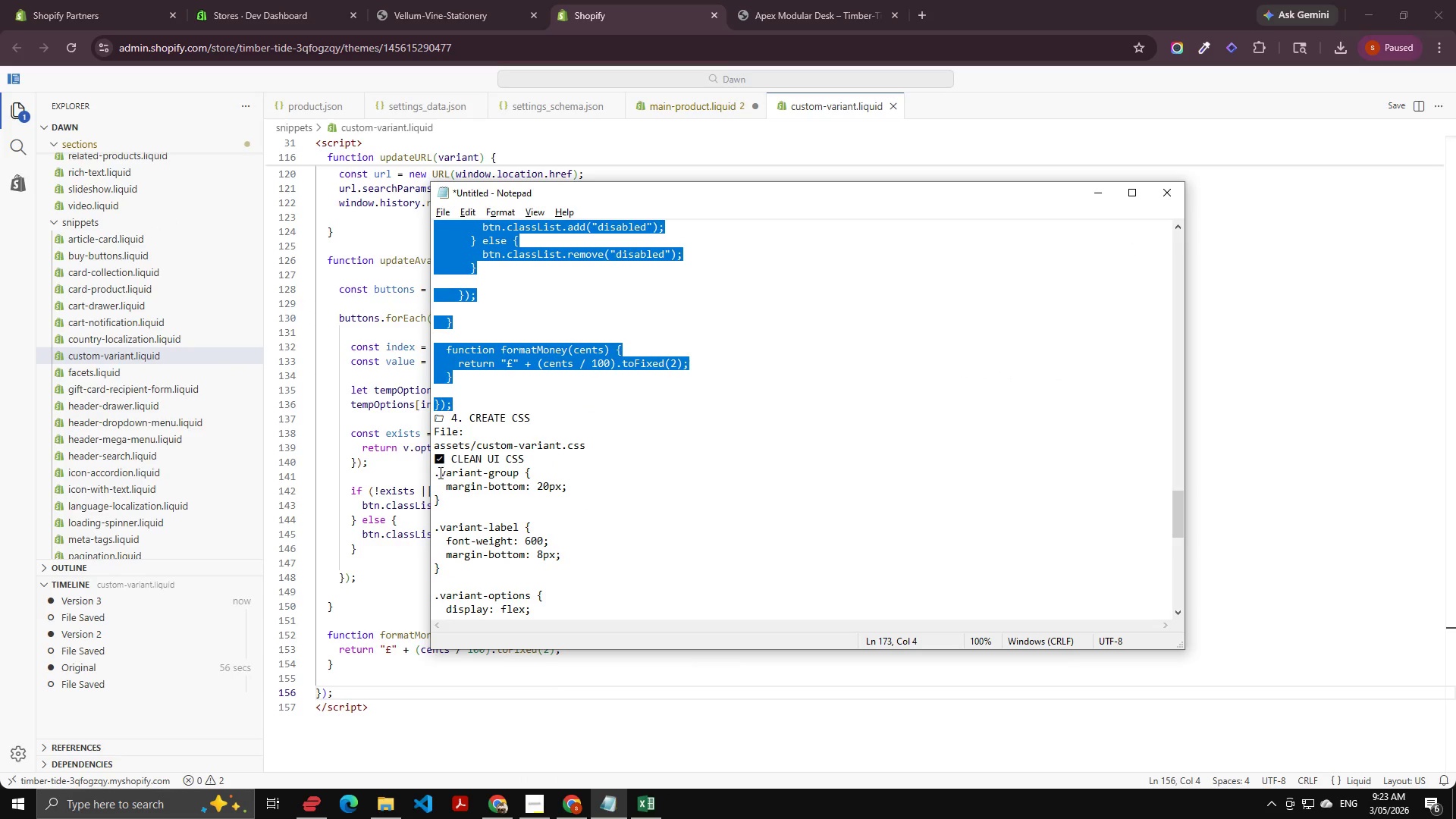 
left_click_drag(start_coordinate=[435, 474], to_coordinate=[547, 476])
 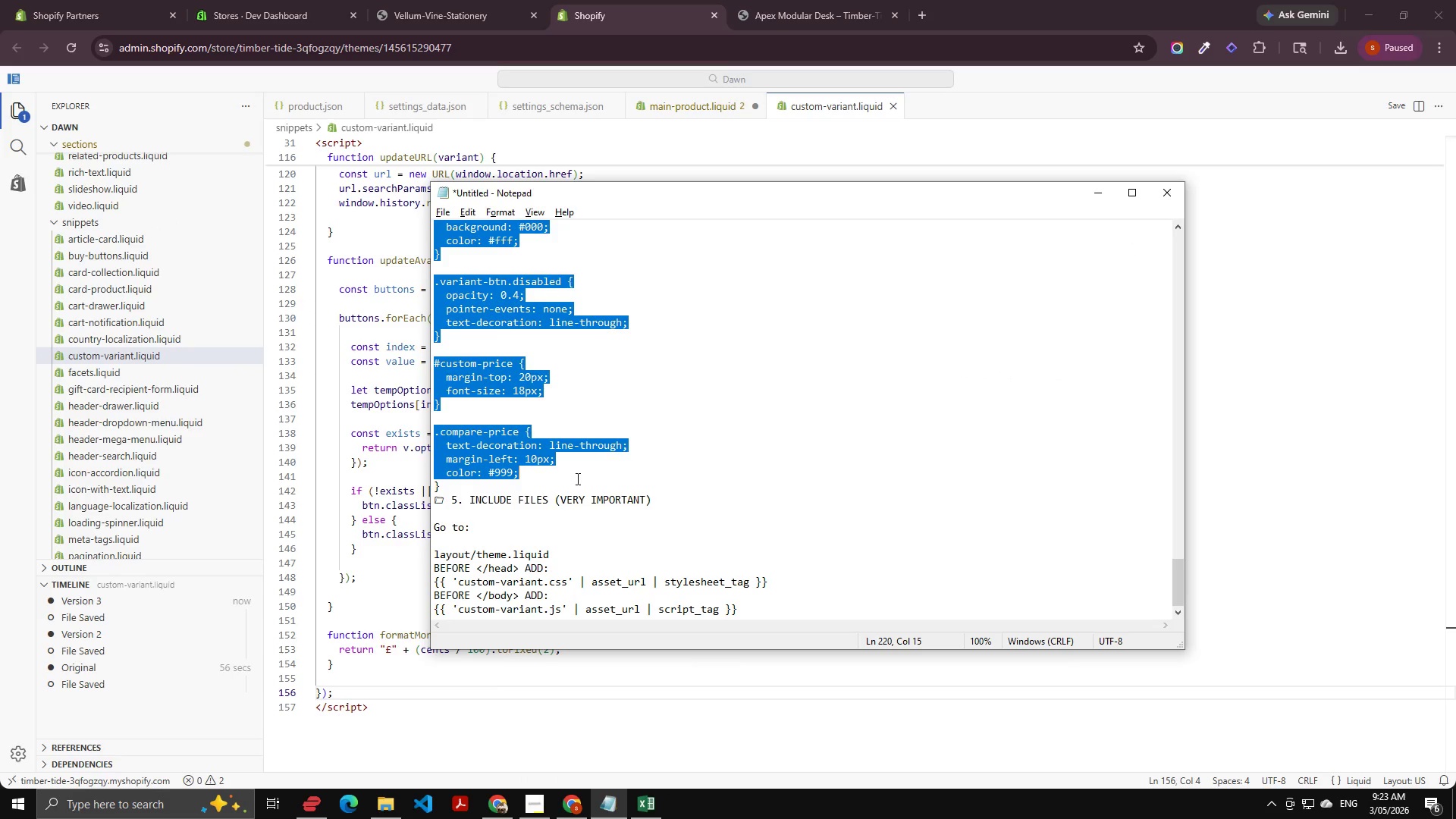 
scroll: coordinate [479, 695], scroll_direction: down, amount: 6.0
 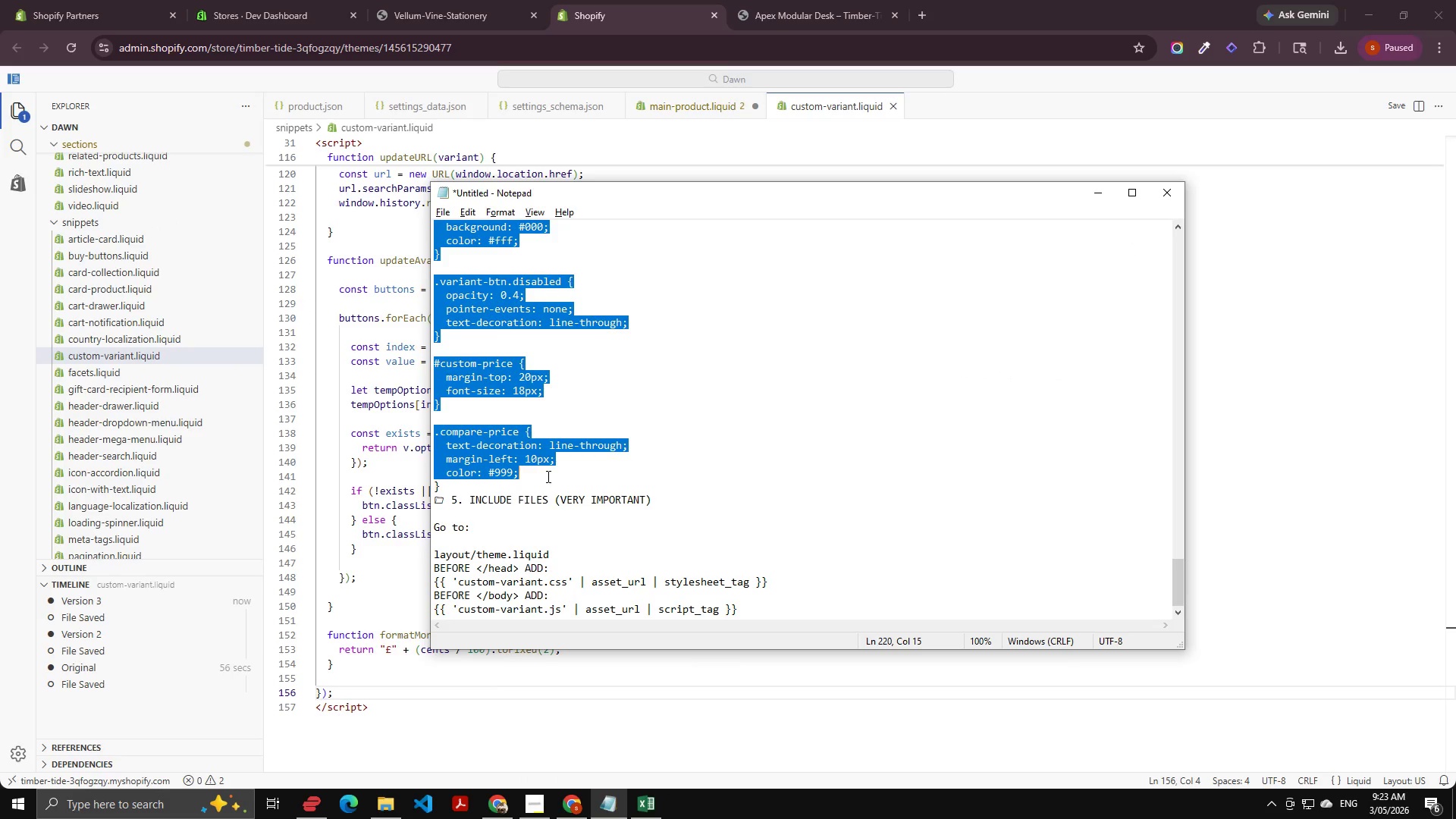 
key(Control+C)
 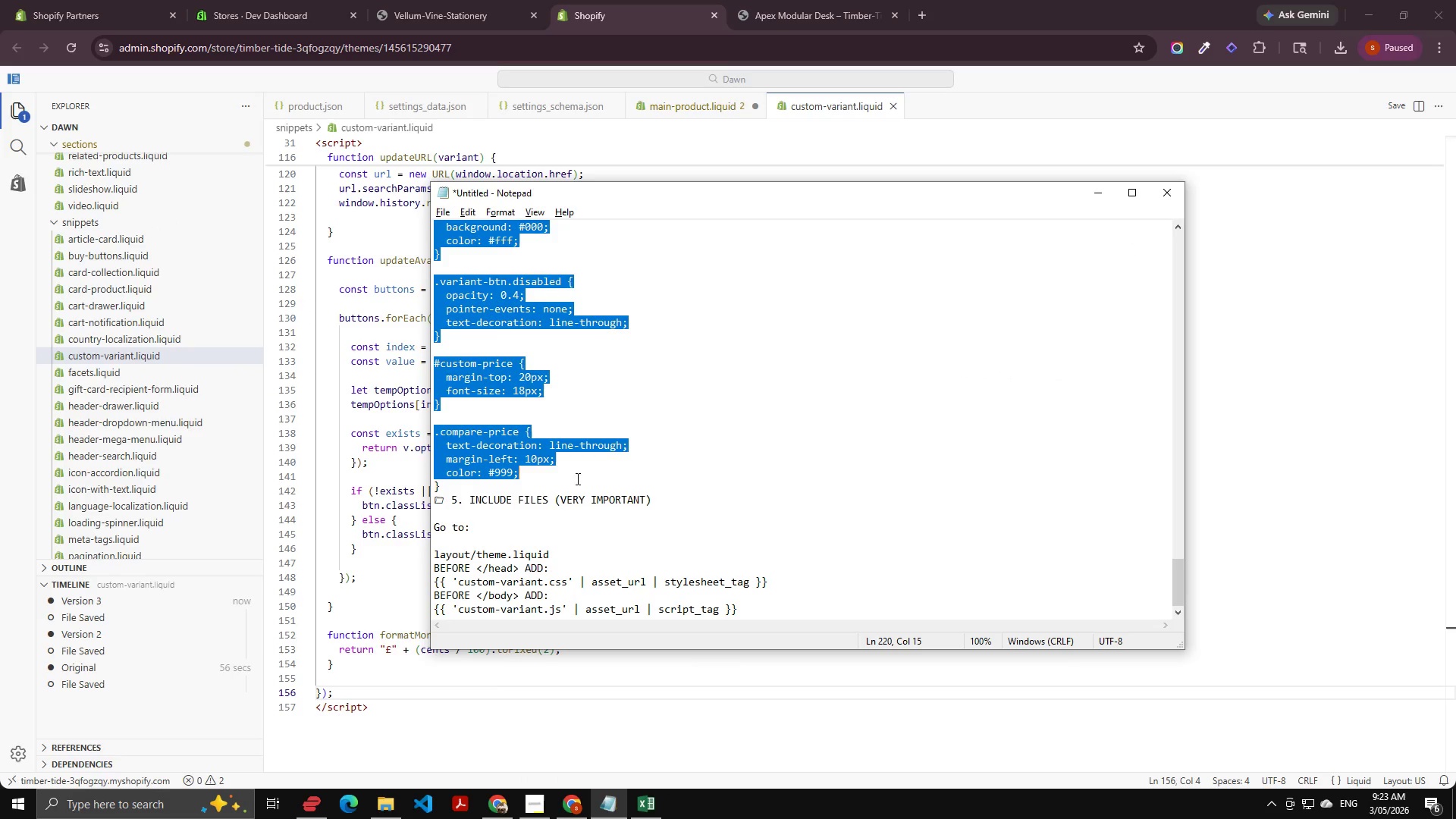 
key(Control+C)
 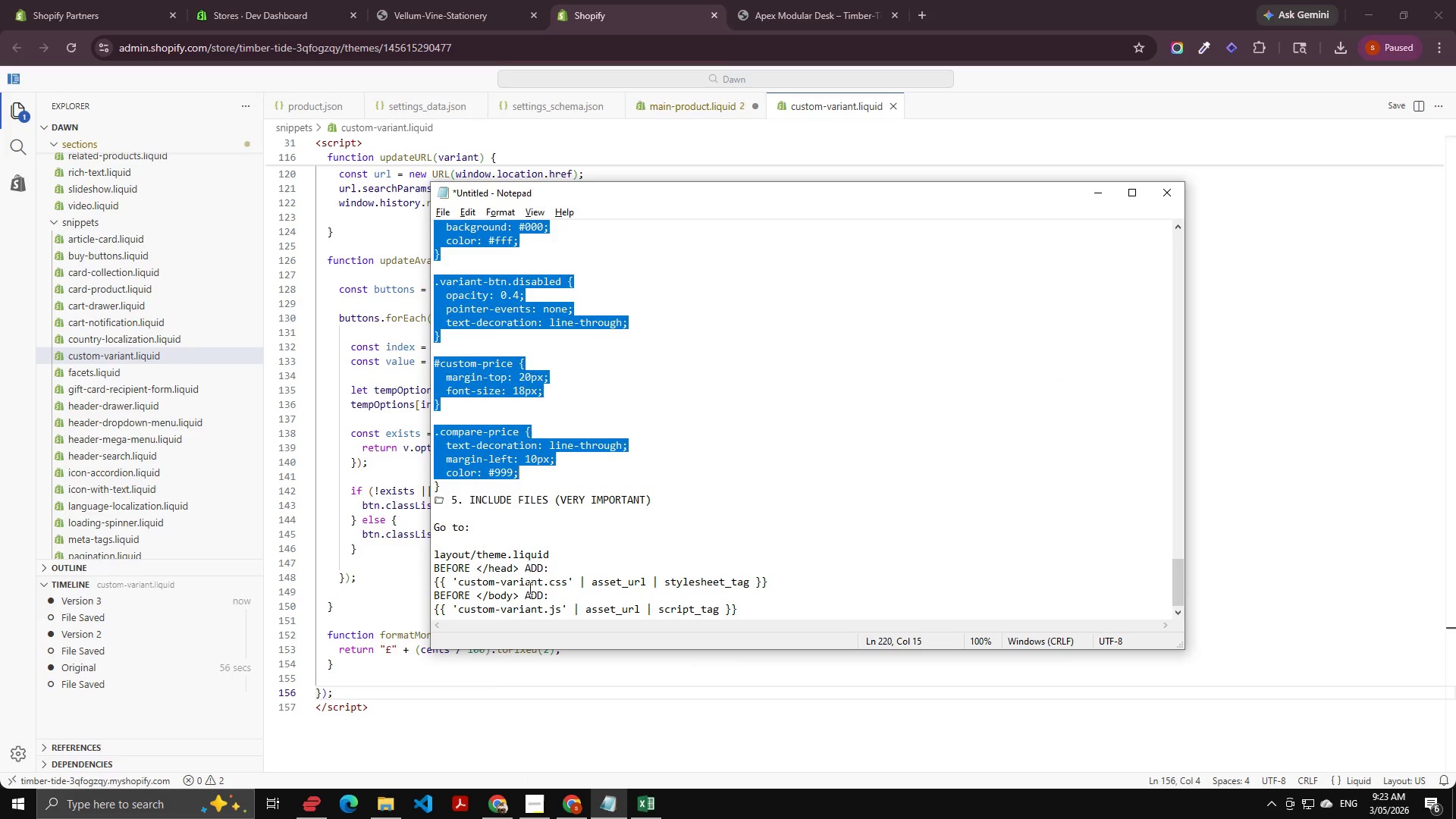 
key(Alt+Tab)
 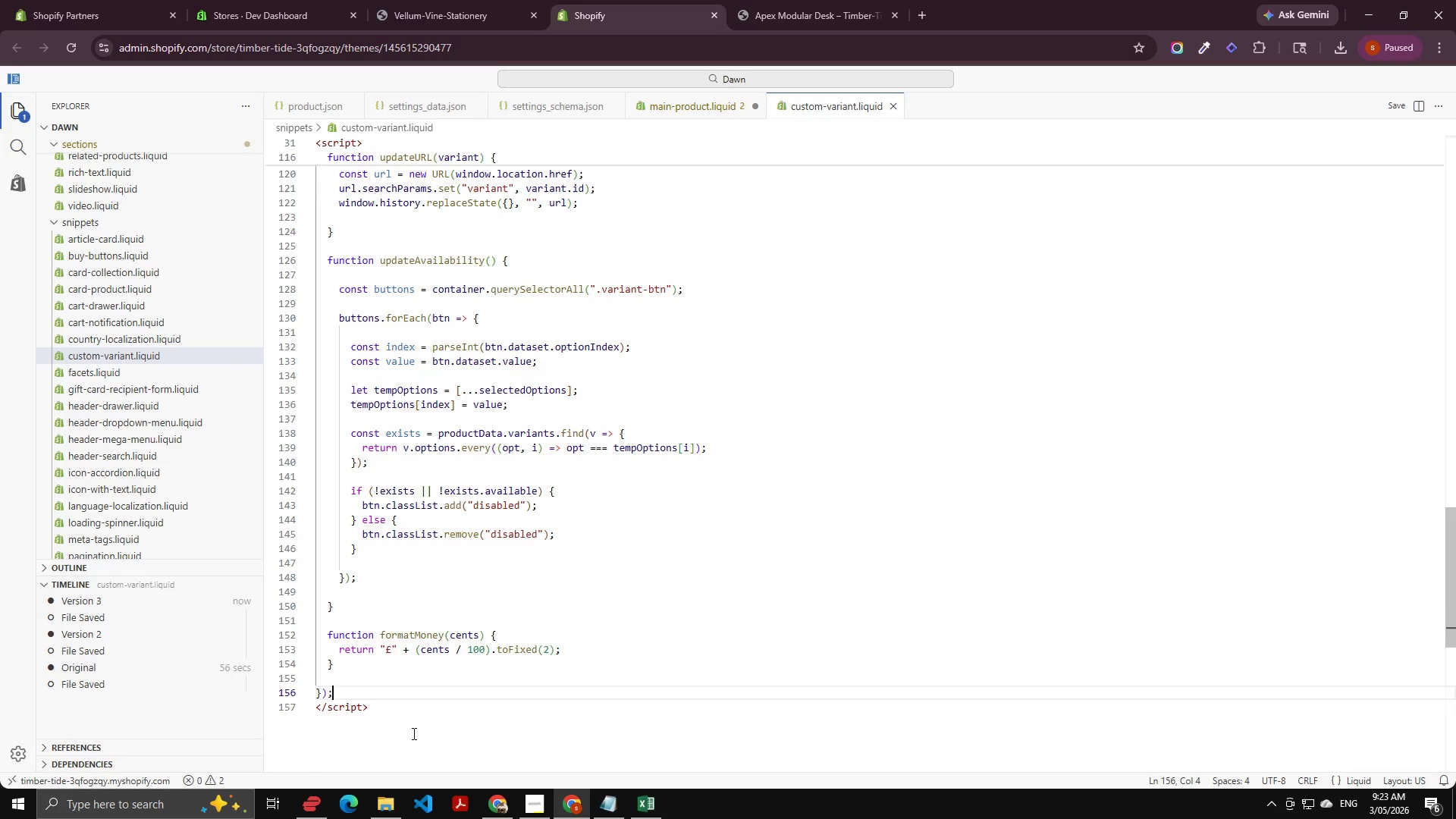 
left_click([413, 733])
 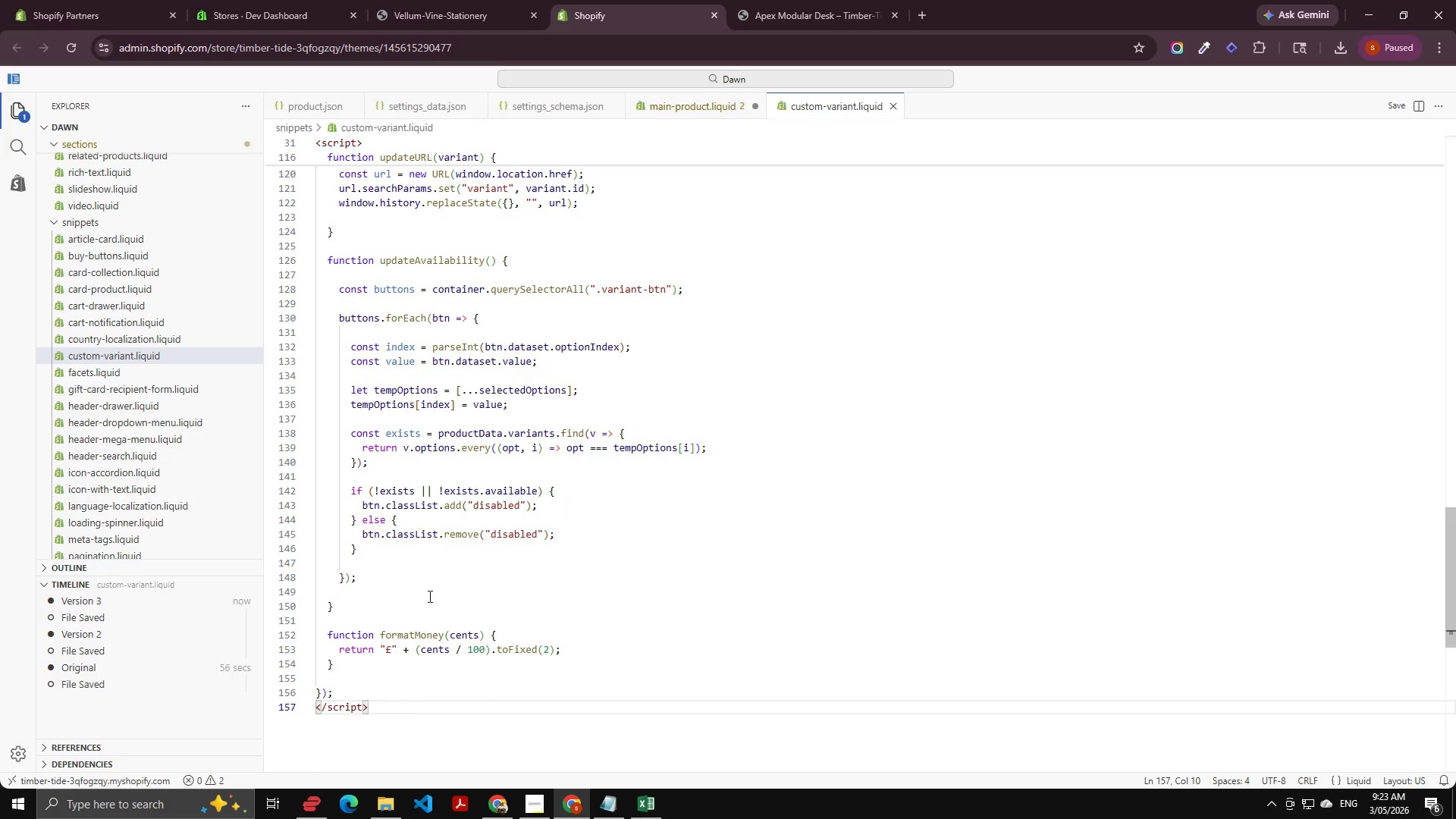 
scroll: coordinate [410, 474], scroll_direction: up, amount: 41.0
 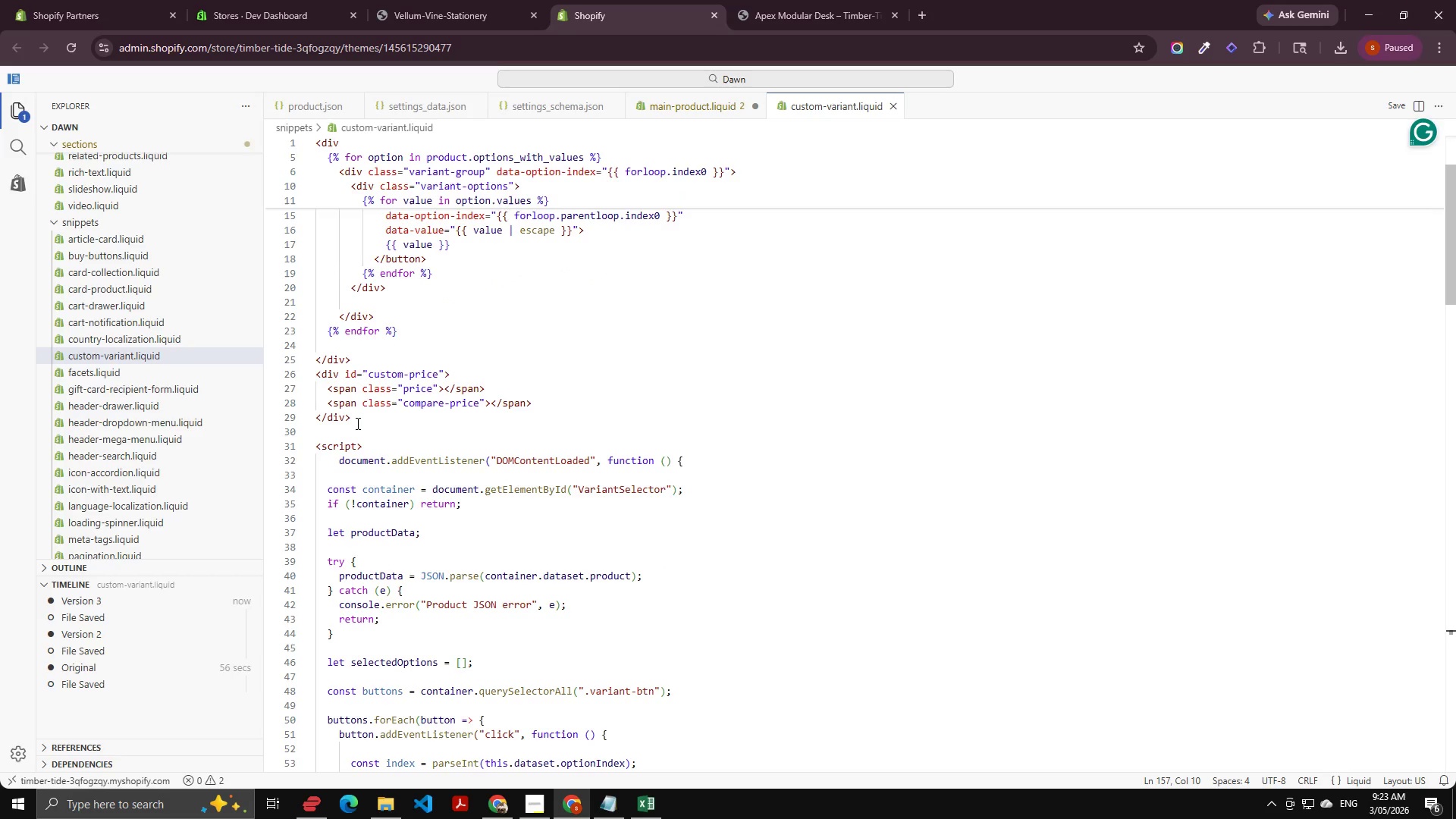 
left_click([352, 432])
 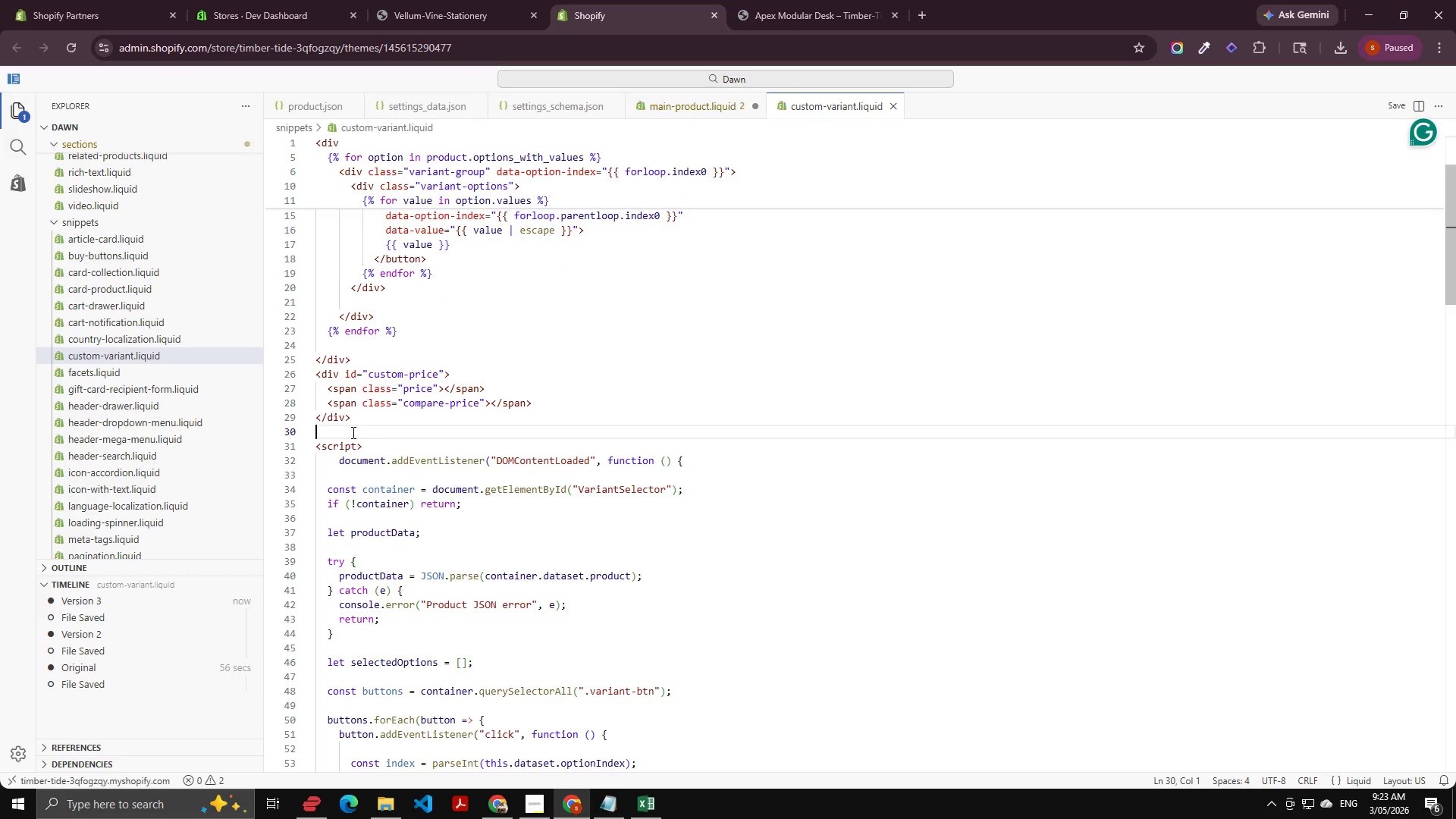 
key(Enter)
 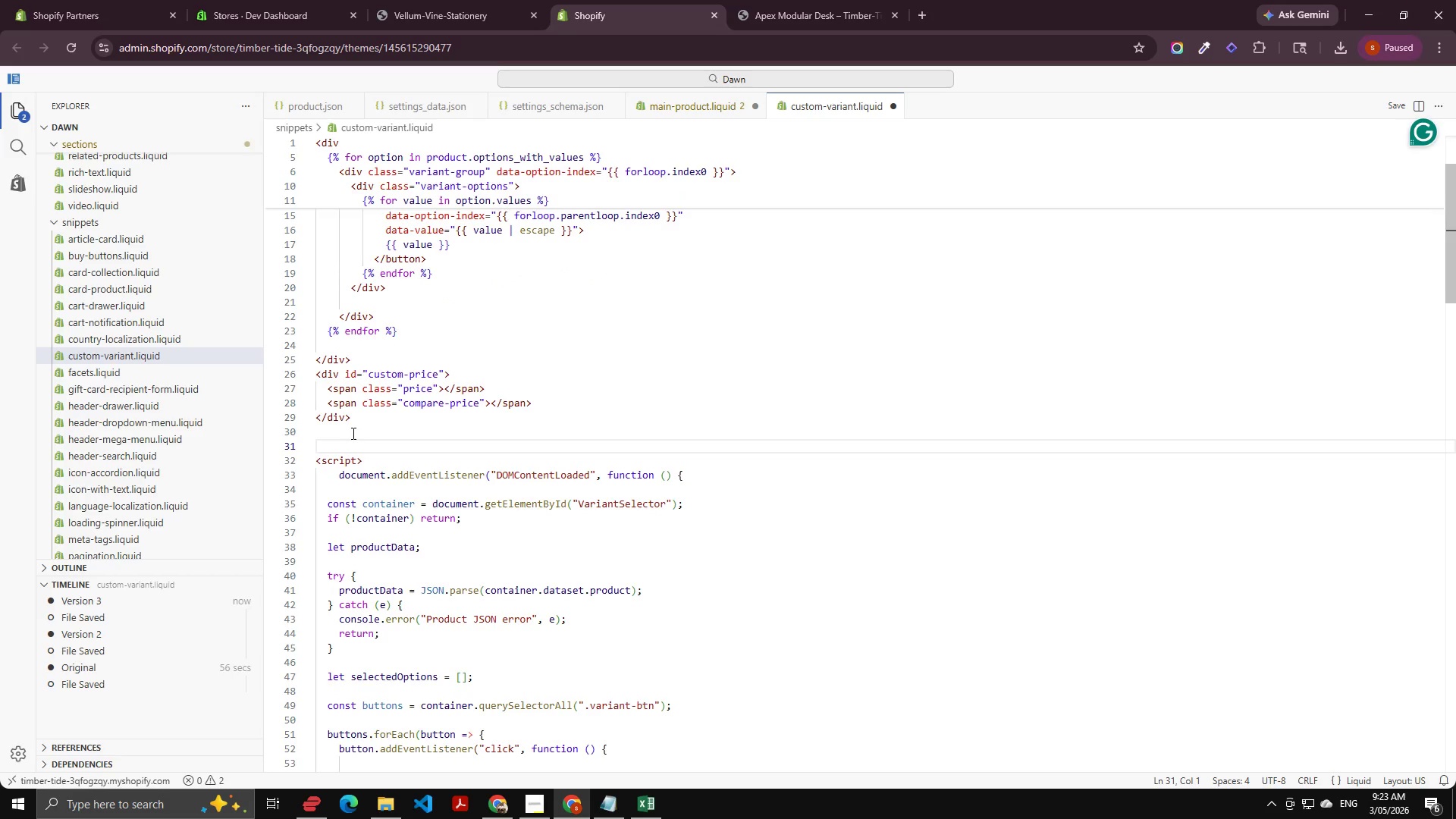 
type(<dyy)
key(Backspace)
key(Backspace)
key(Backspace)
type(stylre)
key(Backspace)
key(Backspace)
type(r)
key(Backspace)
type(e)
 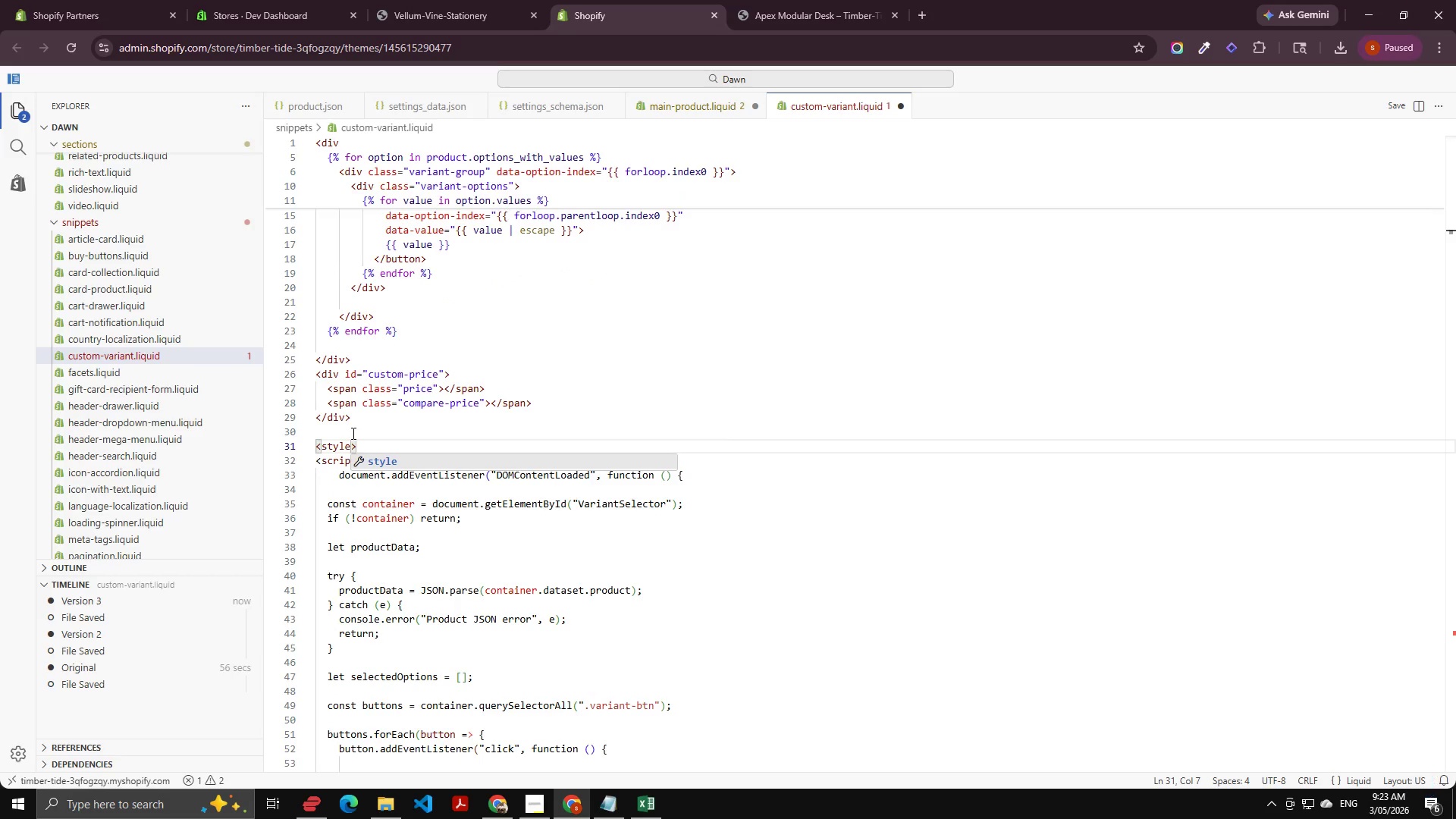 
key(ArrowRight)
 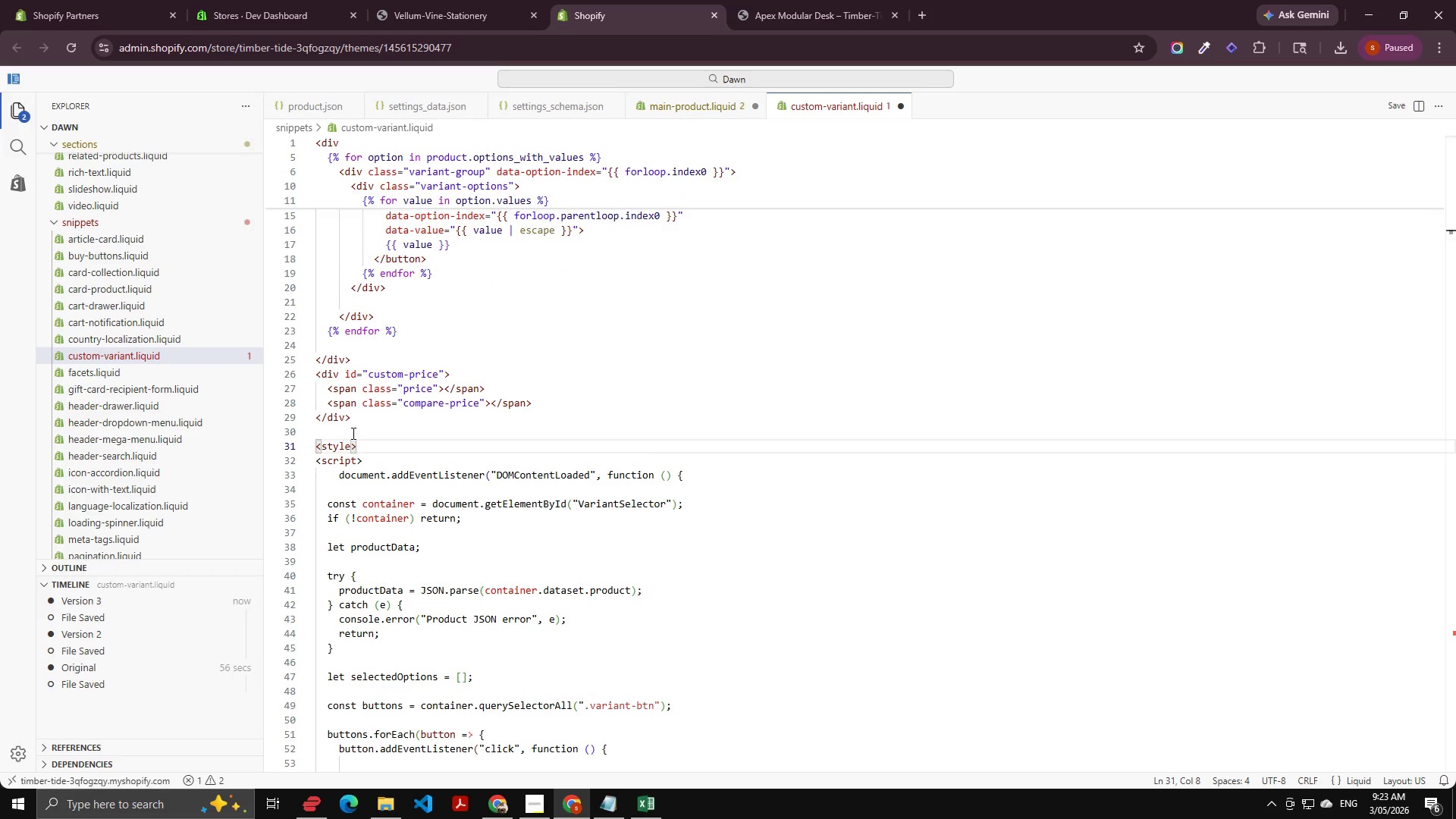 
key(Shift+Comma)
 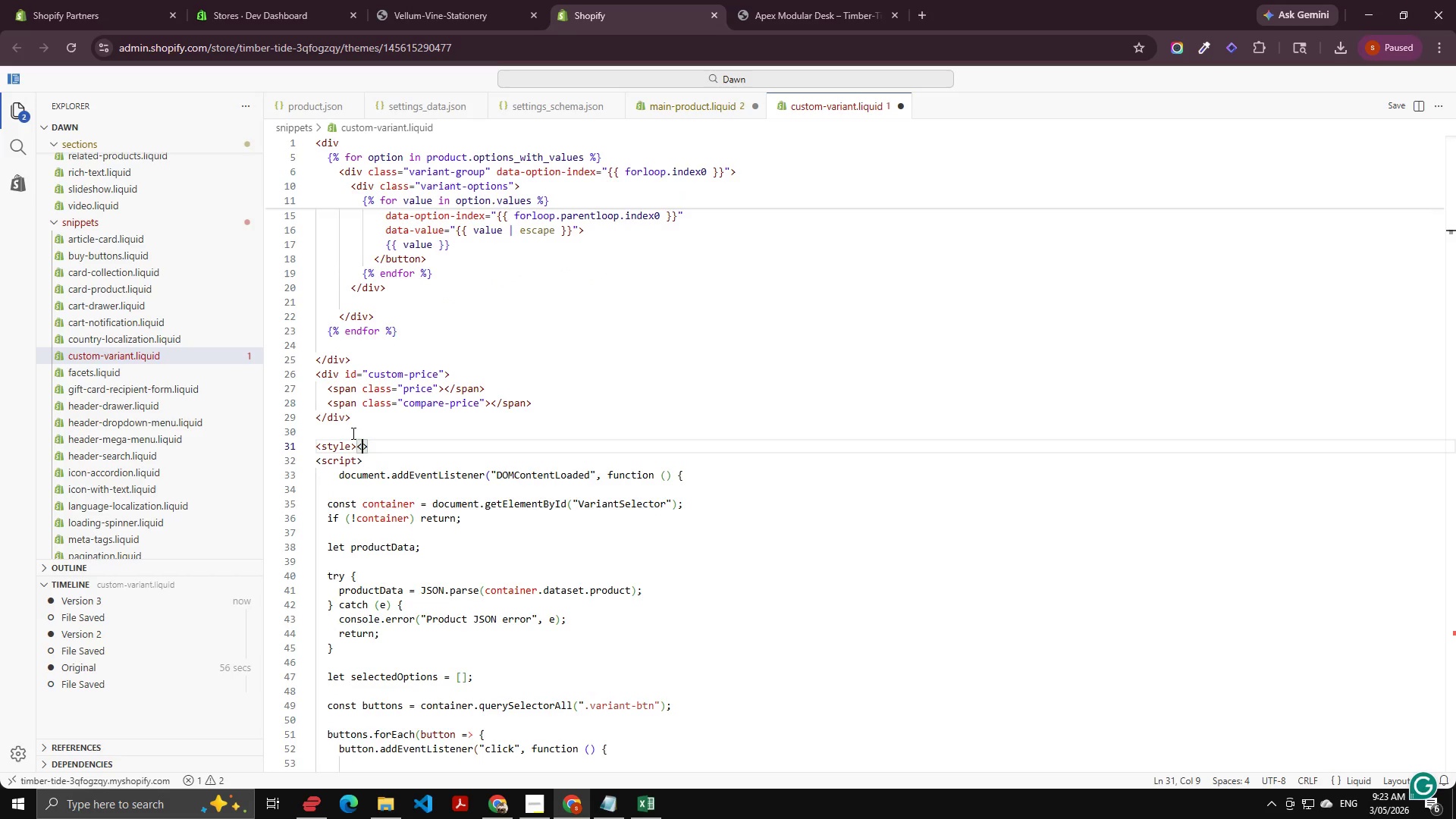 
key(Slash)
 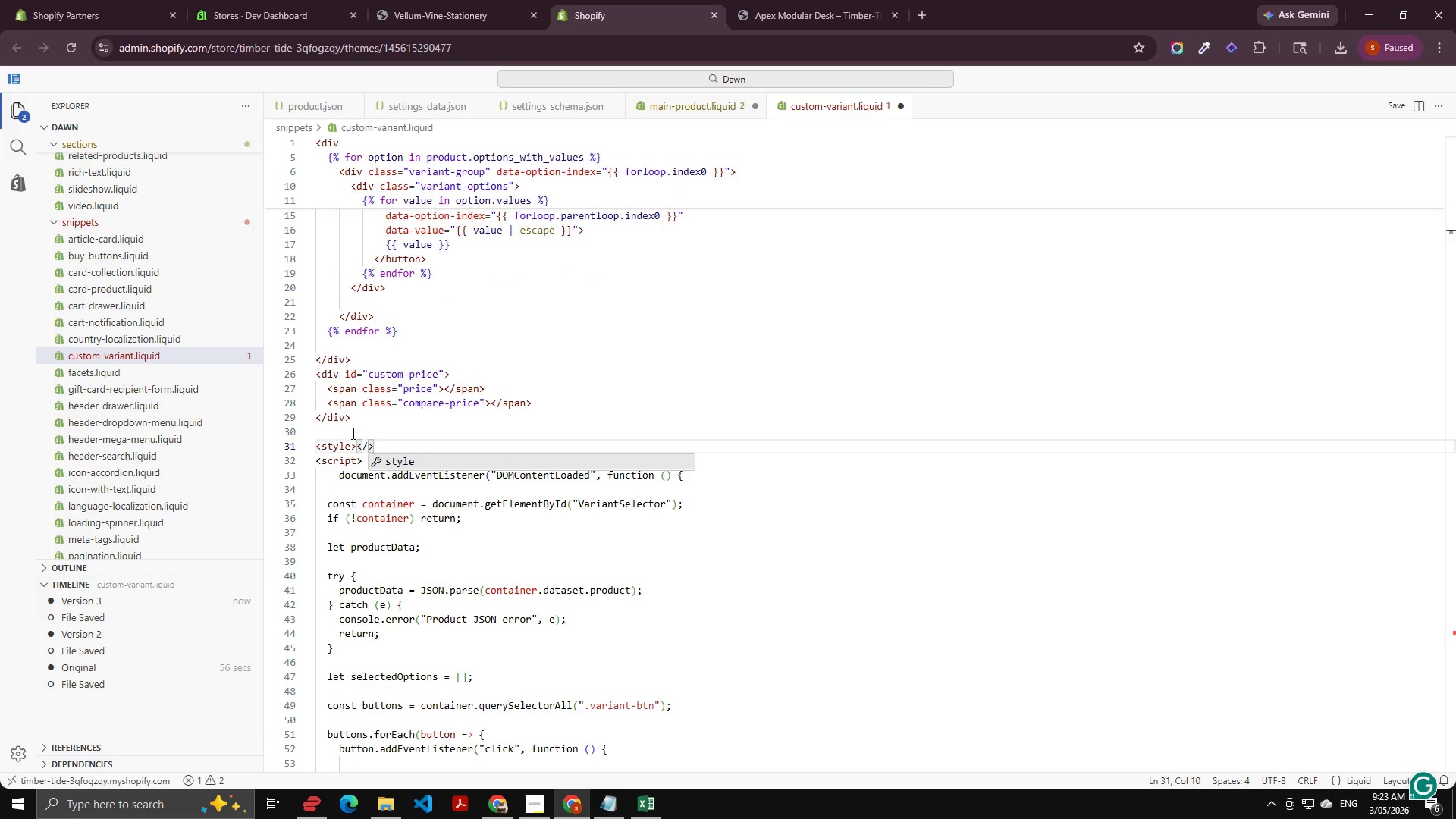 
key(Enter)
 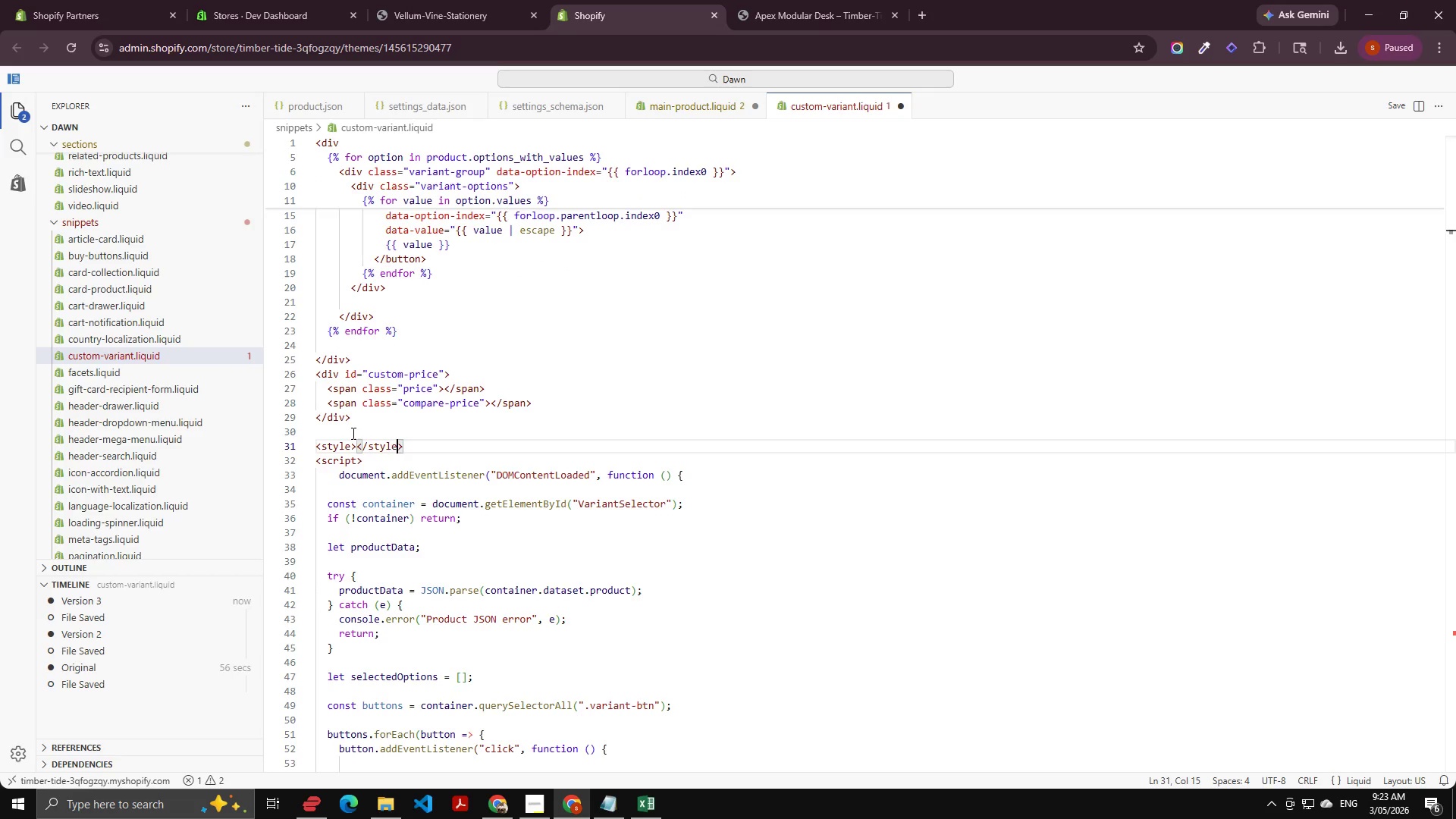 
key(ArrowLeft)
 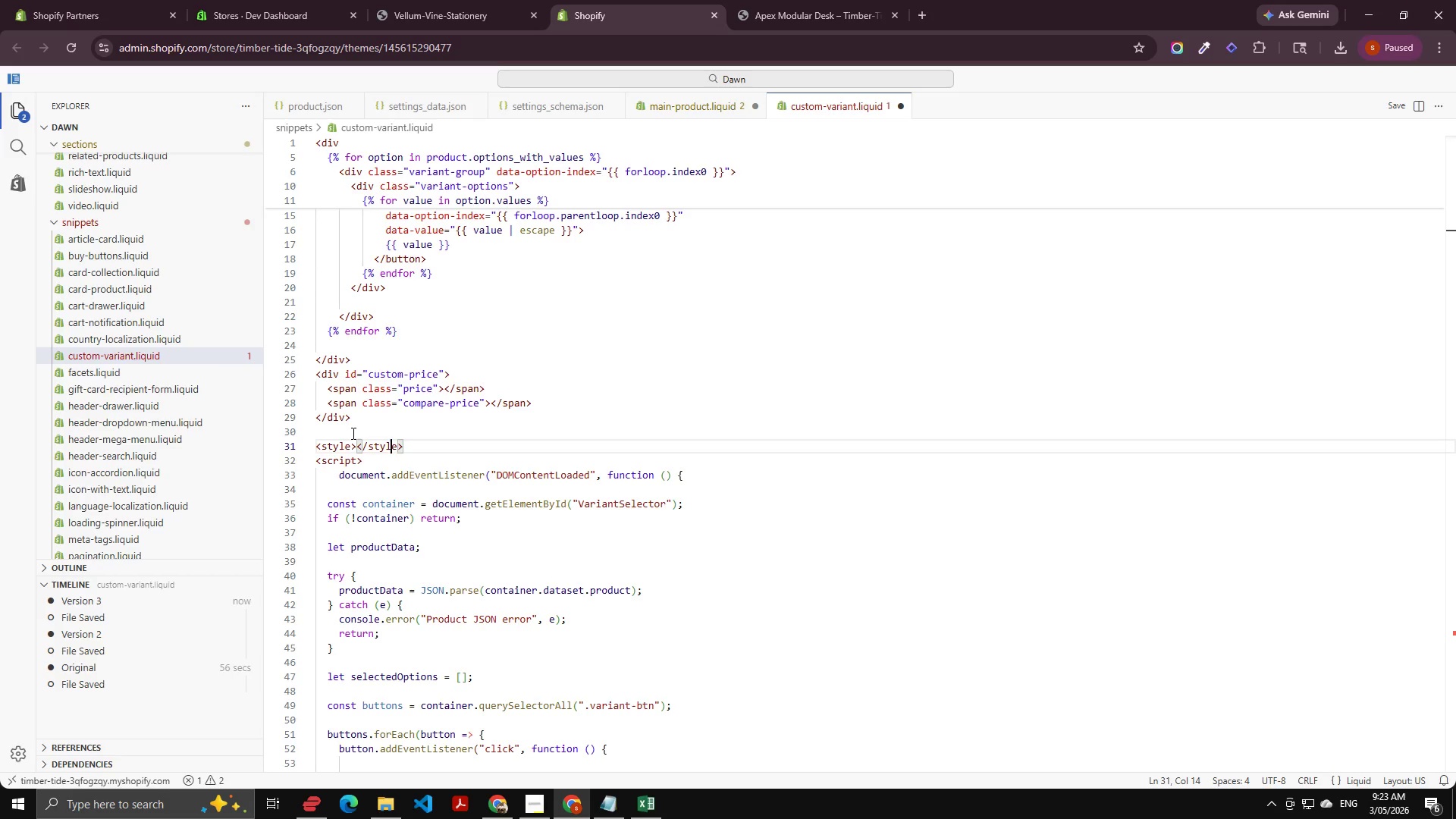 
key(ArrowLeft)
 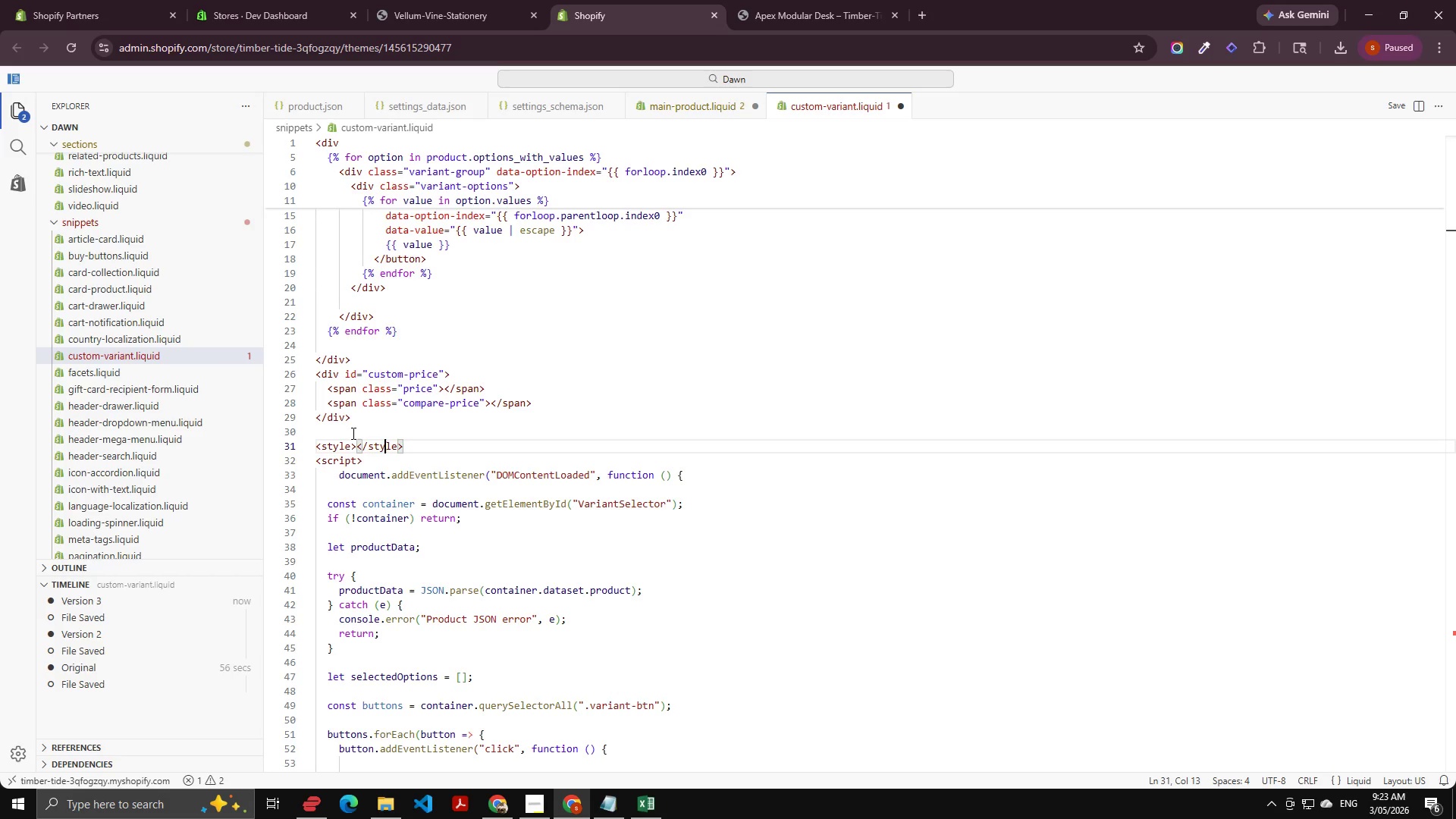 
key(ArrowLeft)
 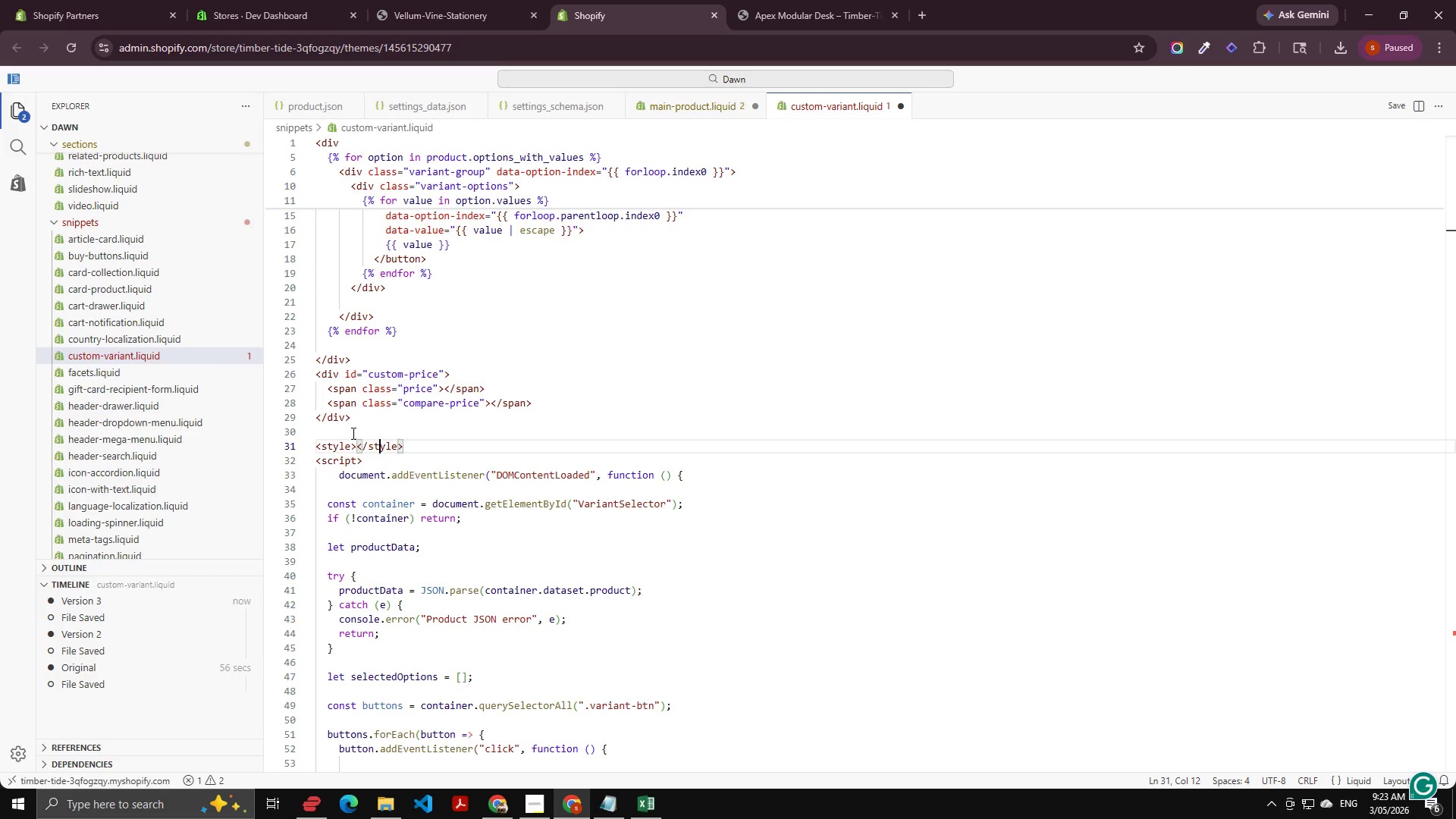 
key(ArrowLeft)
 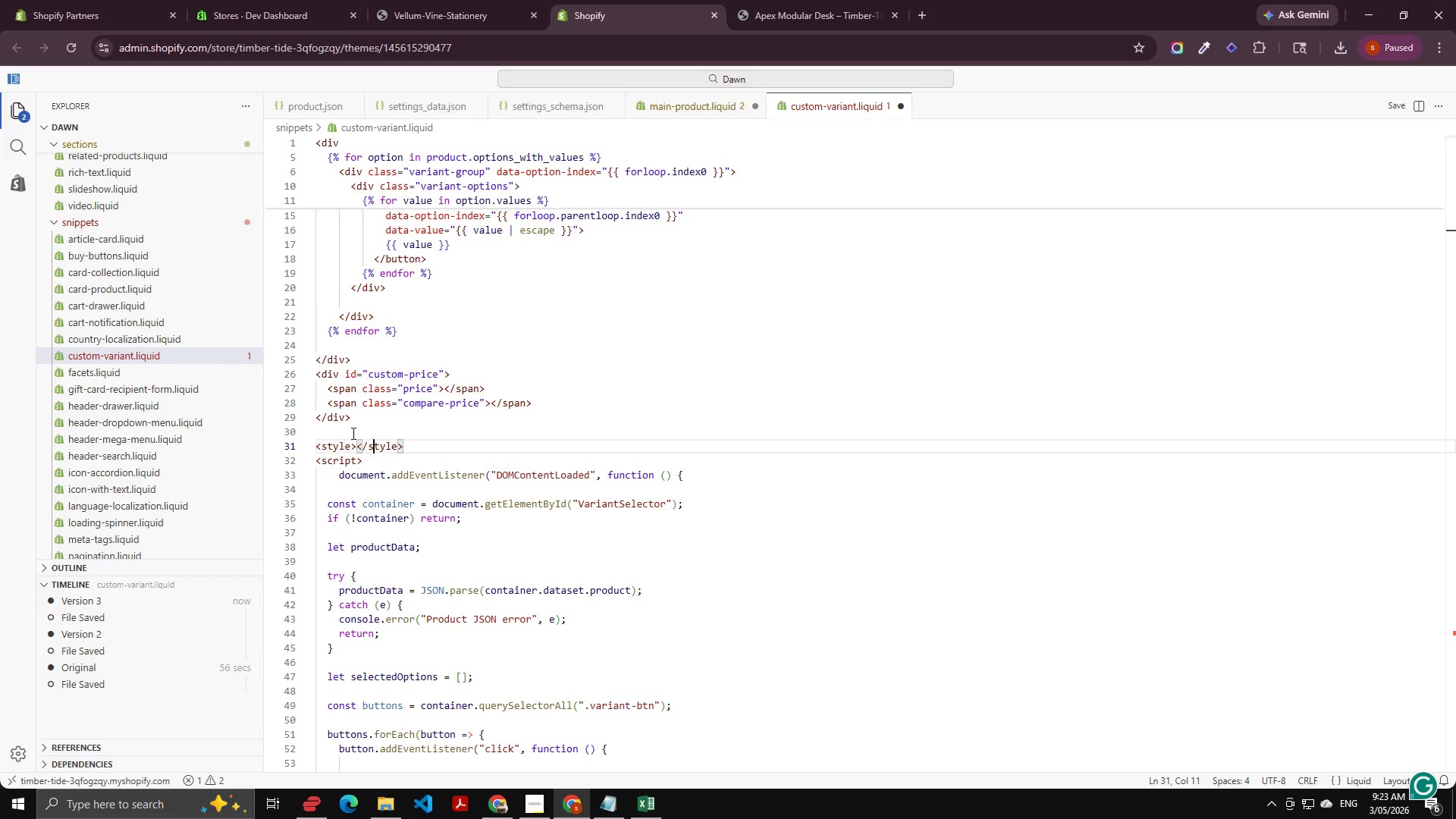 
key(ArrowLeft)
 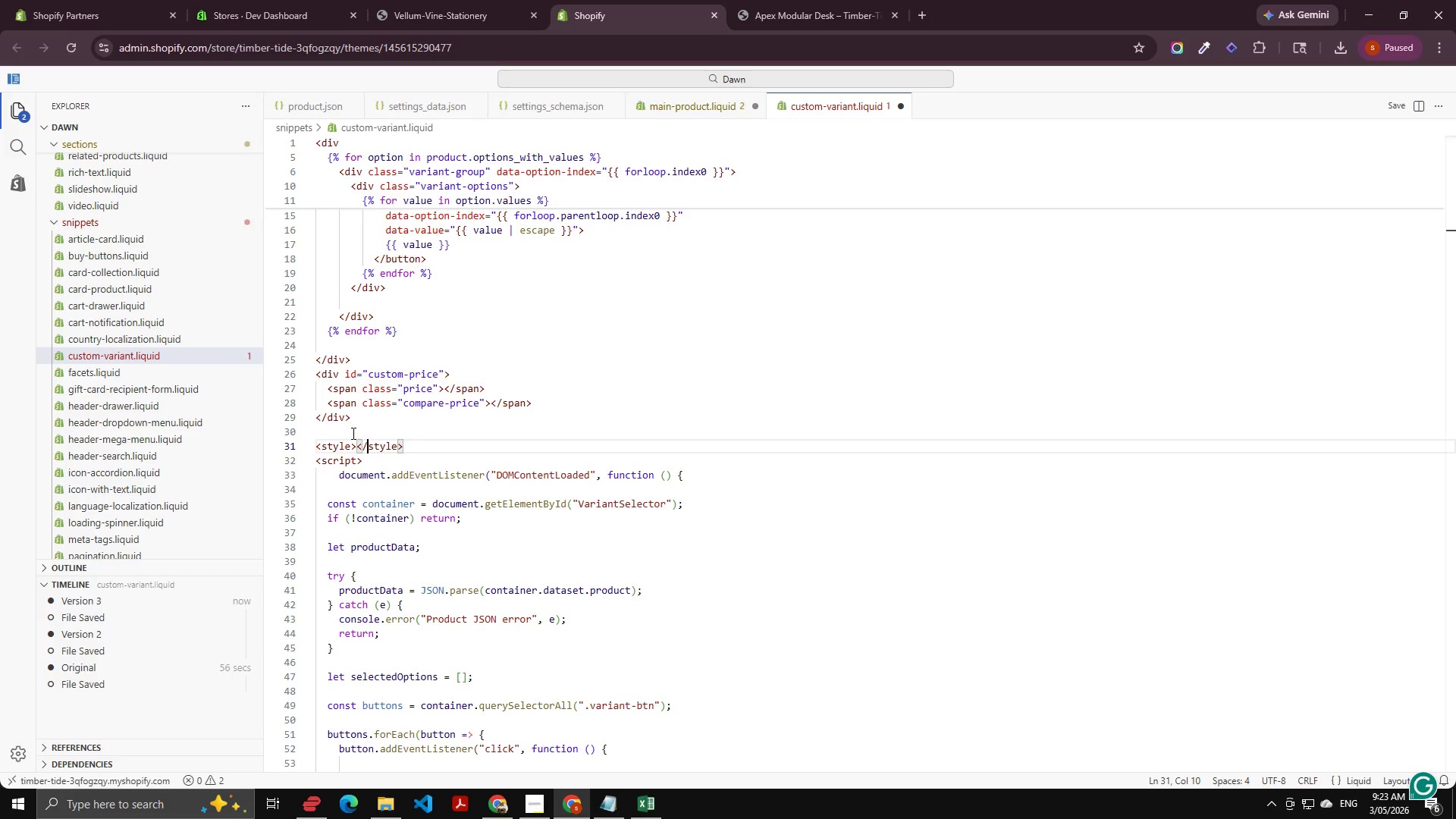 
key(ArrowLeft)
 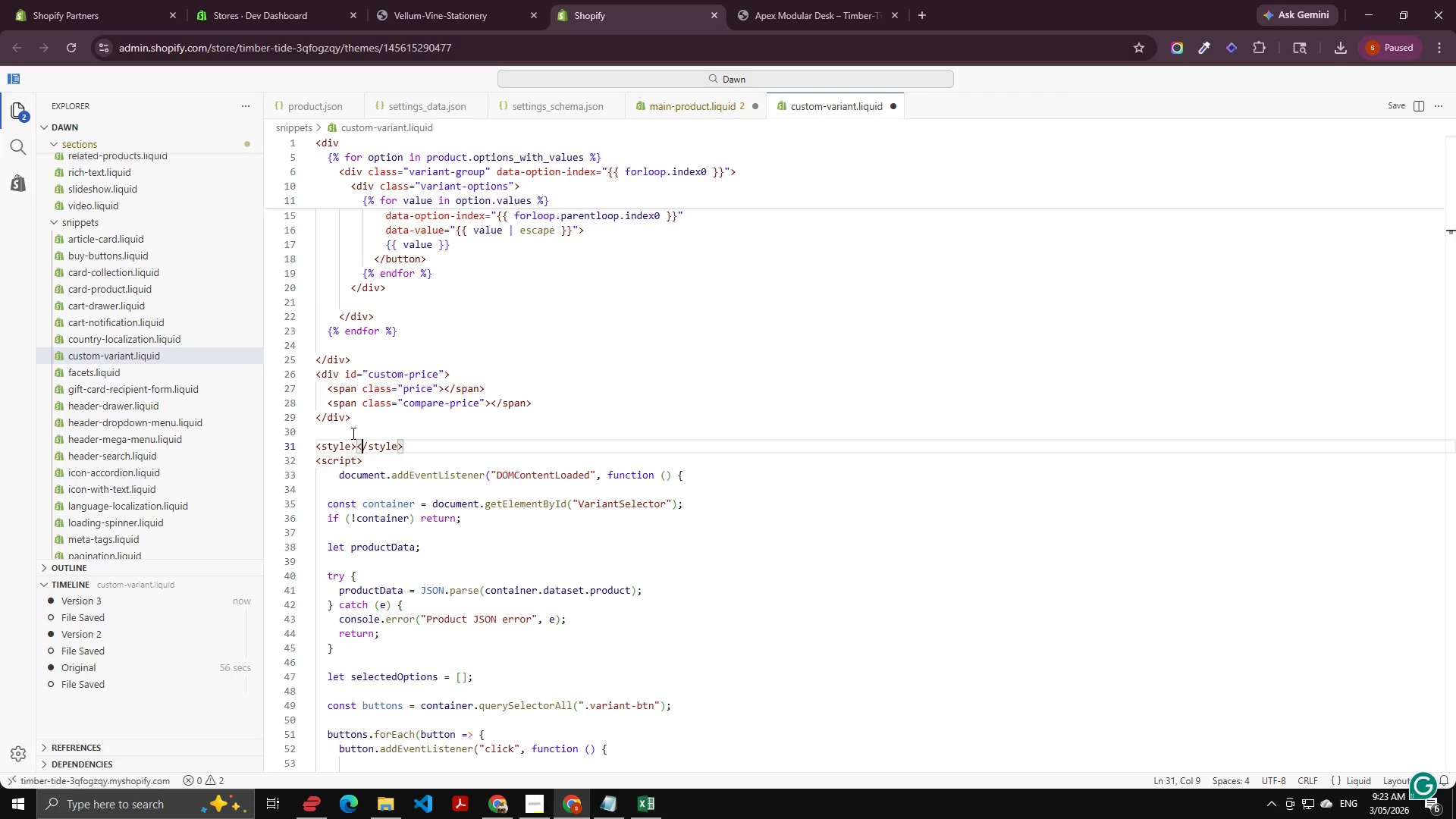 
key(ArrowLeft)
 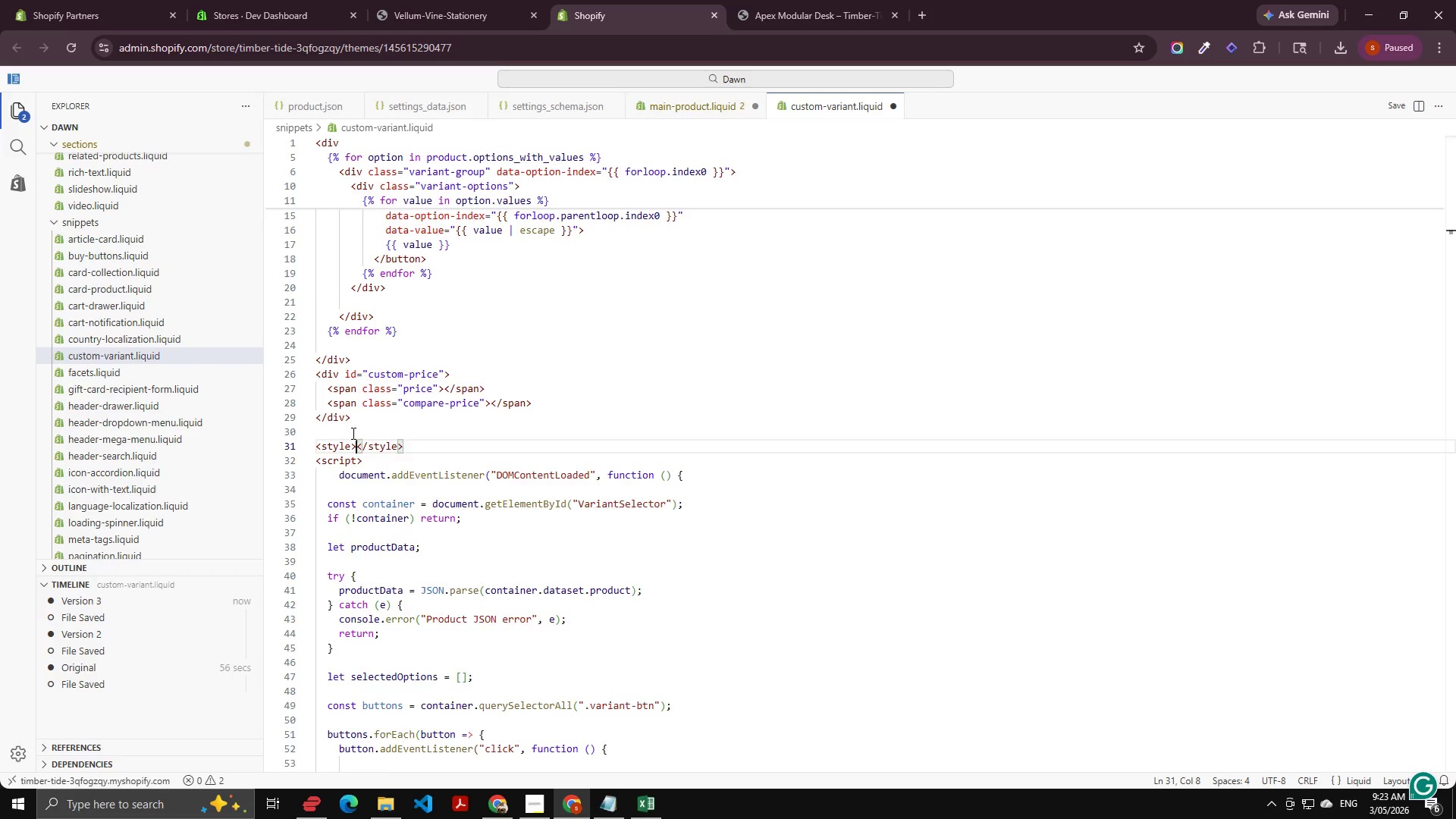 
key(Enter)
 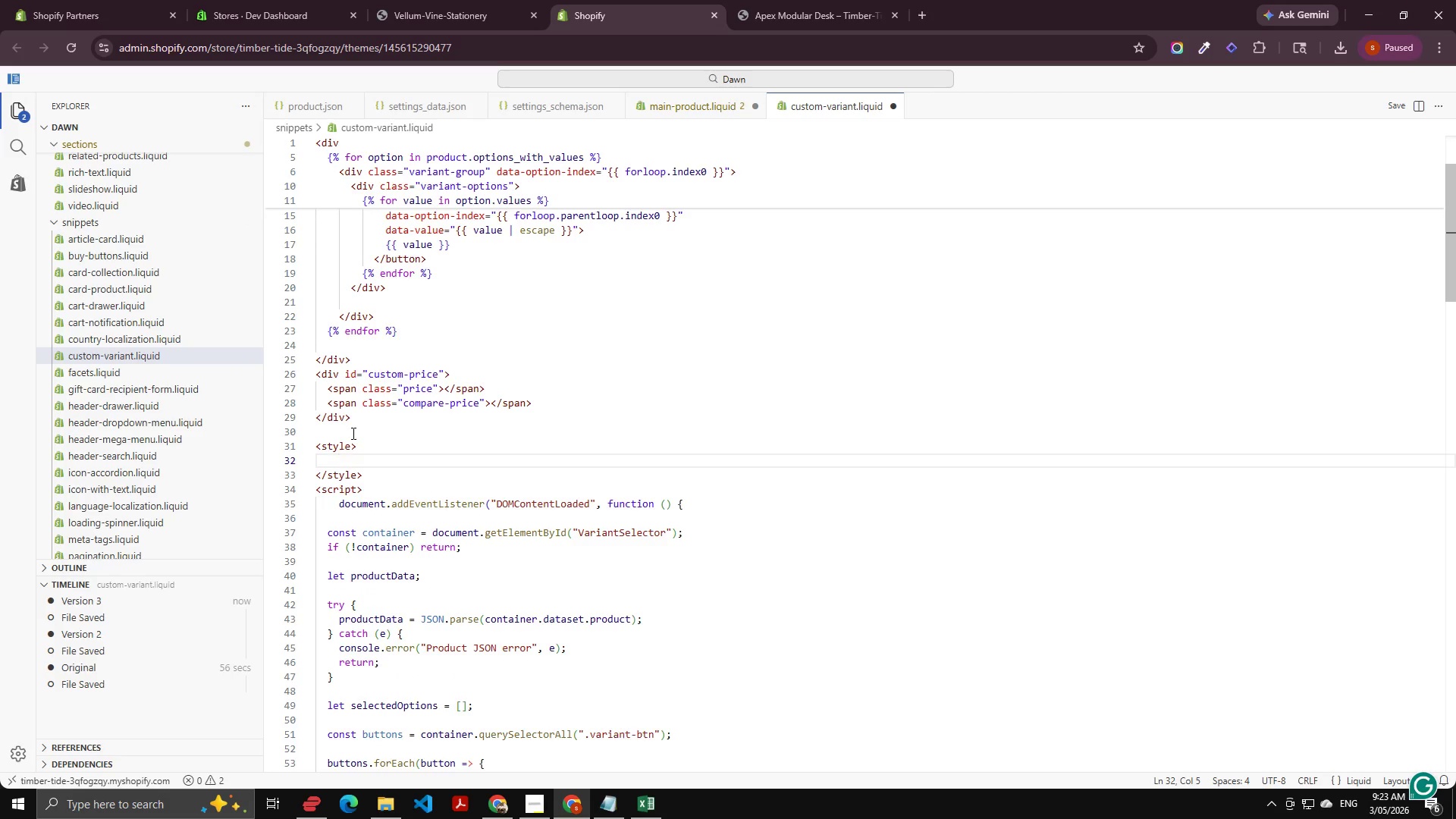 
key(Control+V)
 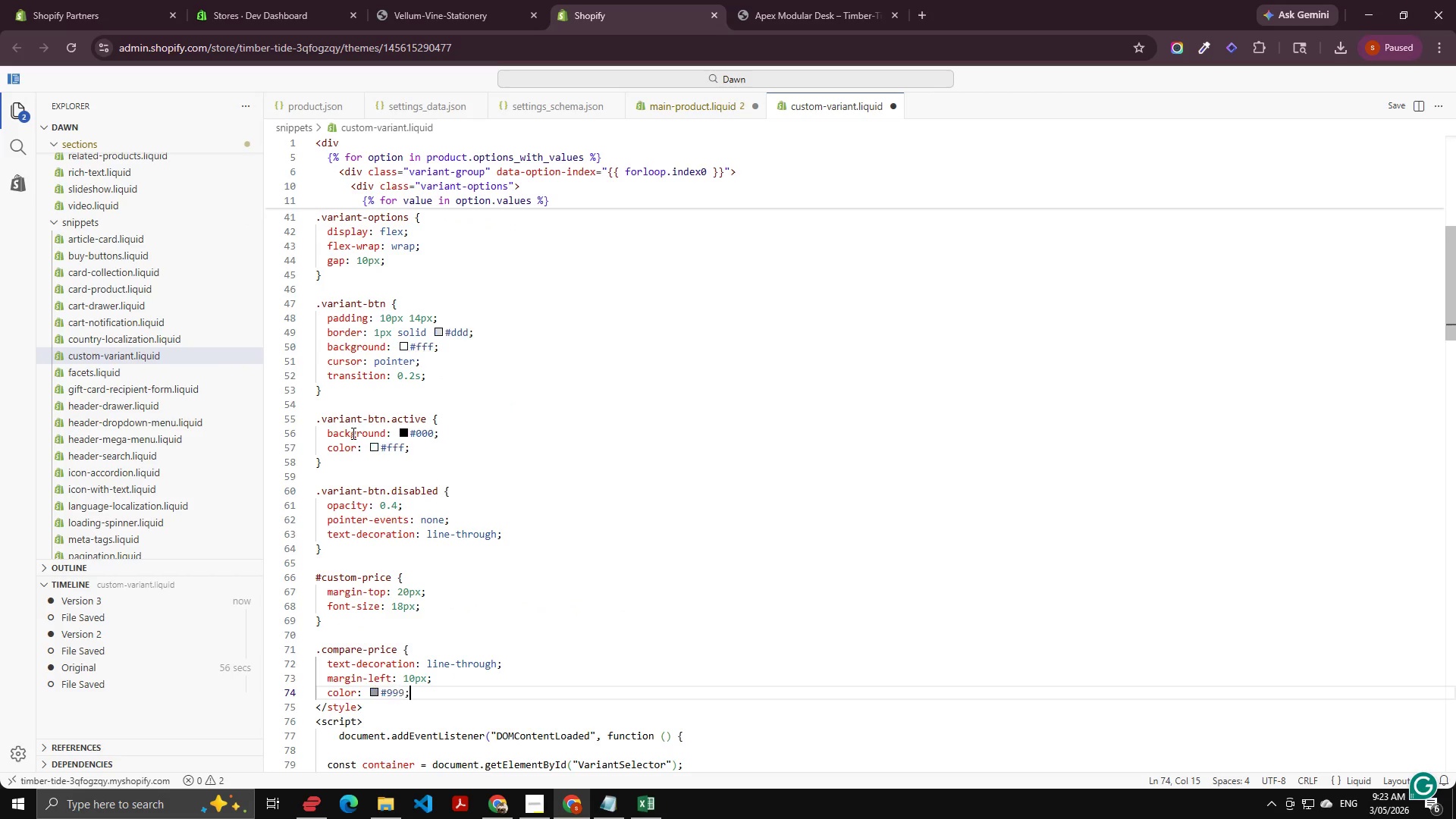 
key(Control+S)
 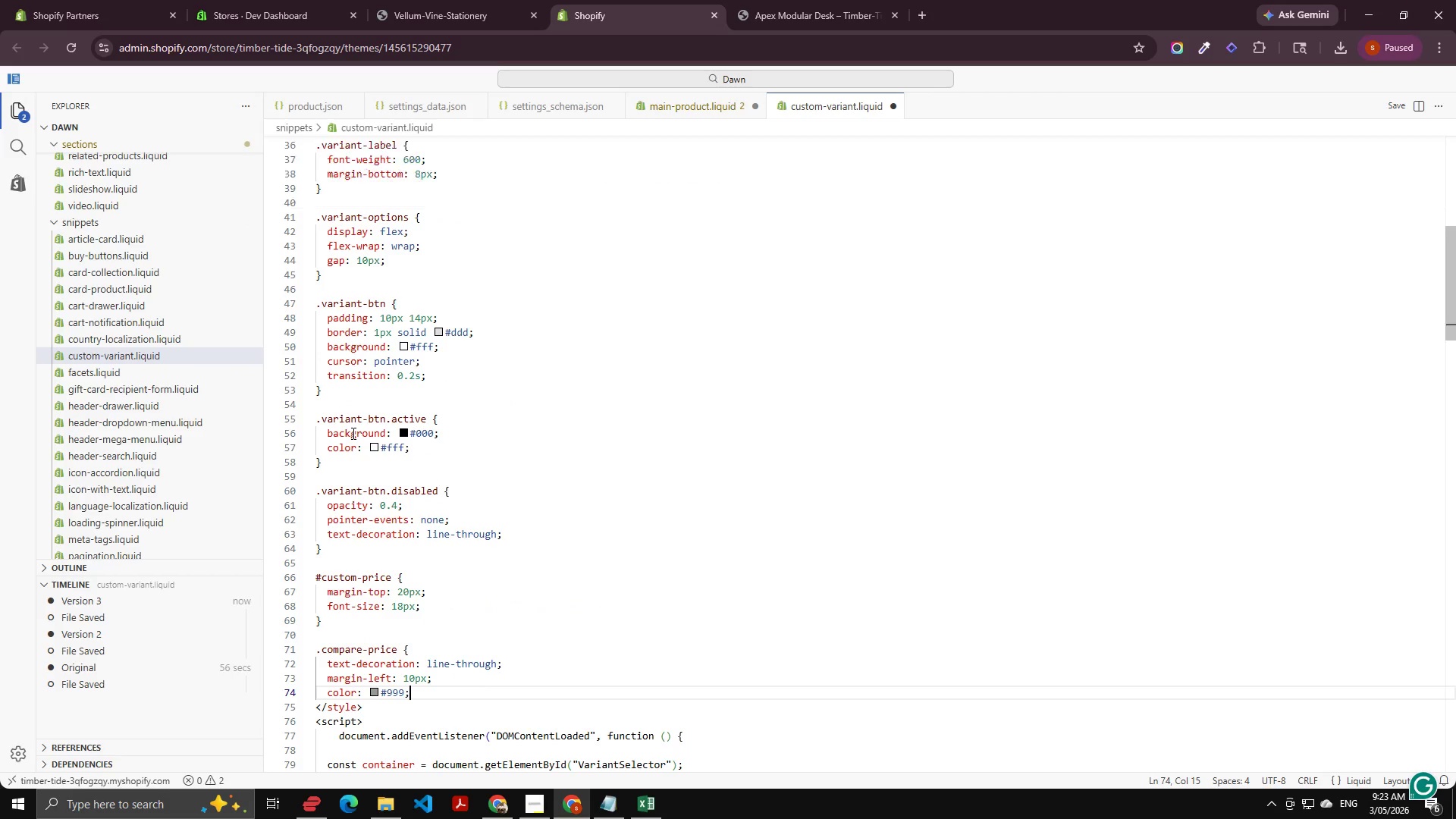 
key(Control+S)
 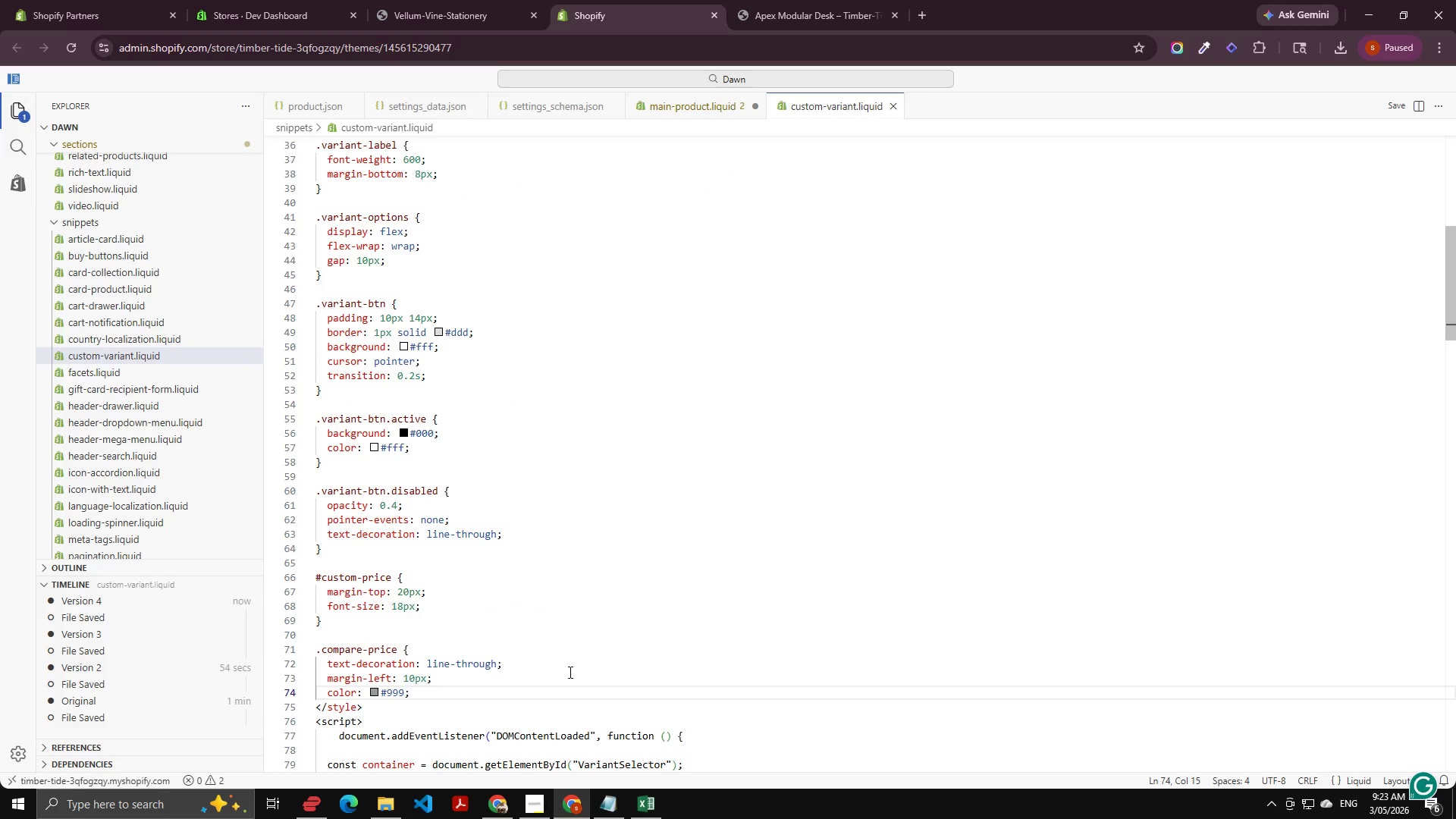 
scroll: coordinate [569, 672], scroll_direction: down, amount: 3.0
 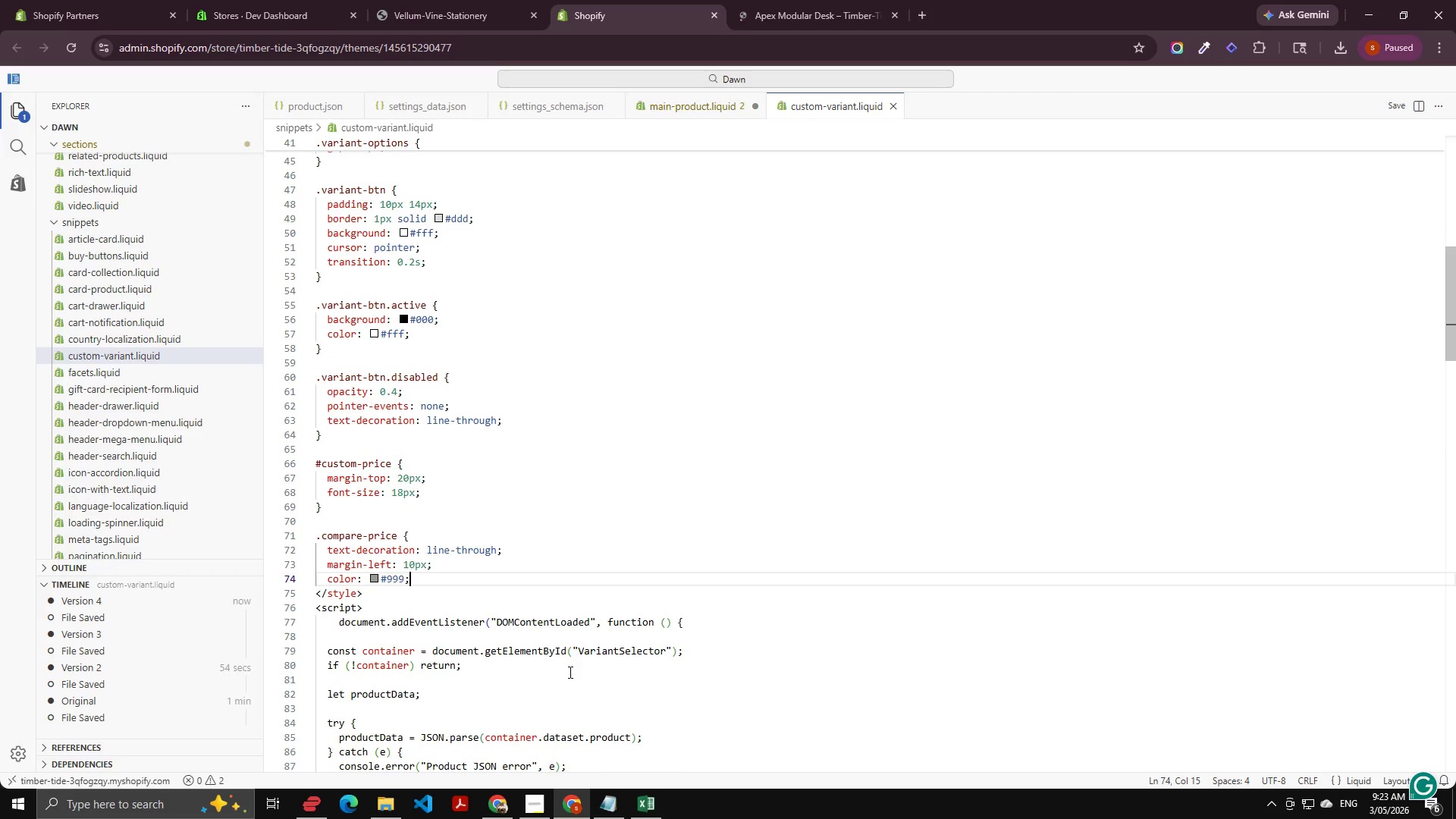 
key(Control+Z)
 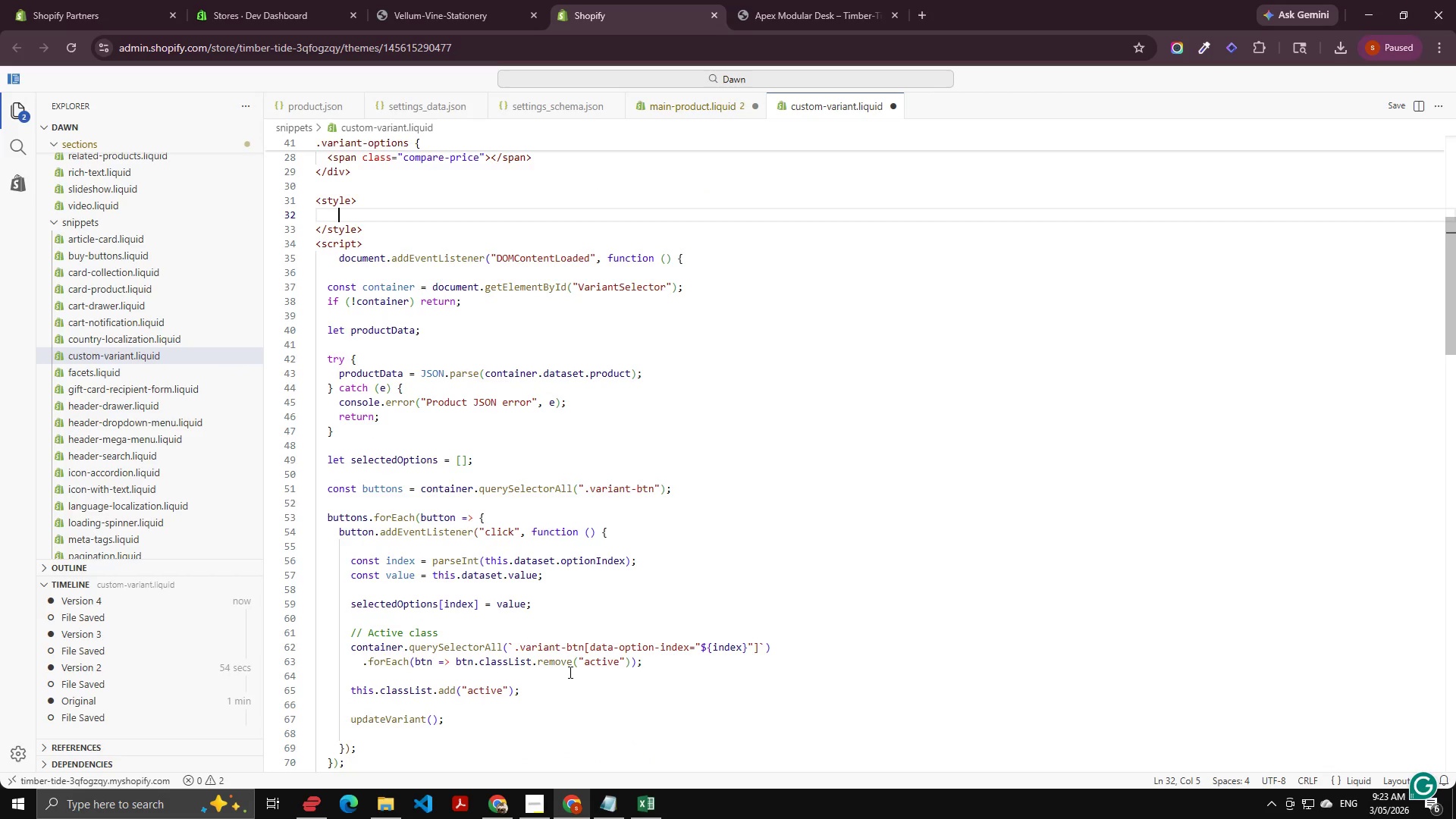 
key(Alt+AltLeft)
 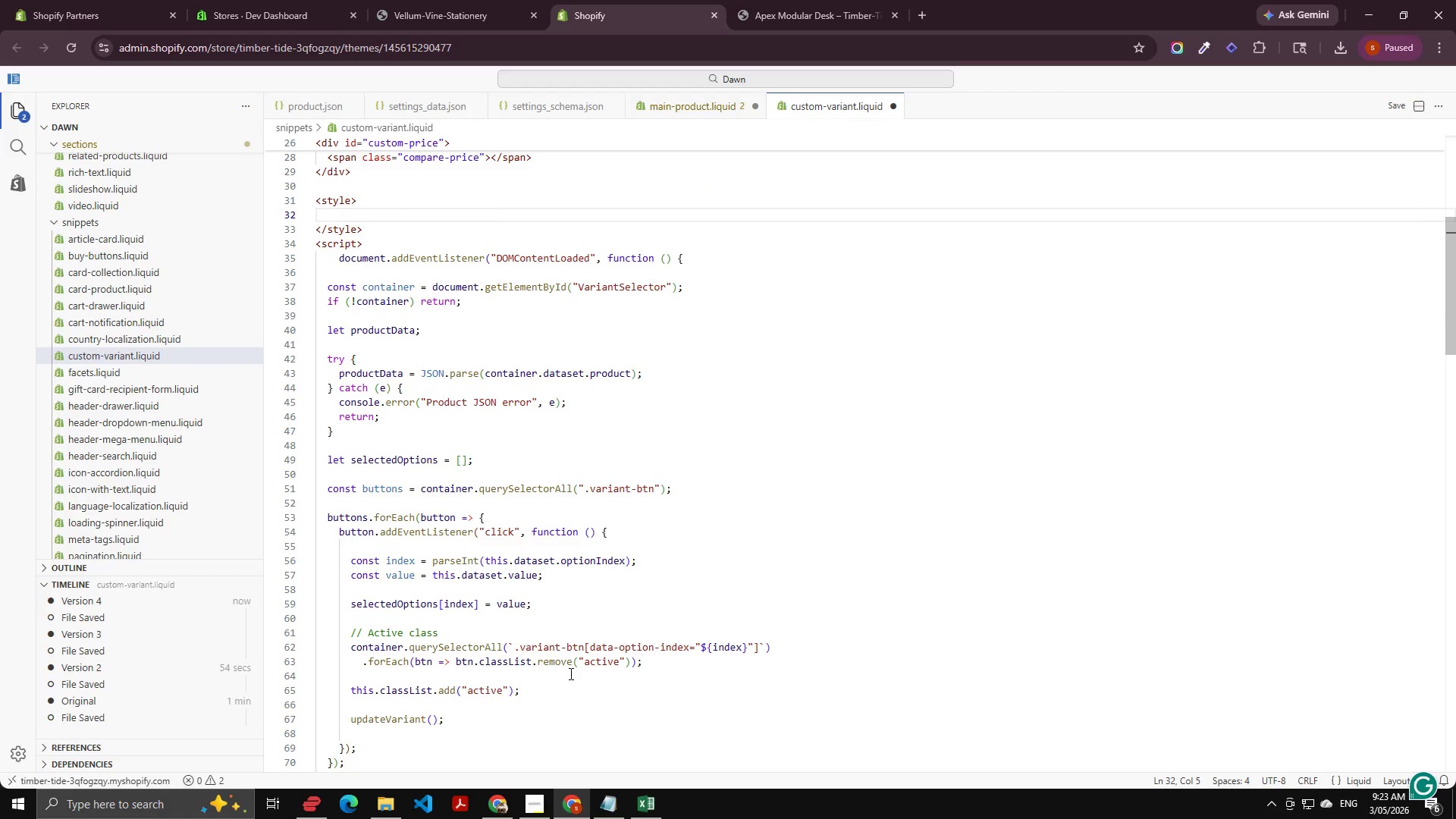 
key(Alt+Tab)
 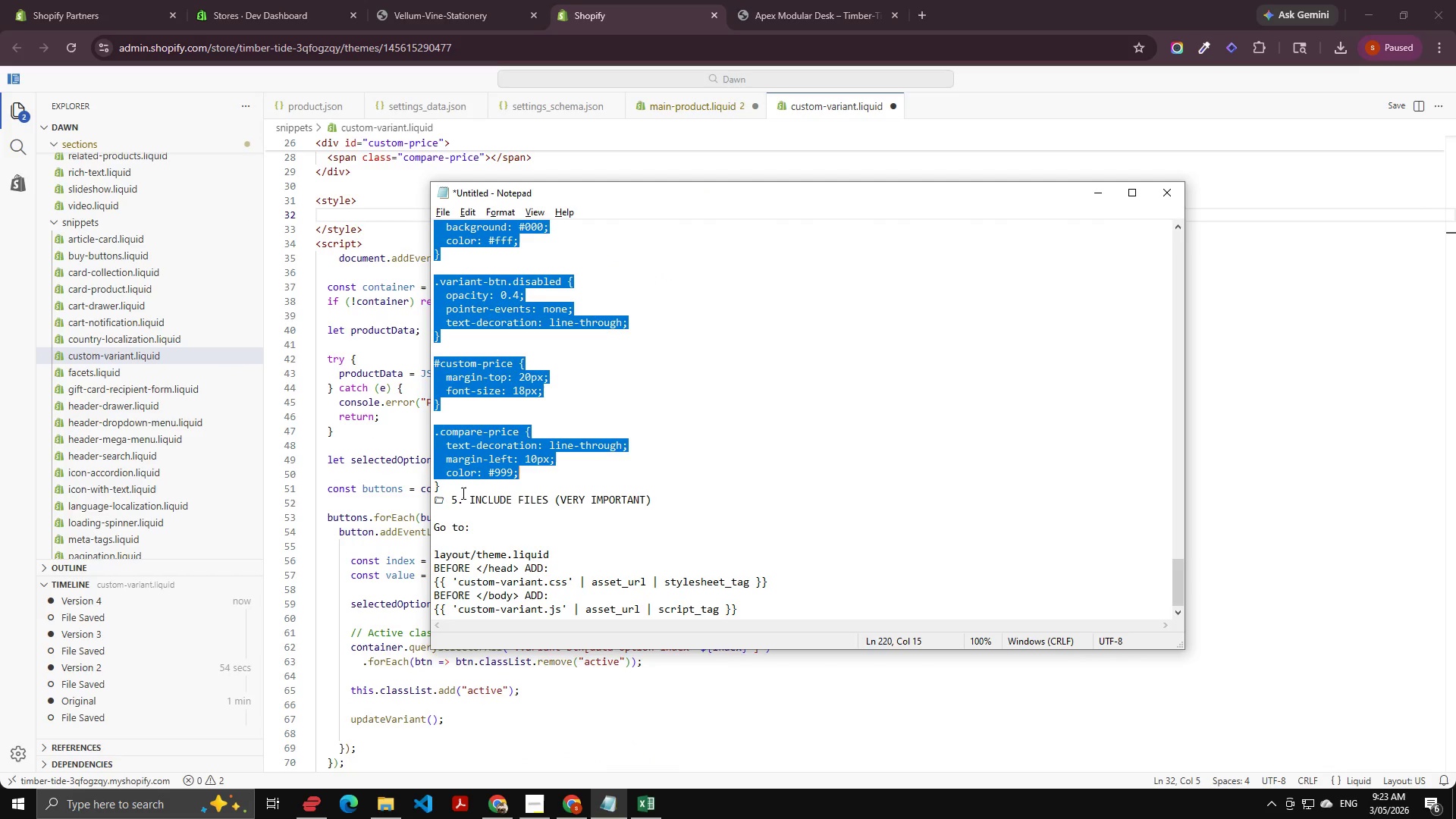 
left_click_drag(start_coordinate=[458, 491], to_coordinate=[432, 517])
 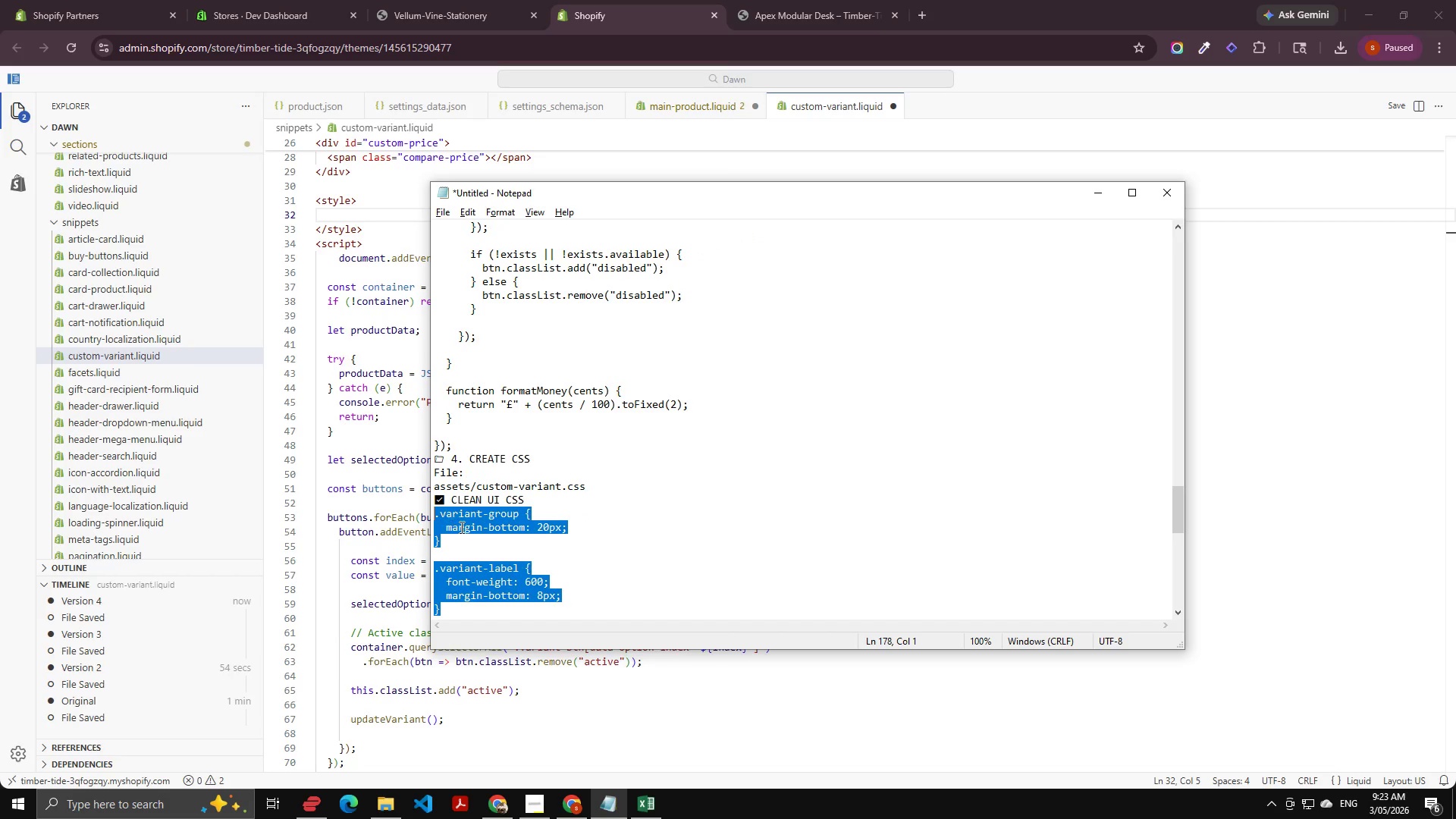 
scroll: coordinate [497, 410], scroll_direction: up, amount: 16.0
 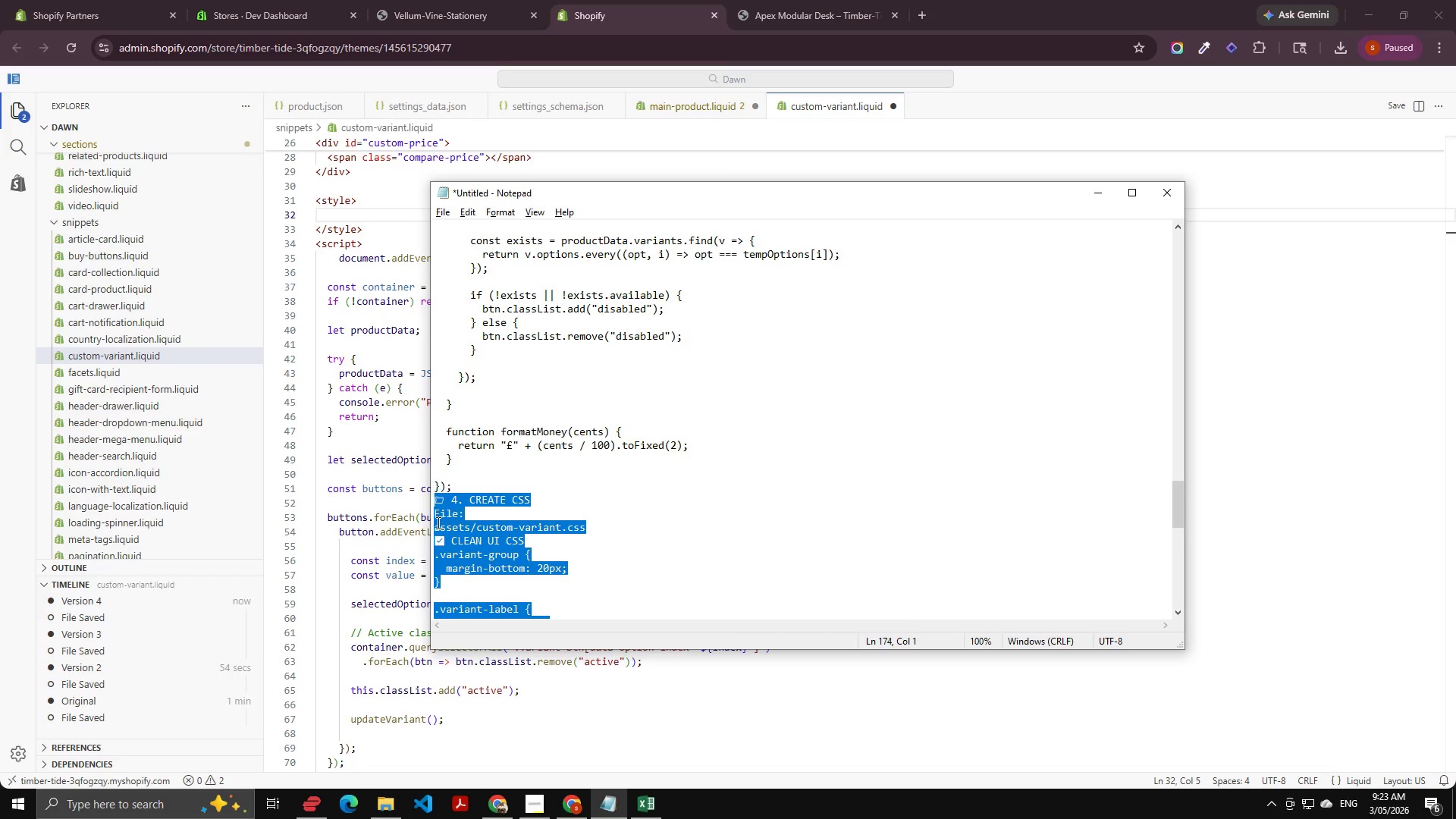 
scroll: coordinate [437, 532], scroll_direction: down, amount: 1.0
 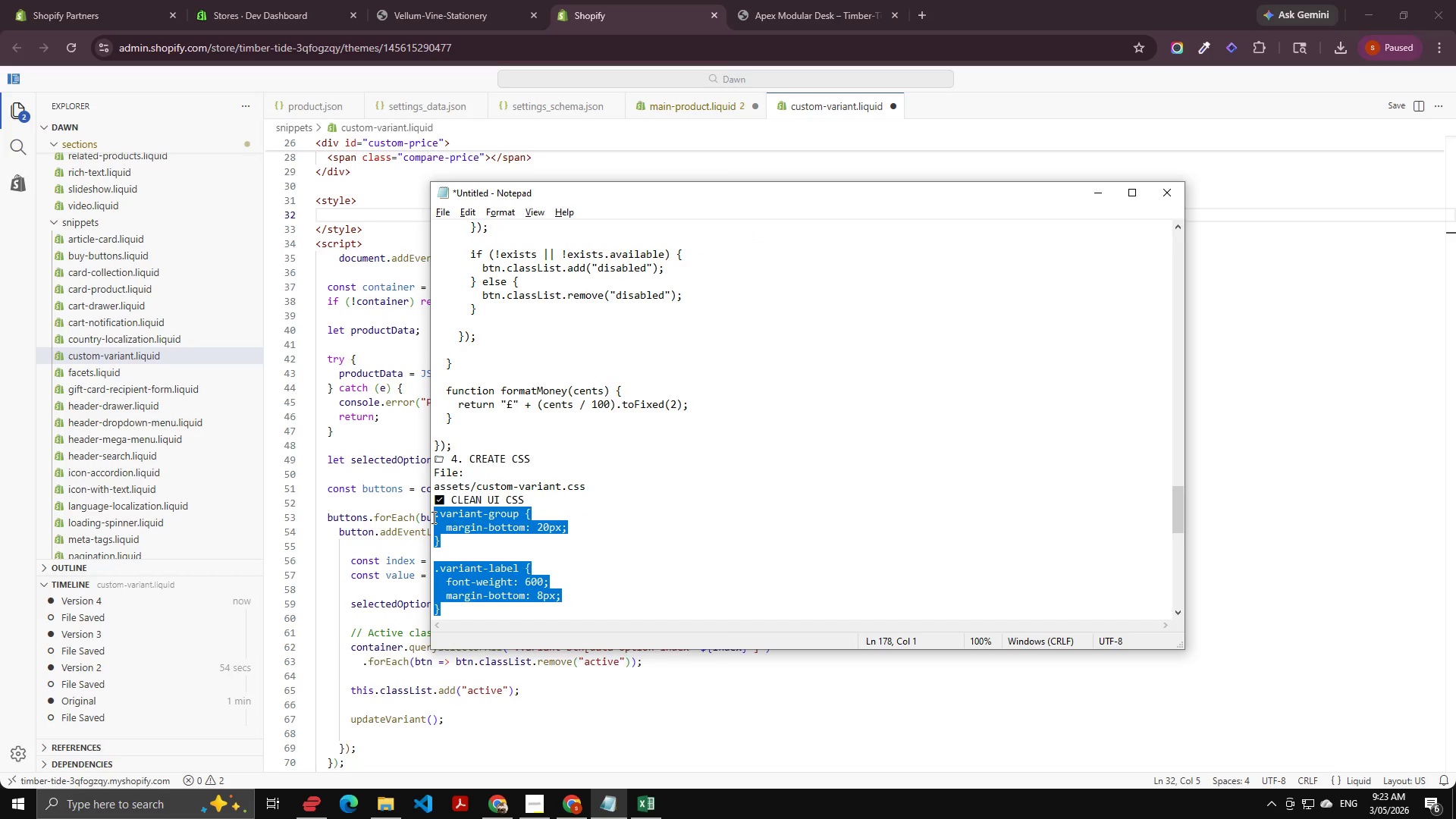 
key(Control+C)
 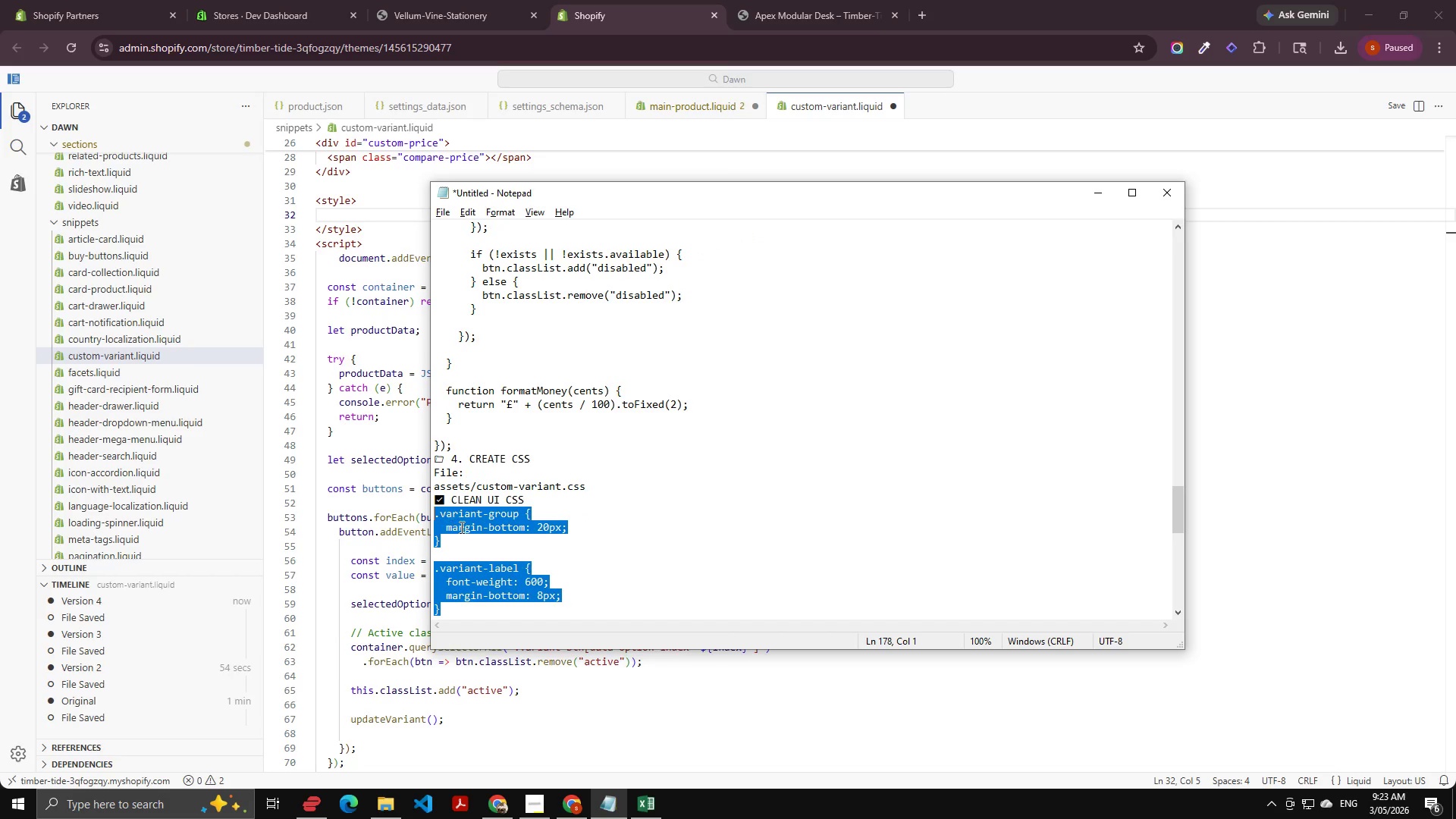 
key(Alt+AltLeft)
 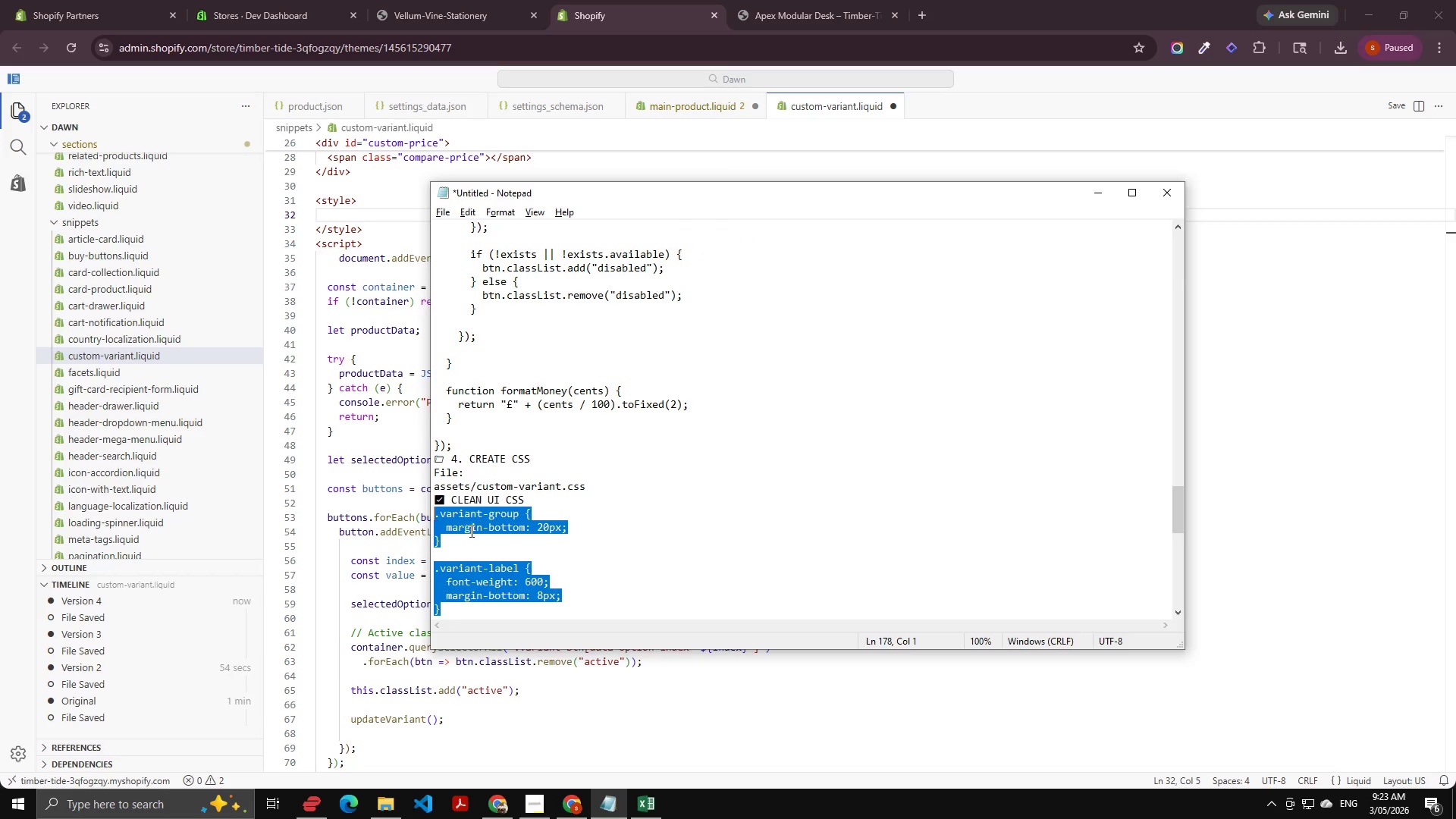 
key(Alt+Tab)
 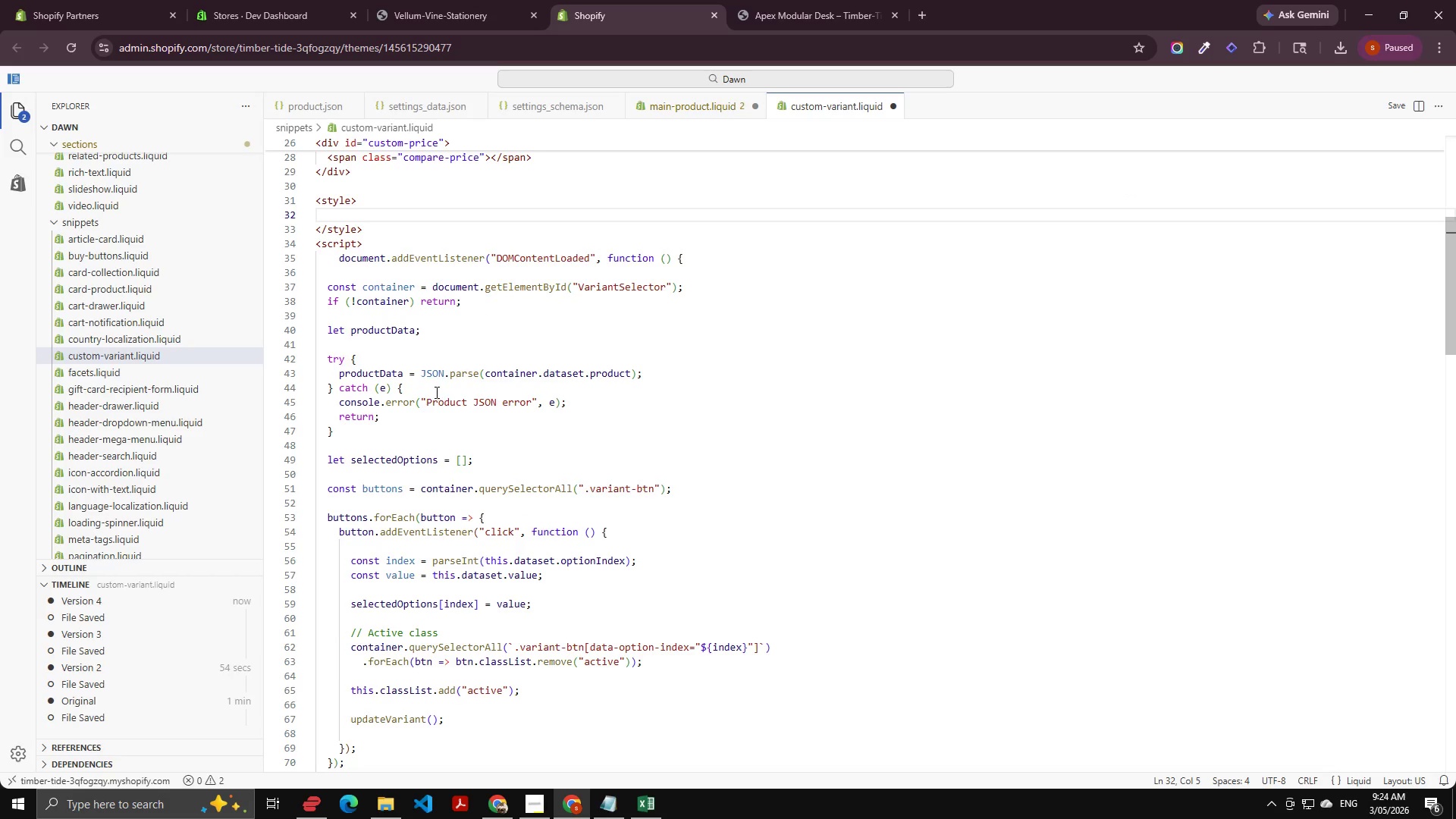 
key(Control+V)
 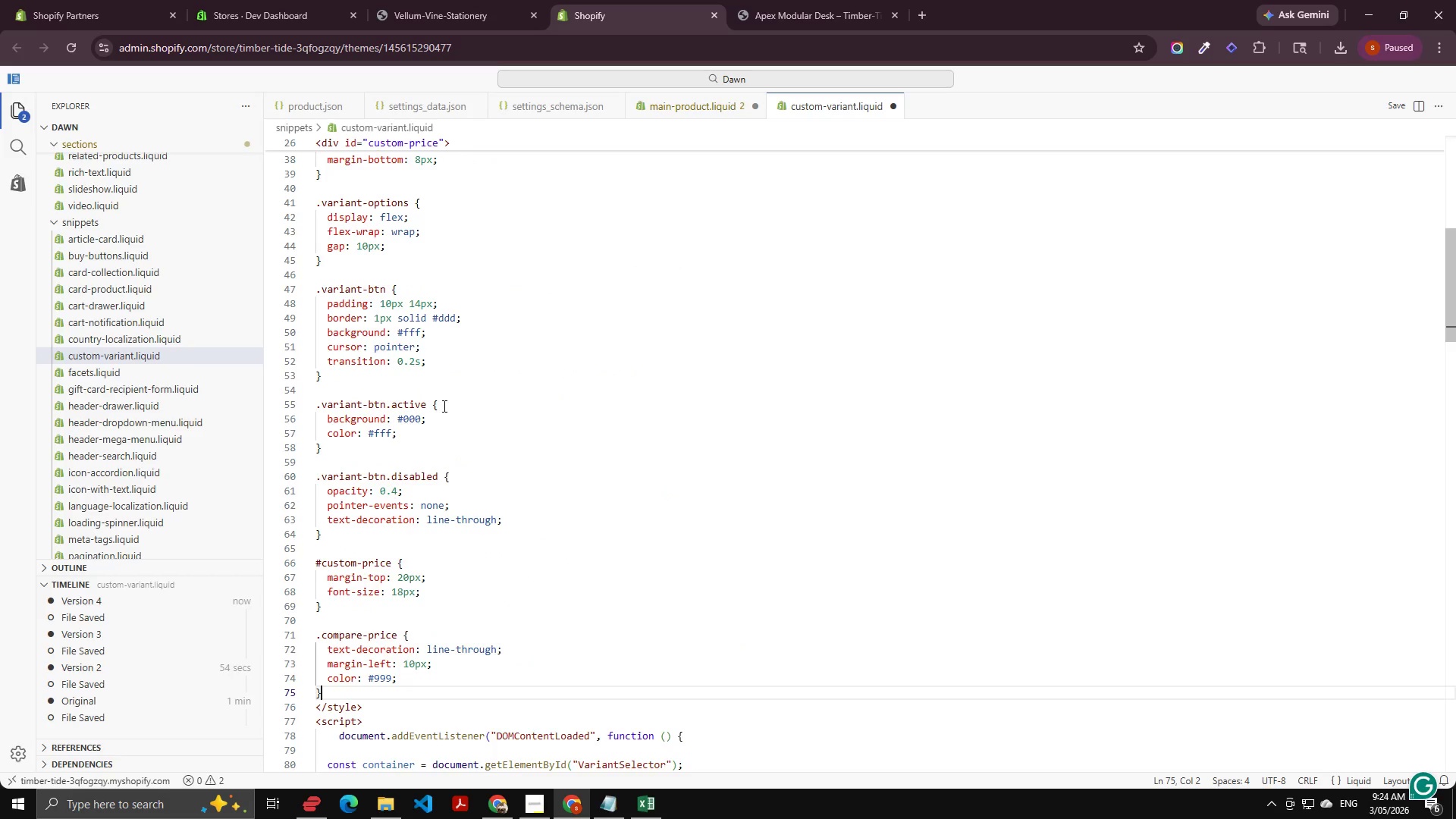 
key(Control+S)
 